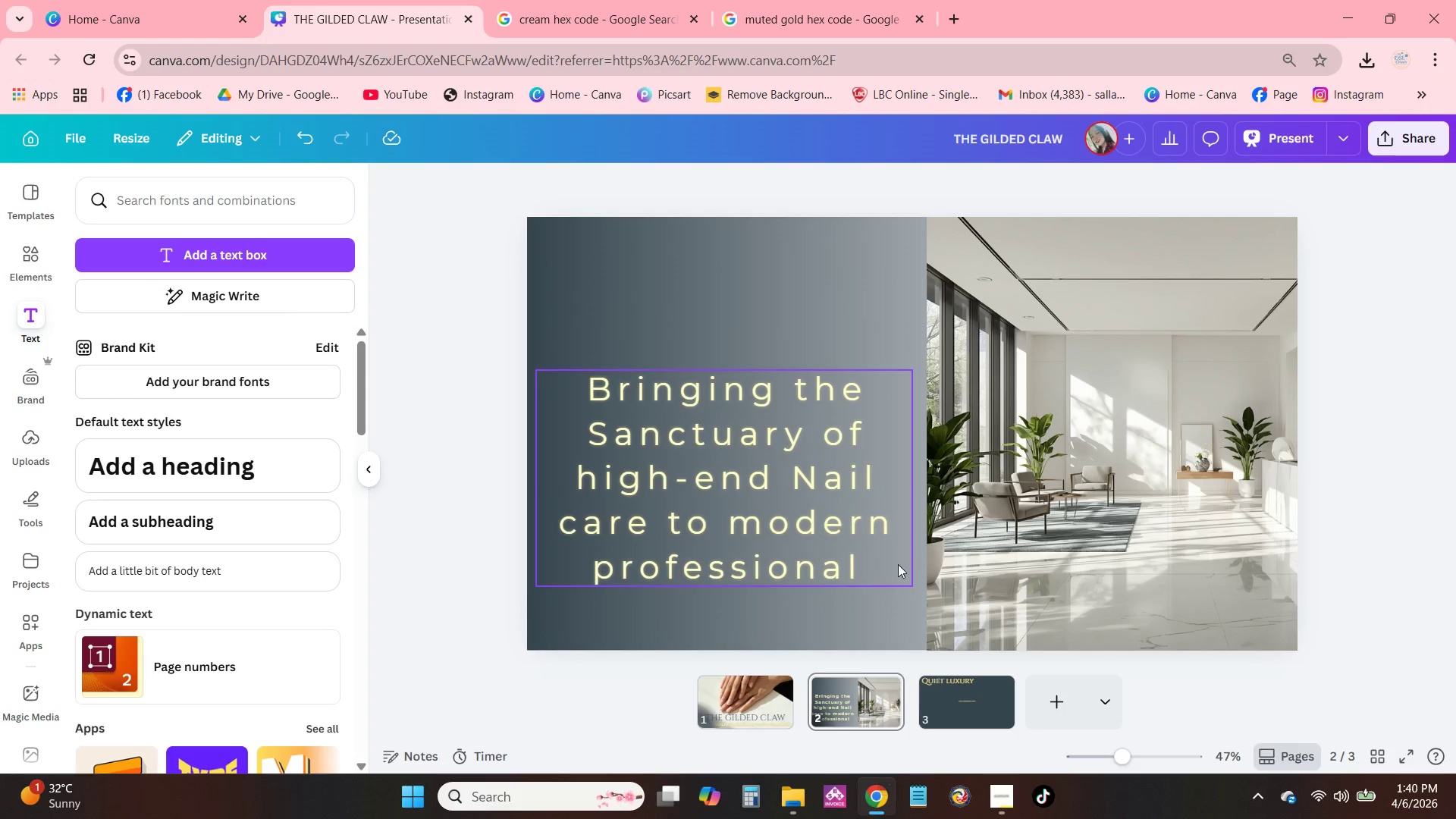 
triple_click([896, 564])
 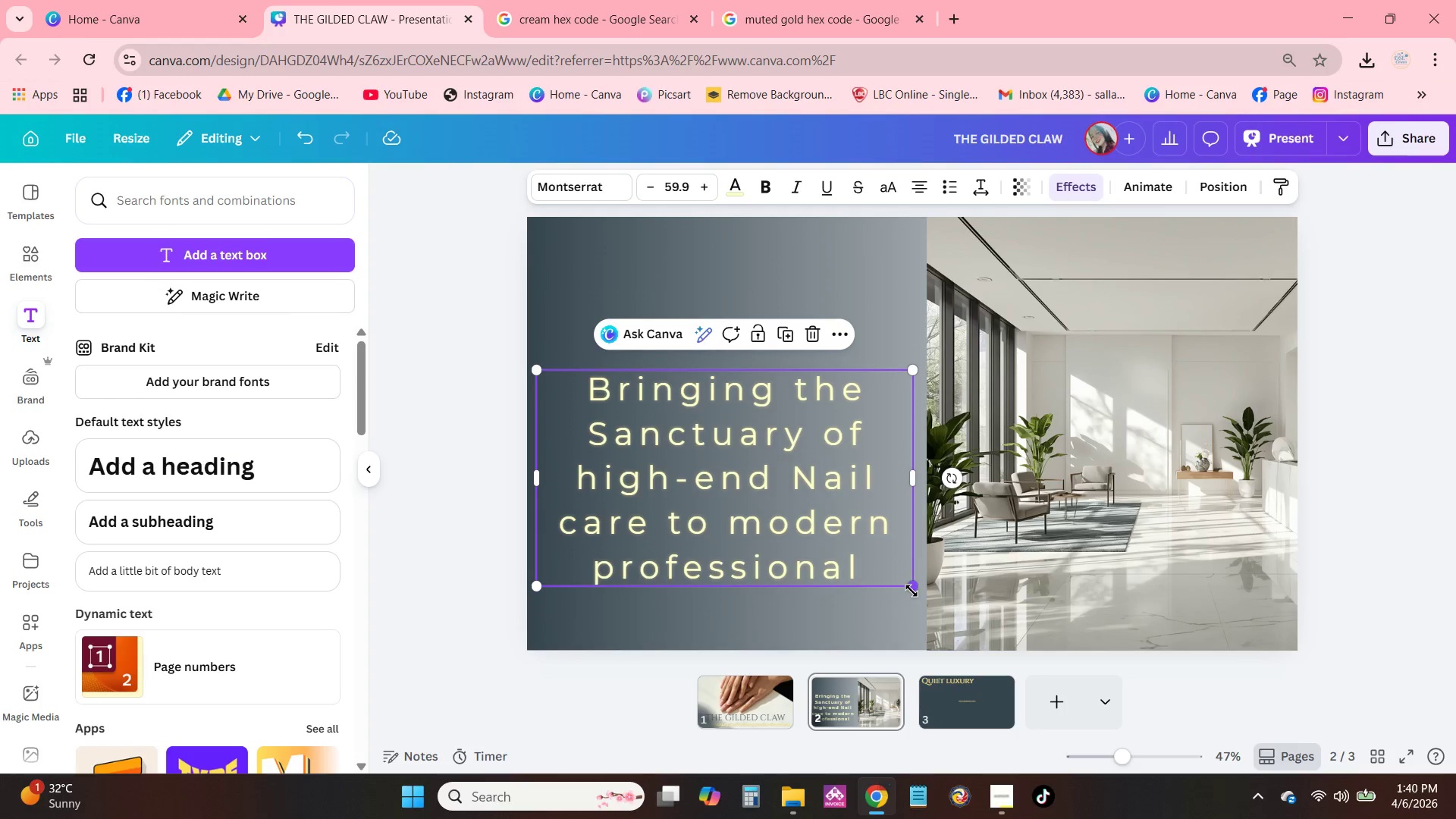 
left_click_drag(start_coordinate=[912, 591], to_coordinate=[839, 517])
 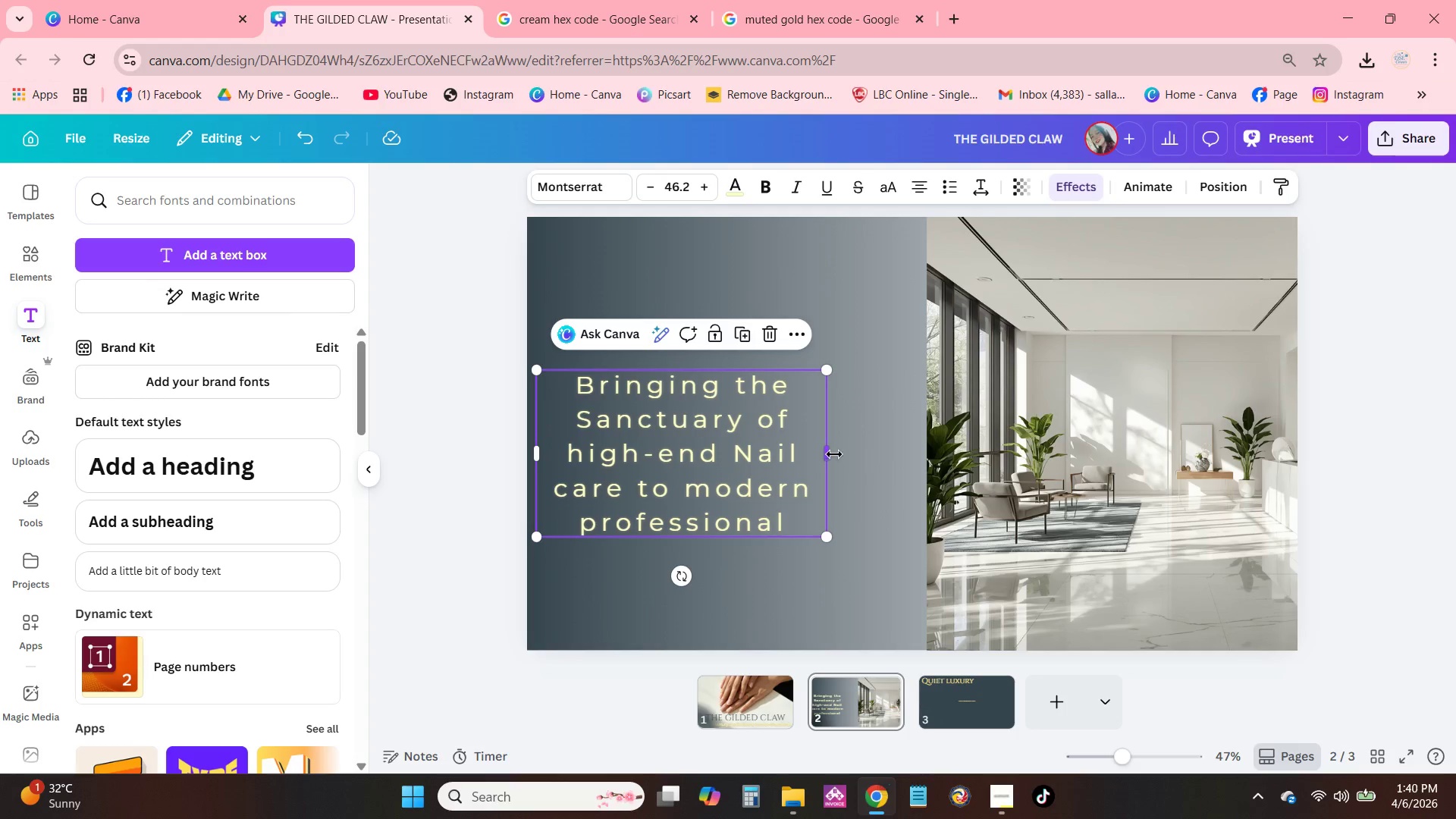 
left_click_drag(start_coordinate=[834, 454], to_coordinate=[929, 466])
 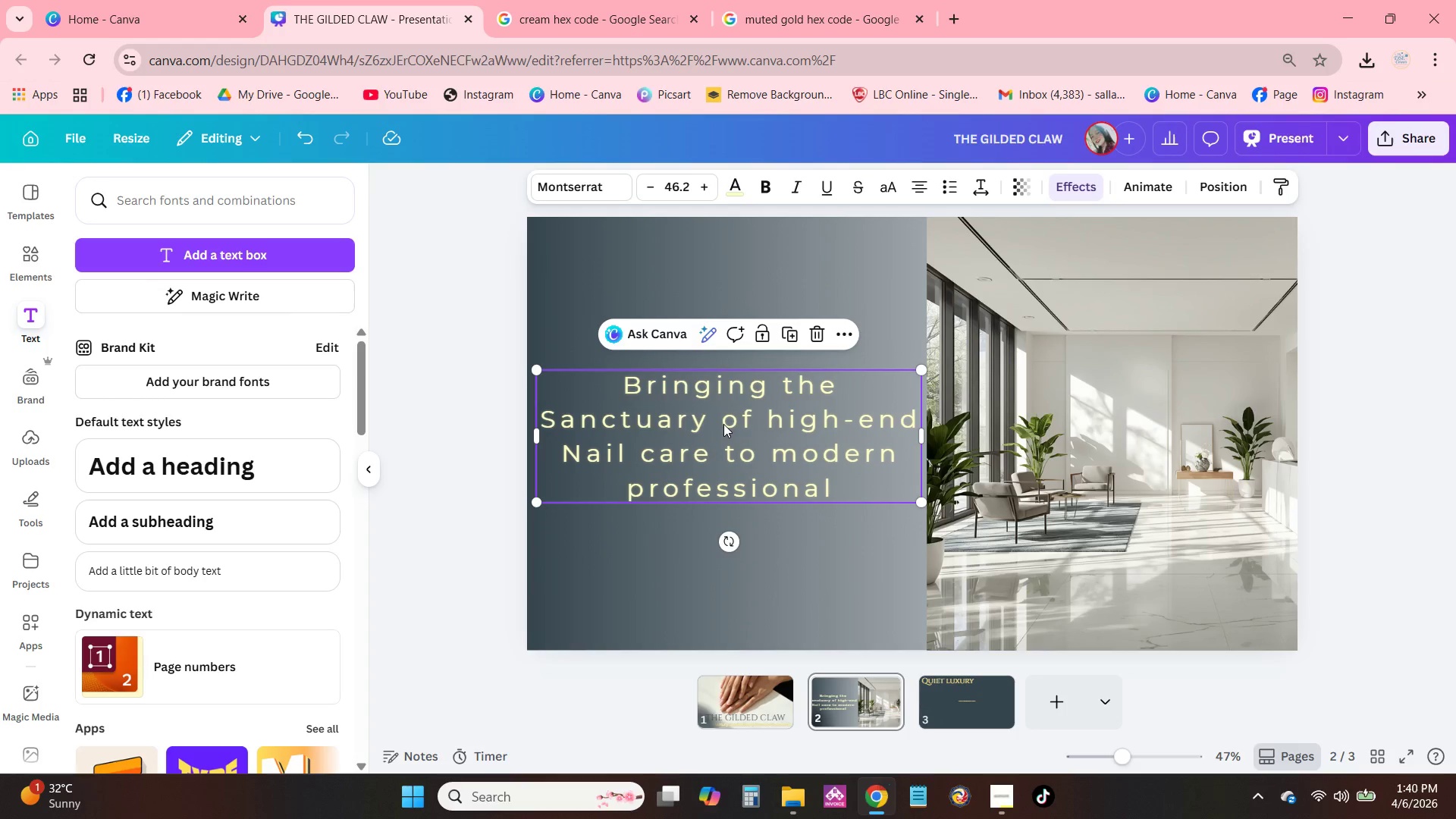 
left_click([725, 426])
 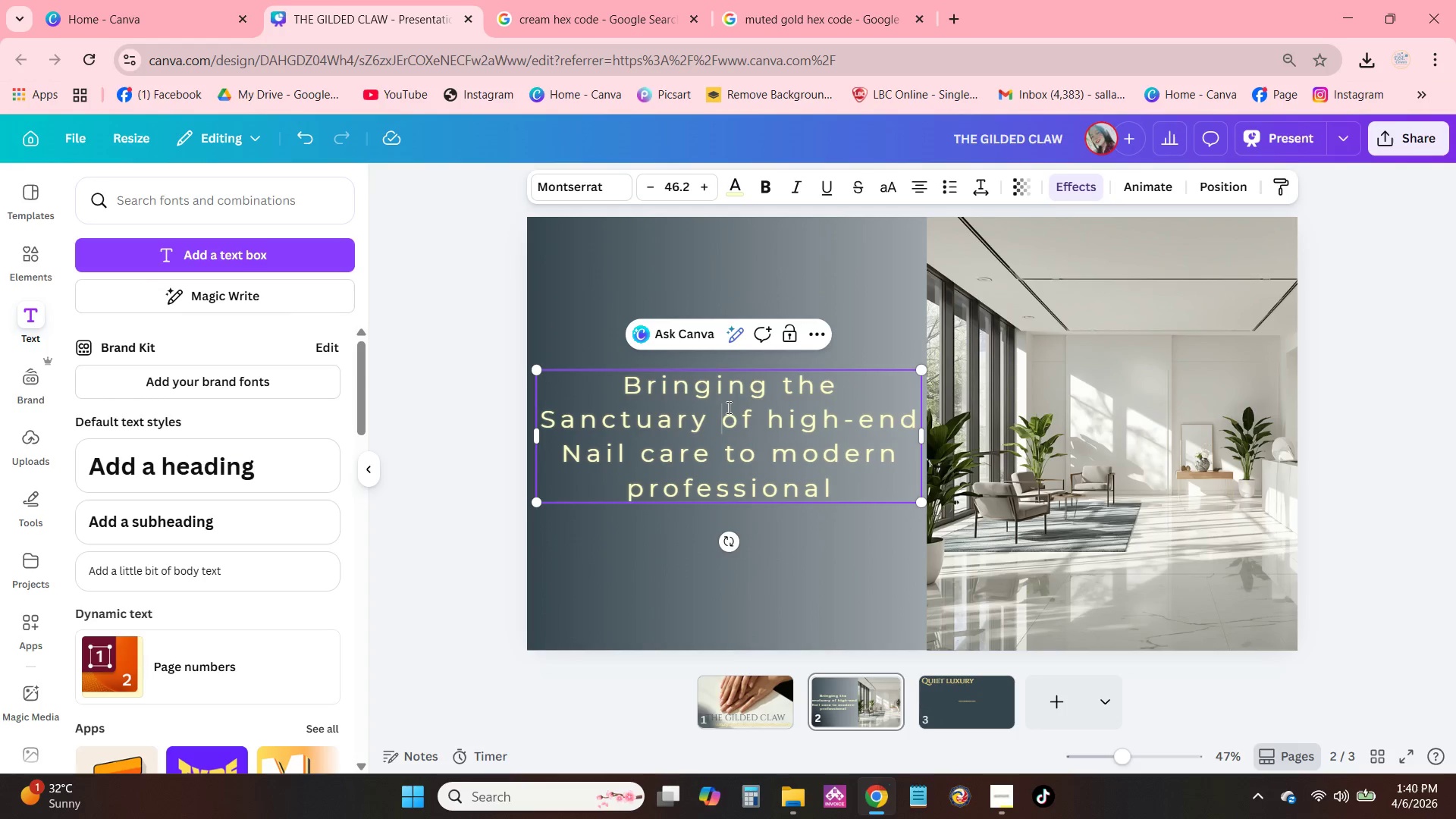 
key(NumpadEnter)
 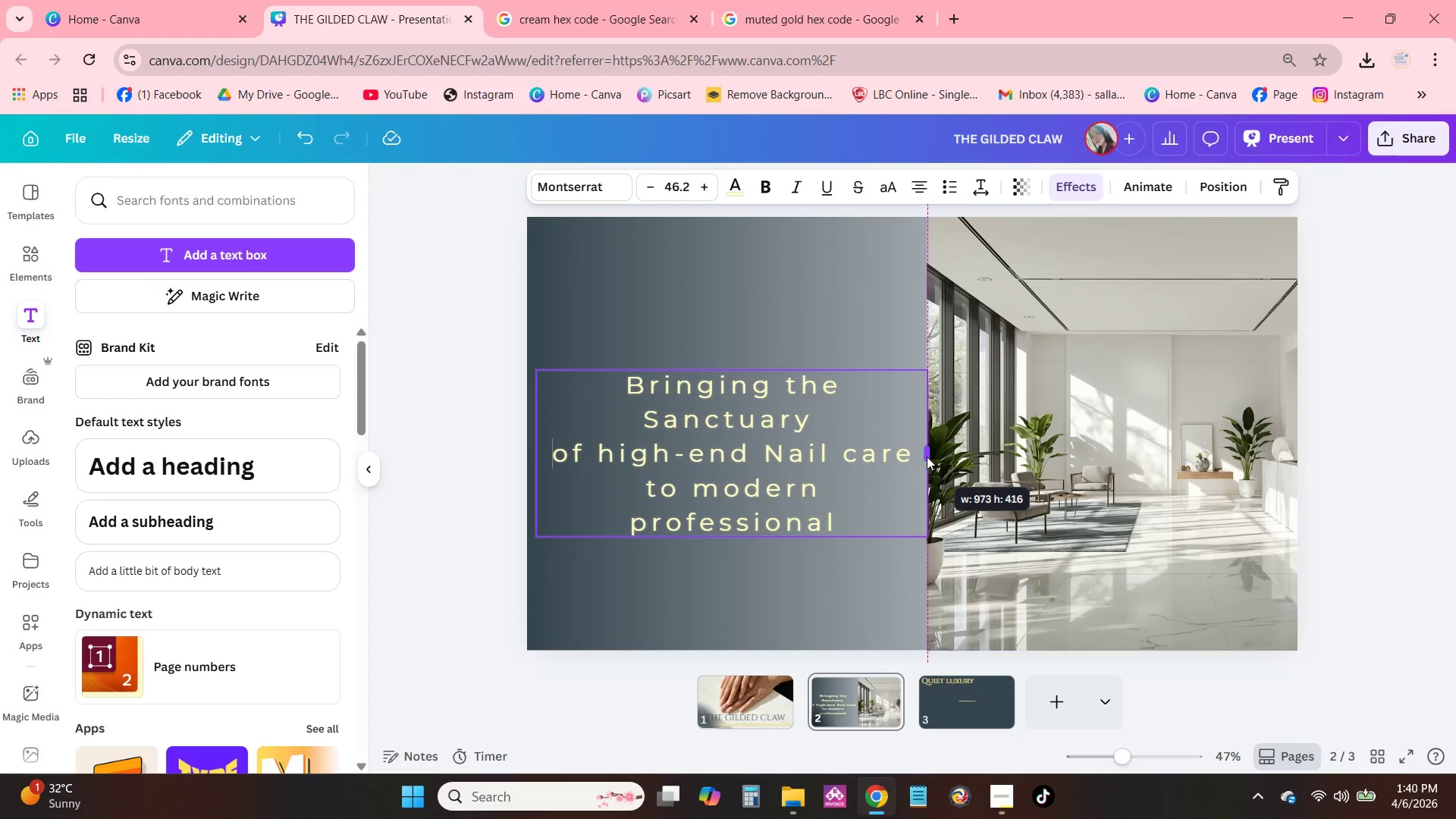 
wait(6.59)
 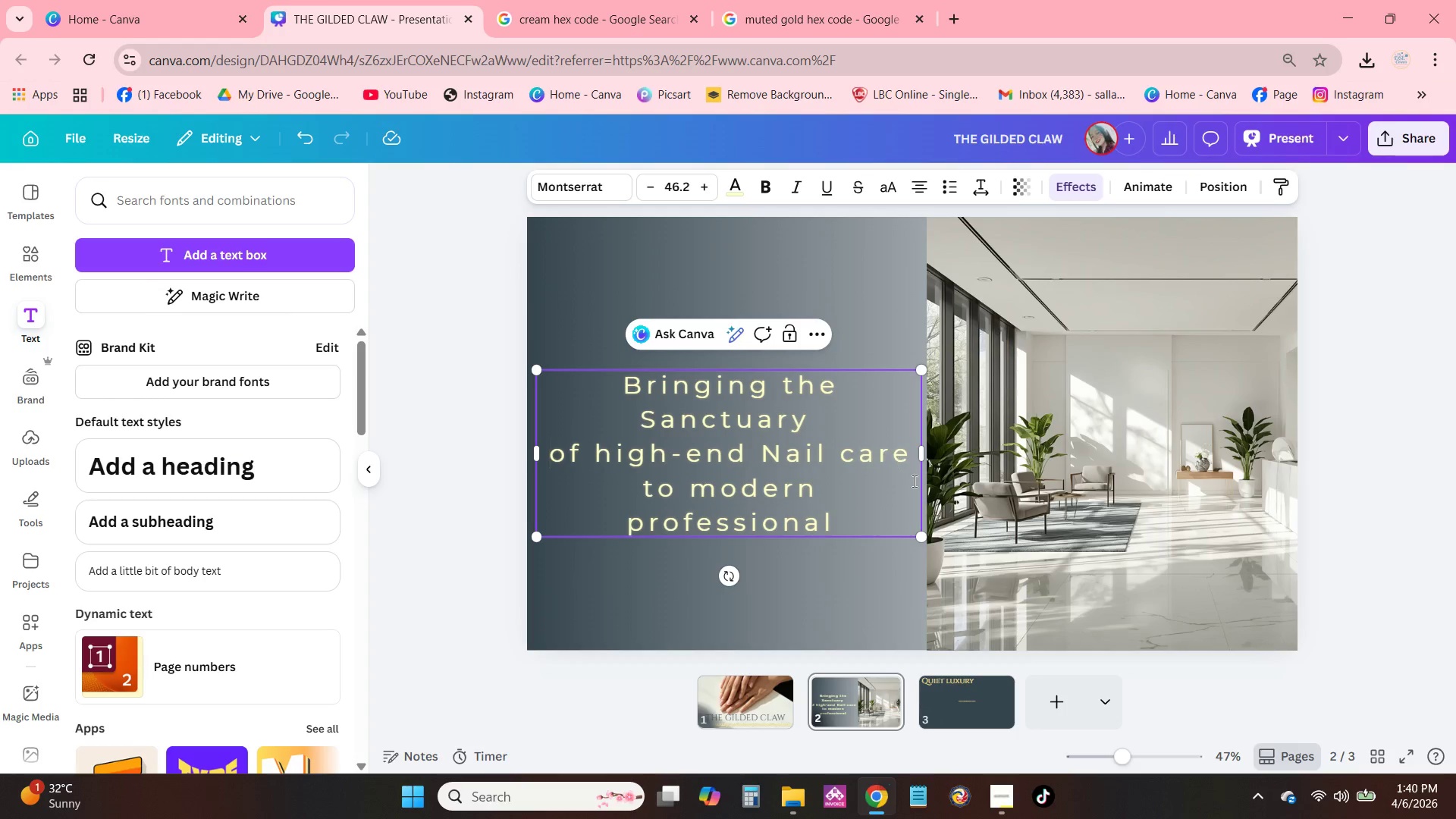 
left_click([870, 590])
 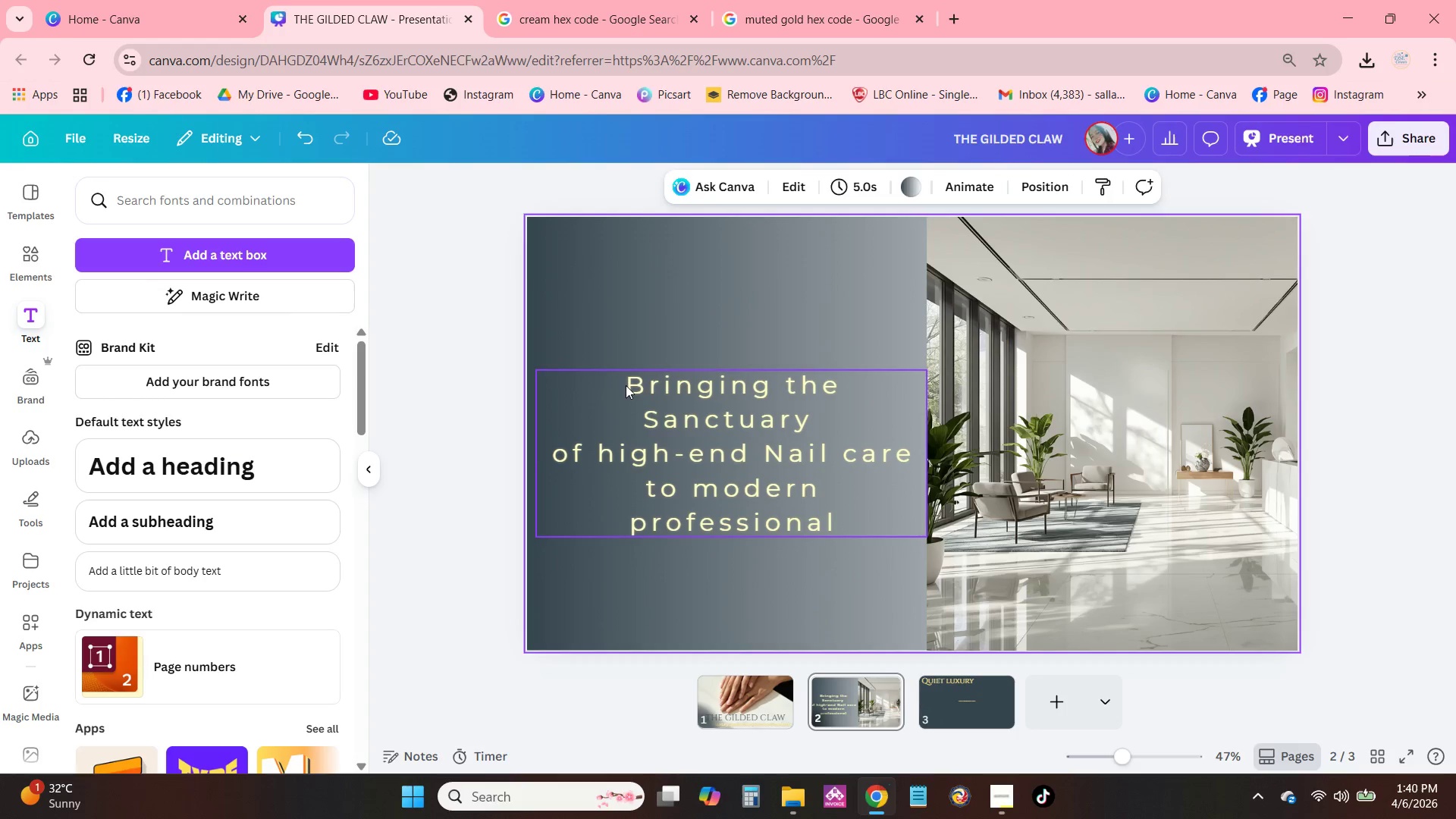 
double_click([627, 388])
 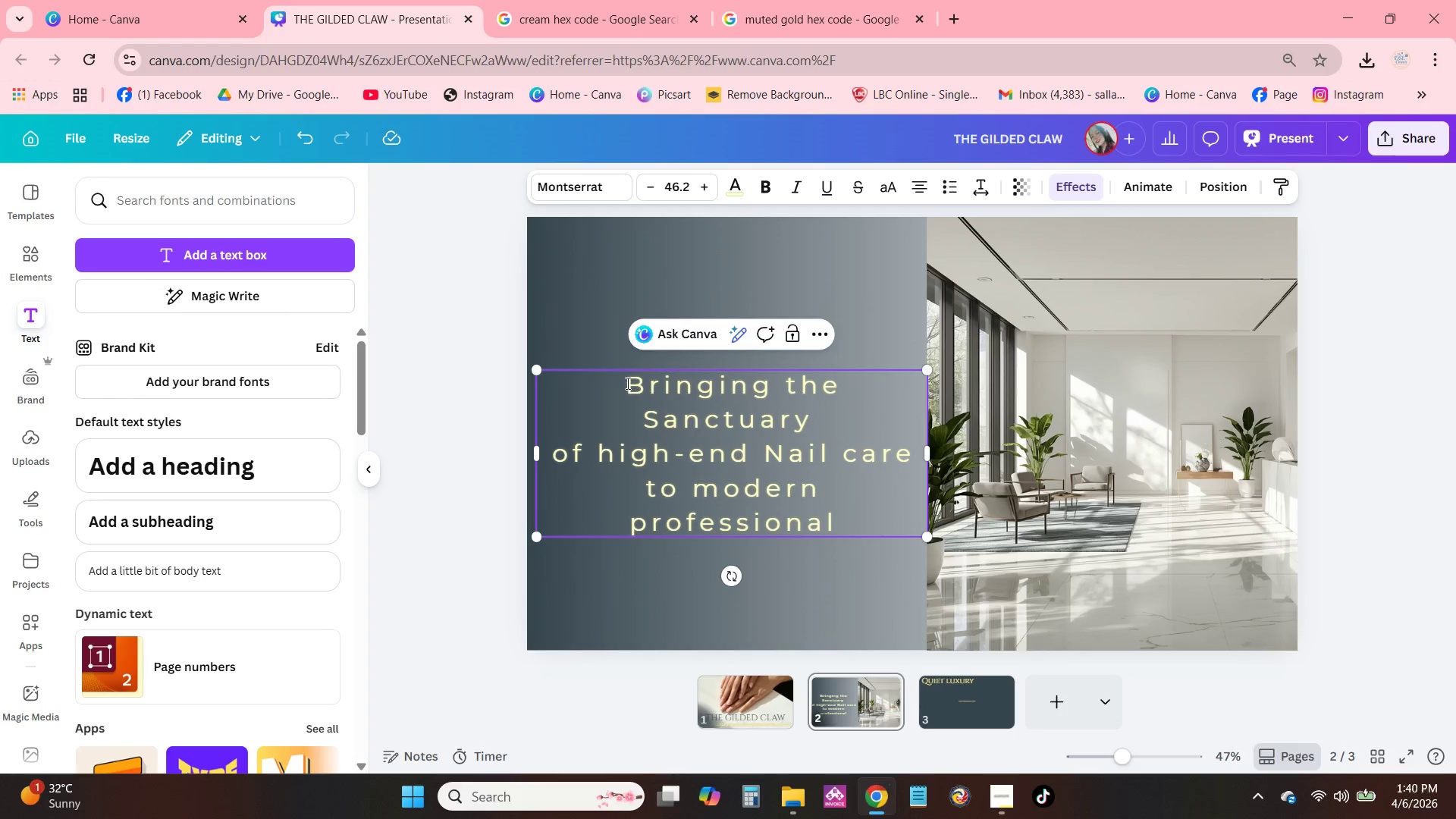 
key(Backspace)
 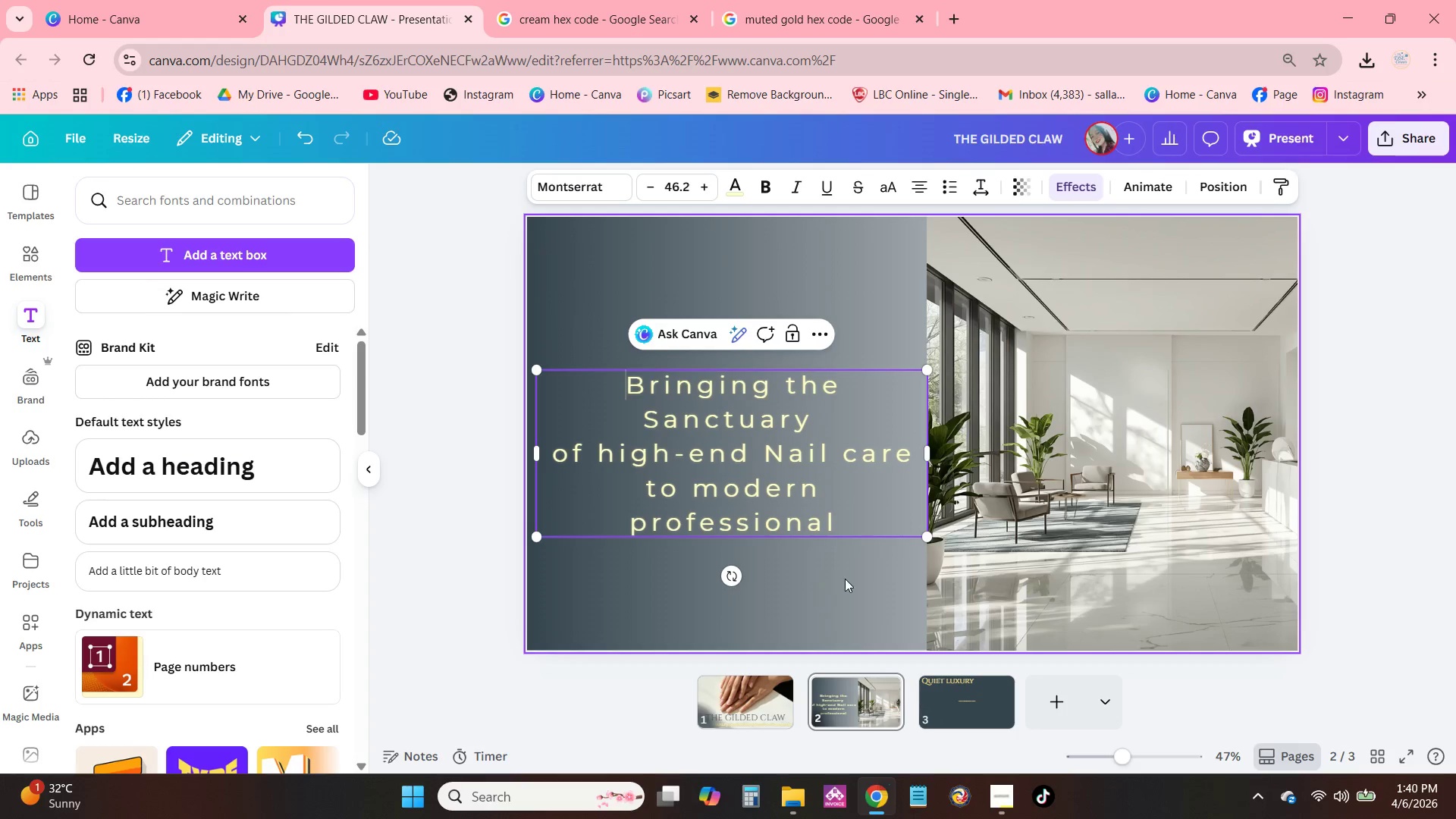 
left_click_drag(start_coordinate=[1000, 470], to_coordinate=[1017, 475])
 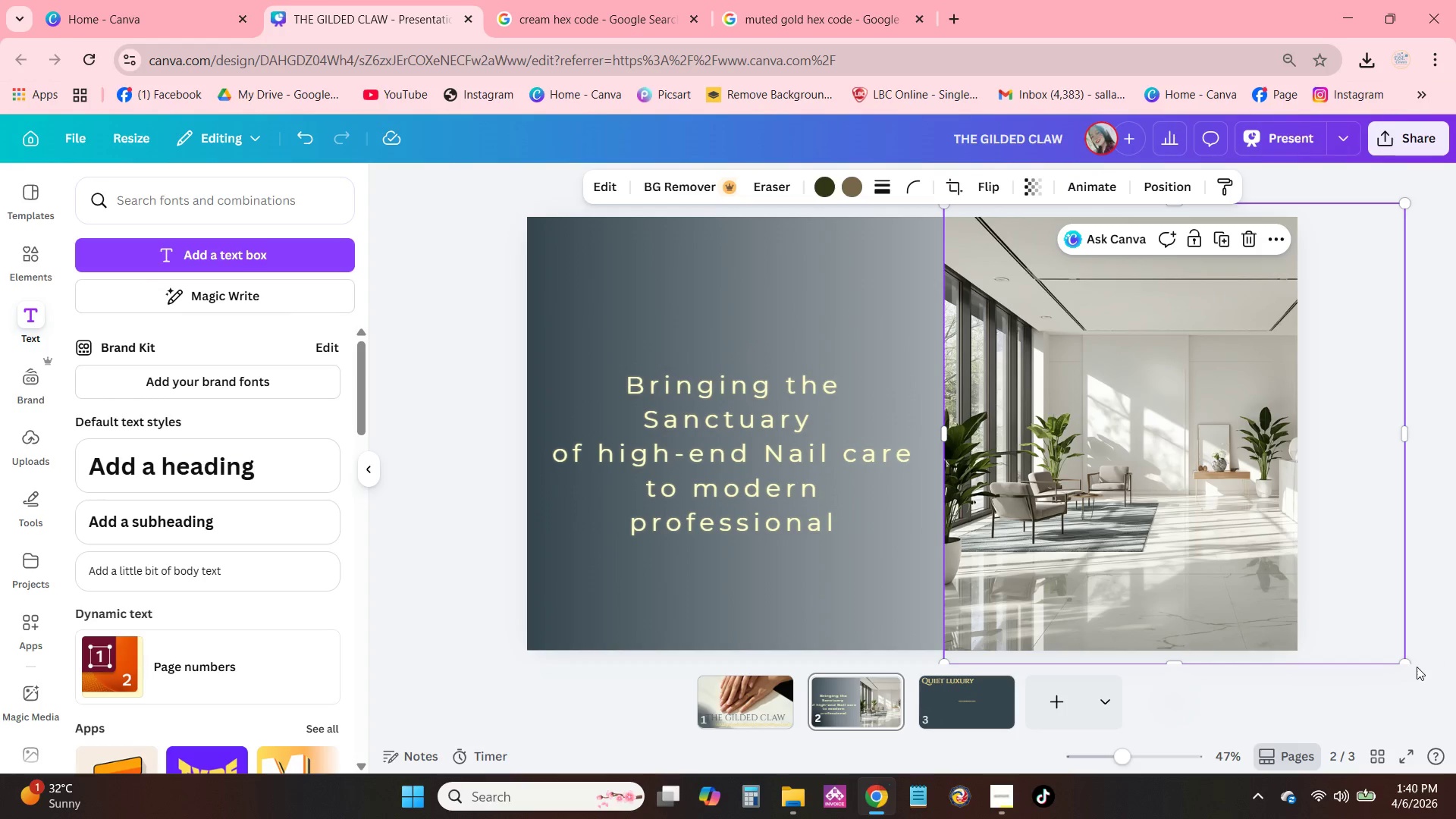 
left_click_drag(start_coordinate=[1408, 664], to_coordinate=[1372, 652])
 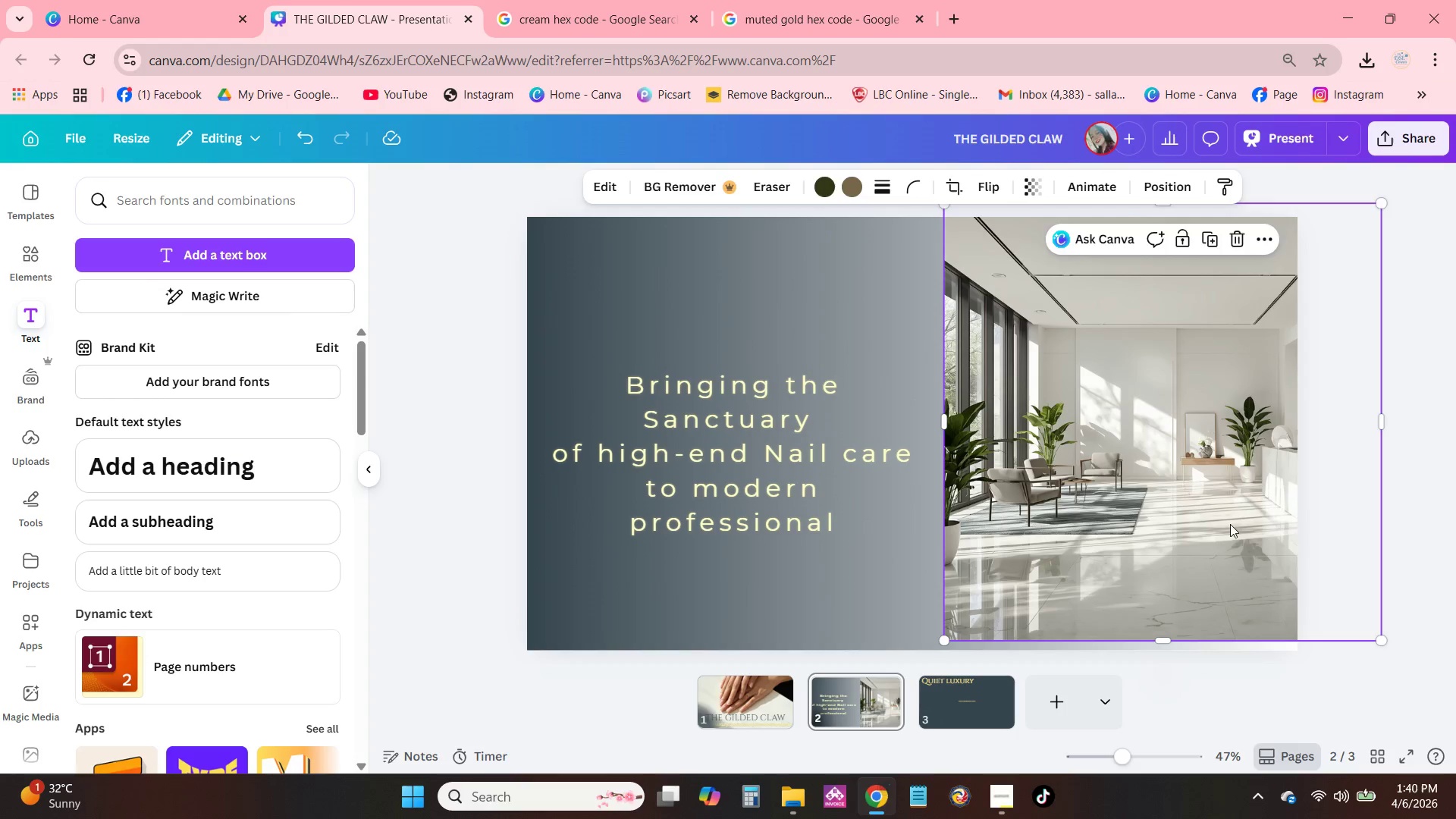 
left_click_drag(start_coordinate=[1228, 524], to_coordinate=[1228, 541])
 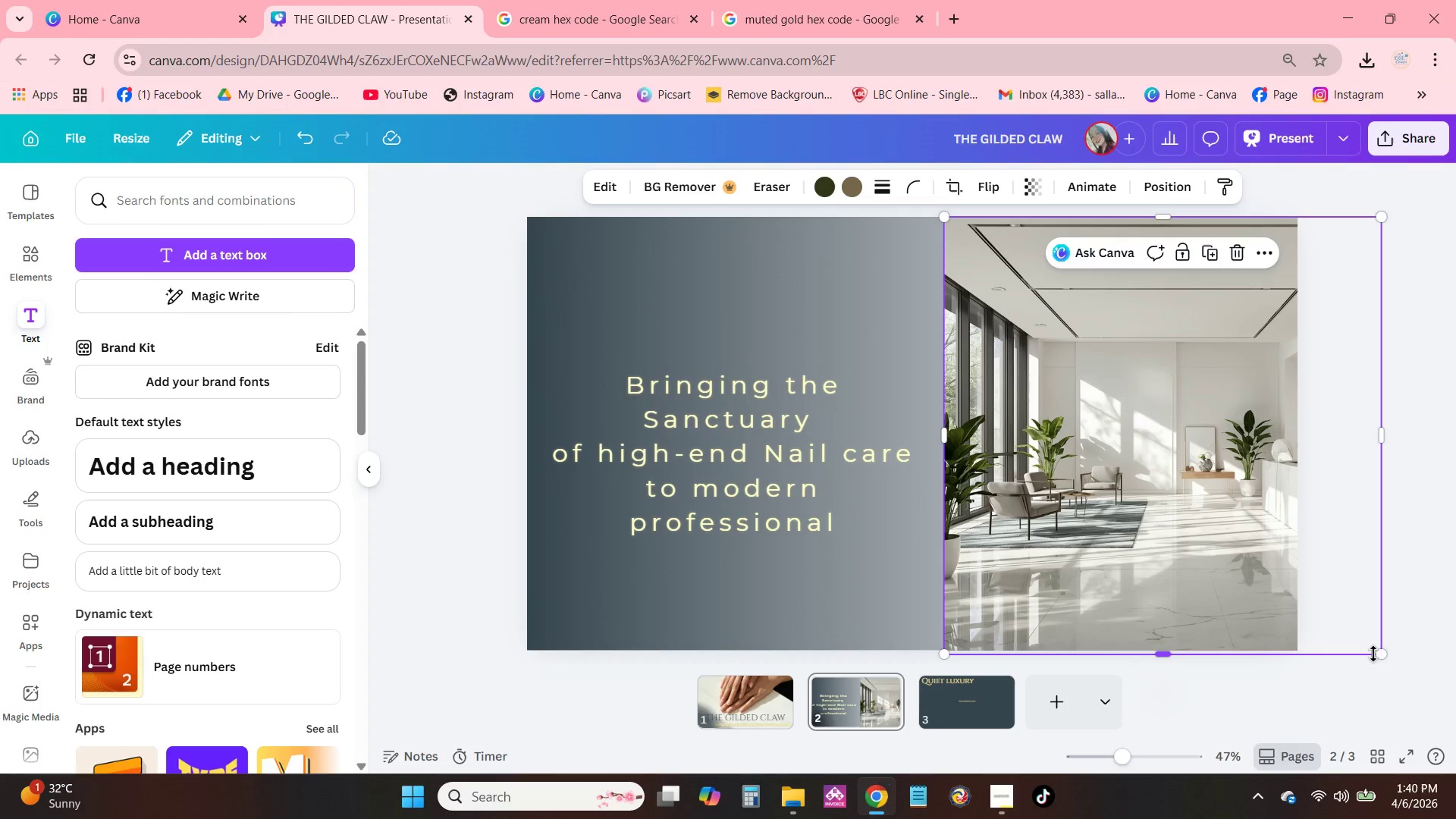 
left_click_drag(start_coordinate=[1378, 654], to_coordinate=[1299, 613])
 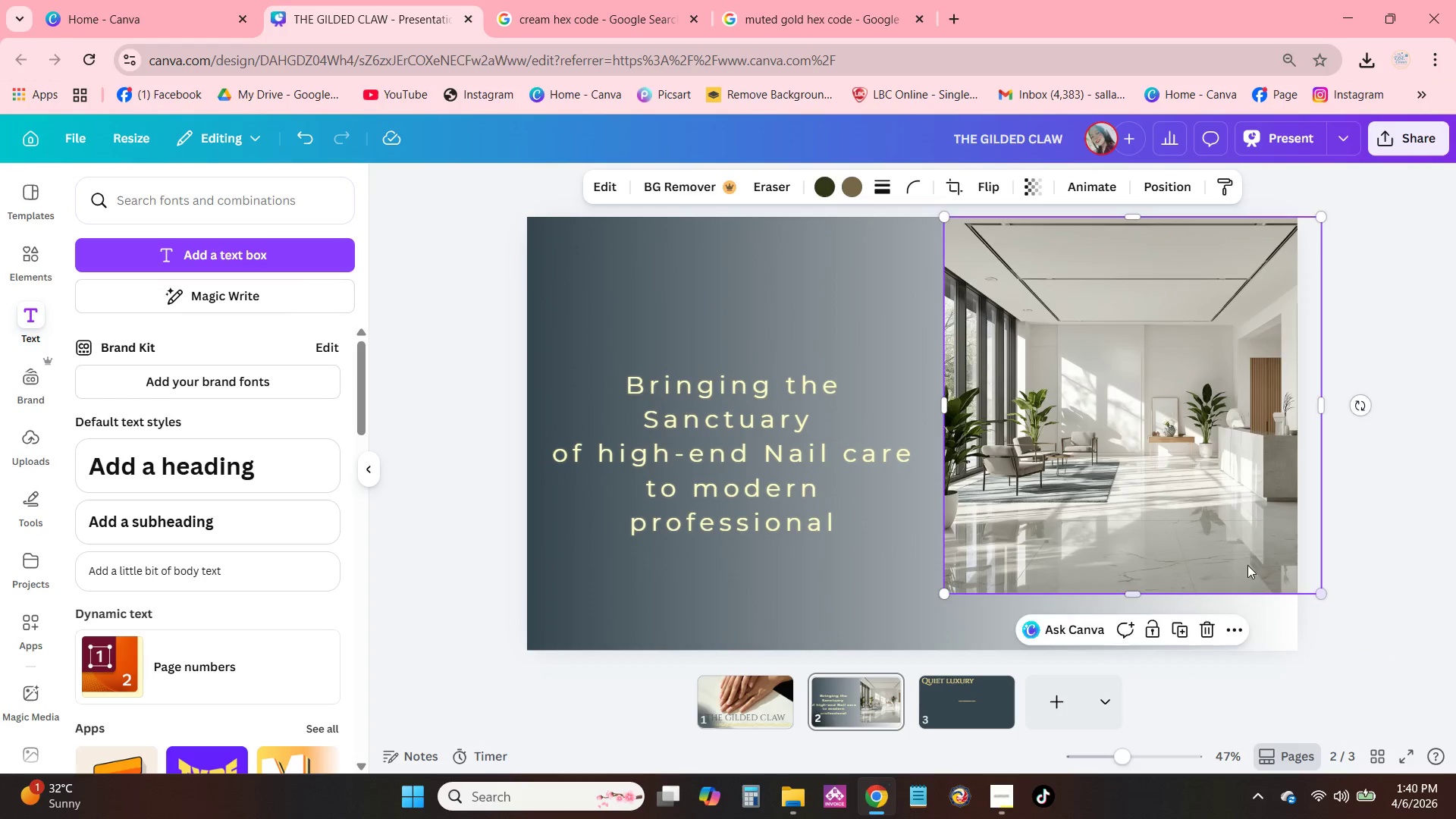 
left_click_drag(start_coordinate=[1247, 565], to_coordinate=[1240, 595])
 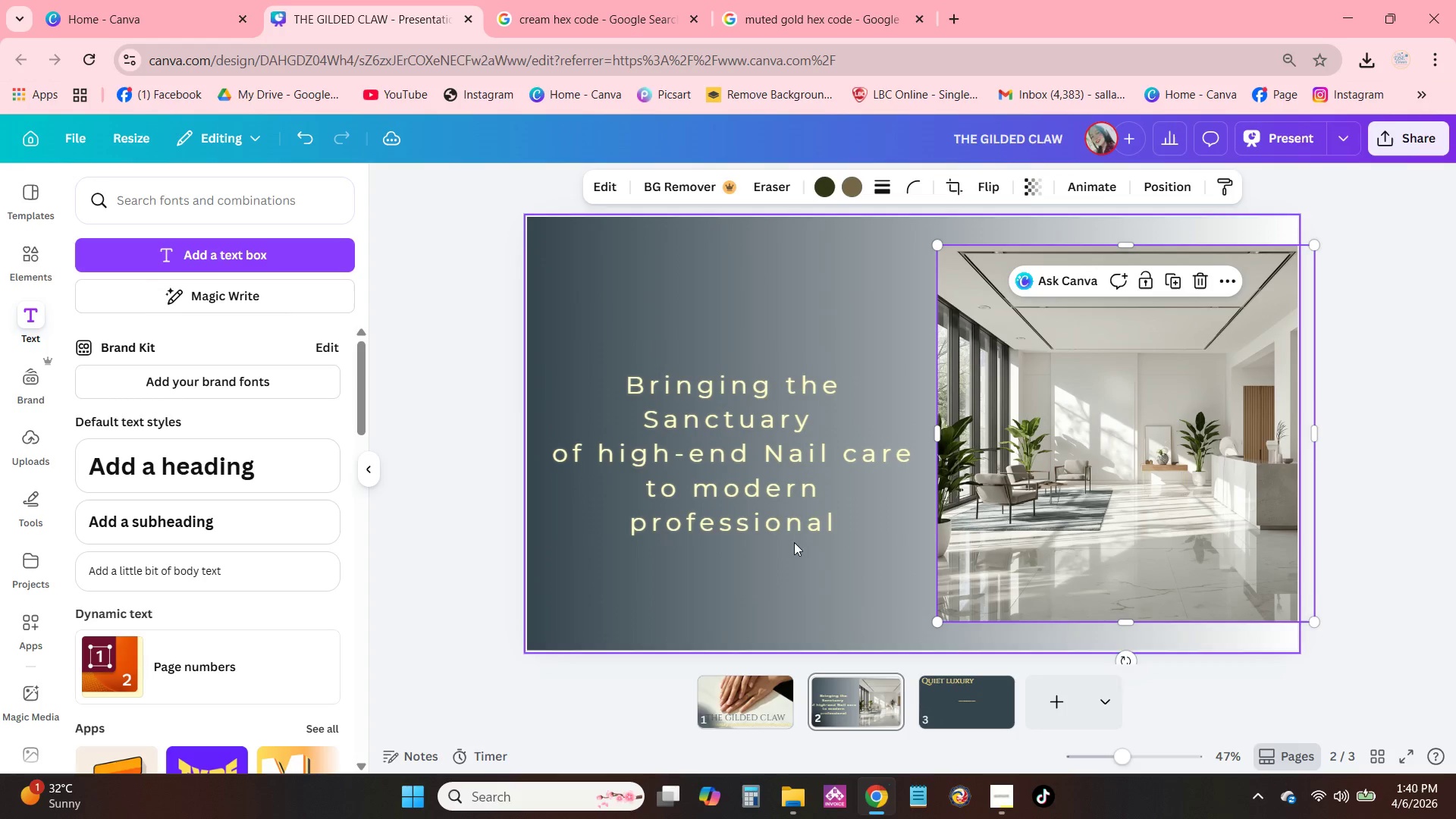 
left_click_drag(start_coordinate=[778, 505], to_coordinate=[766, 473])
 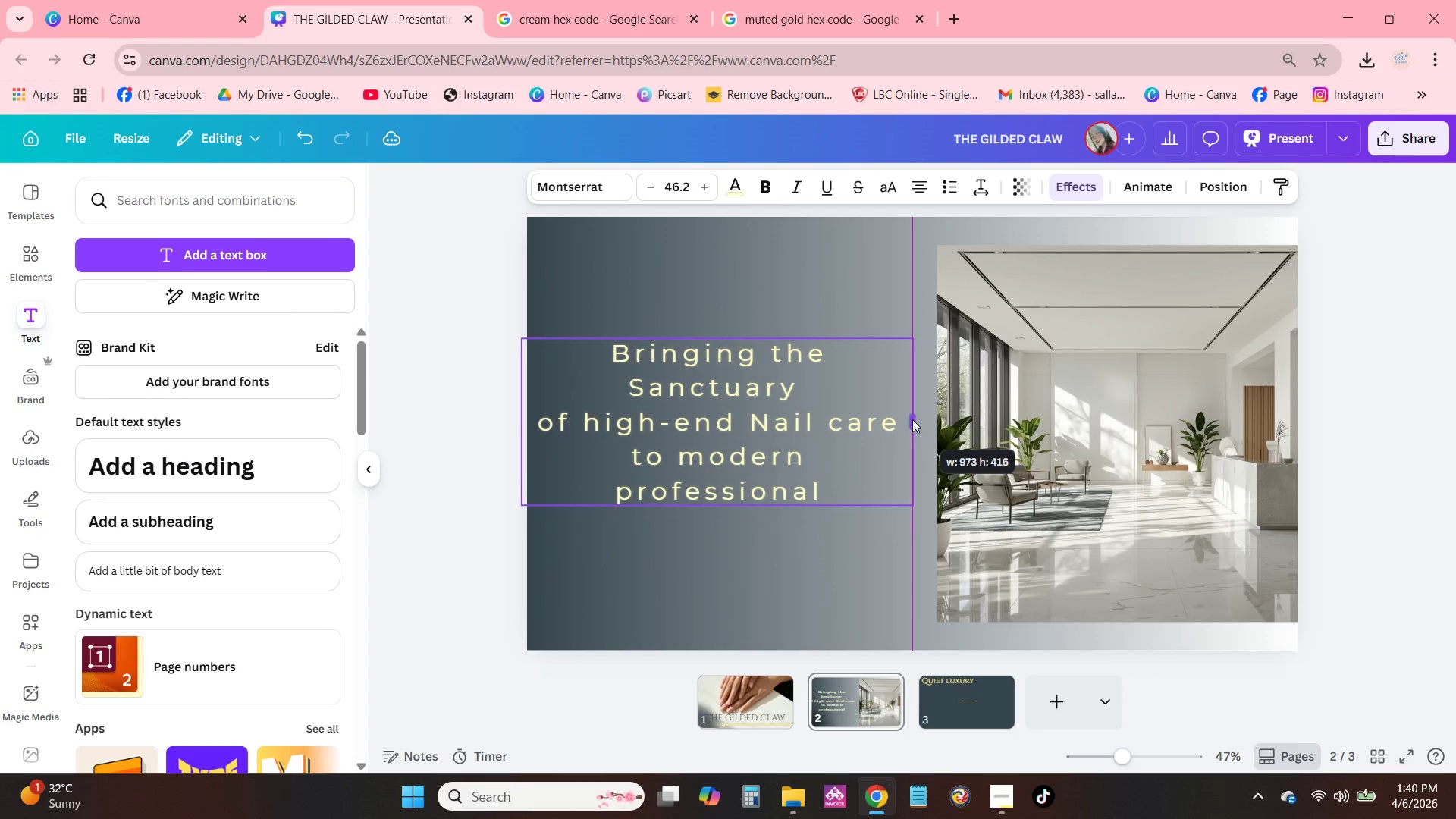 
left_click_drag(start_coordinate=[913, 504], to_coordinate=[930, 514])
 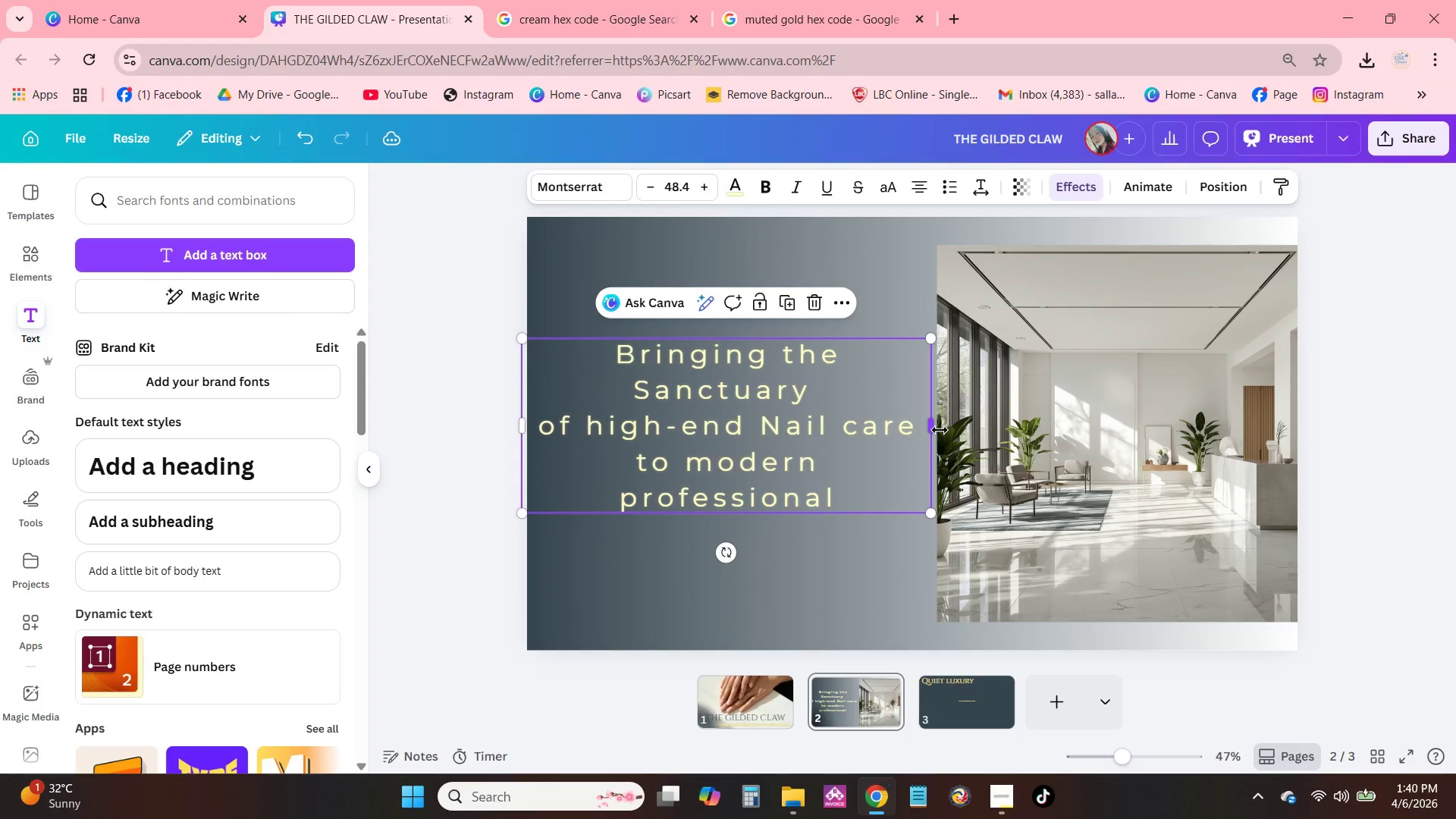 
left_click_drag(start_coordinate=[939, 430], to_coordinate=[978, 449])
 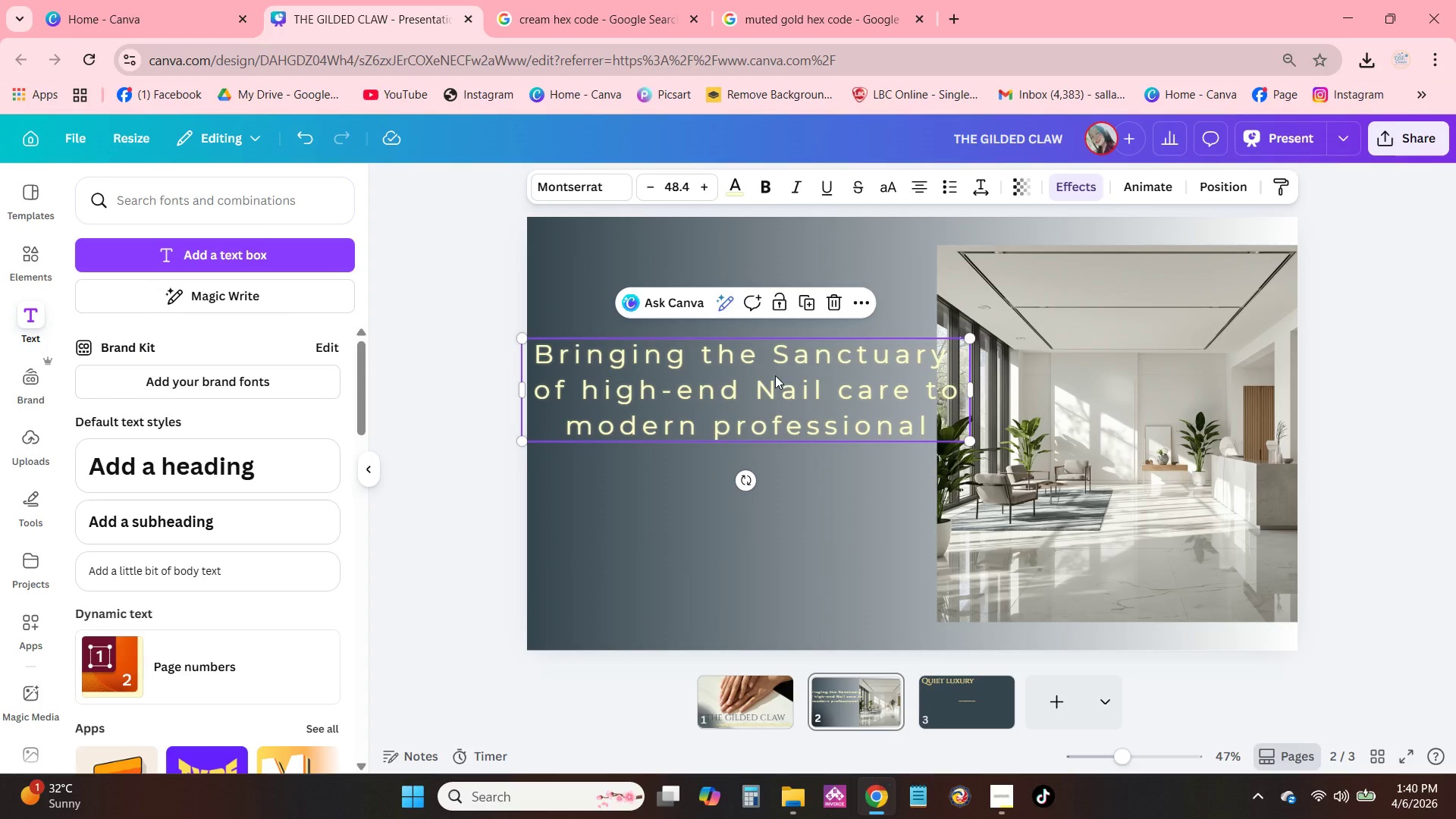 
left_click([763, 386])
 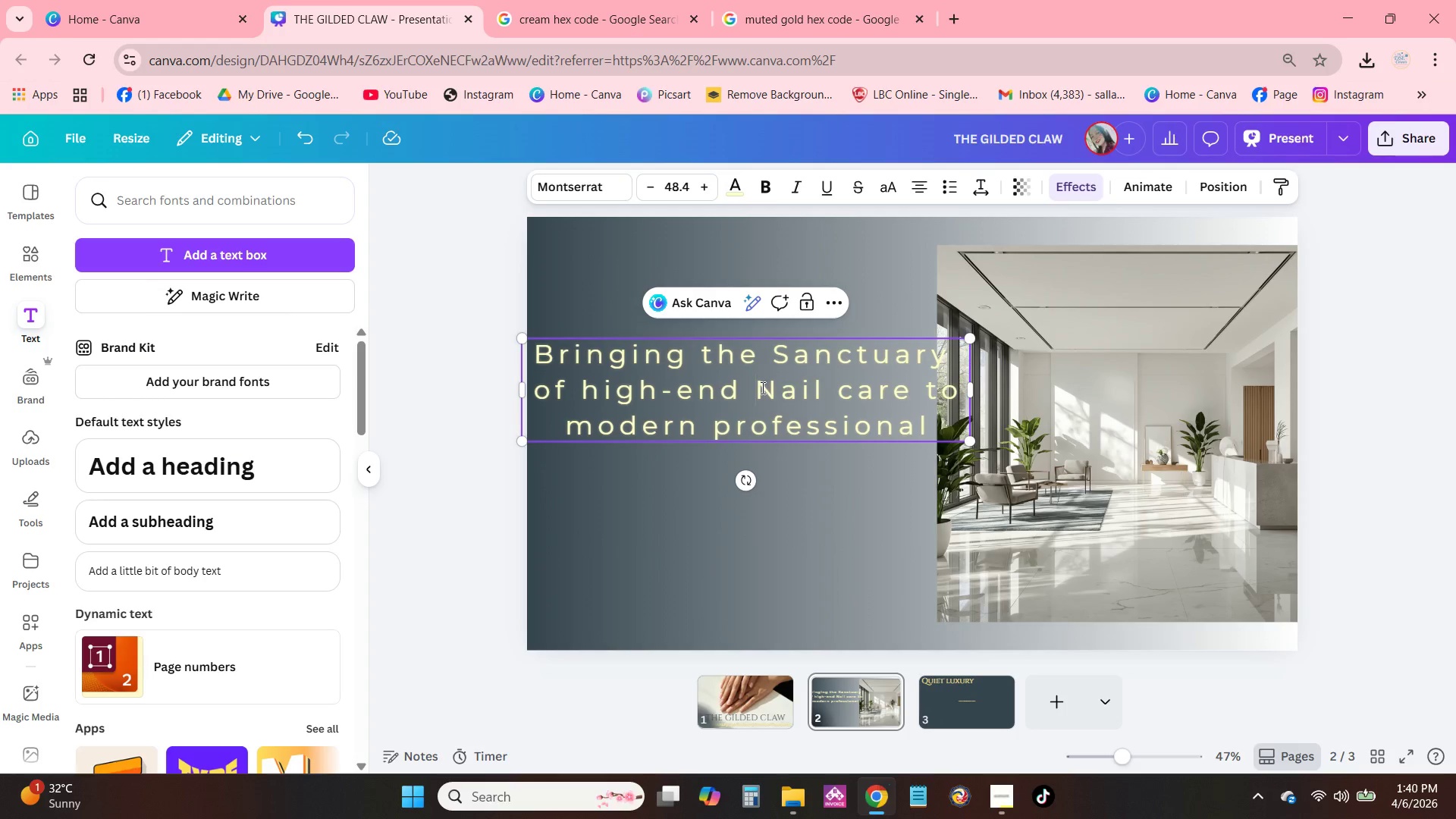 
key(NumpadEnter)
 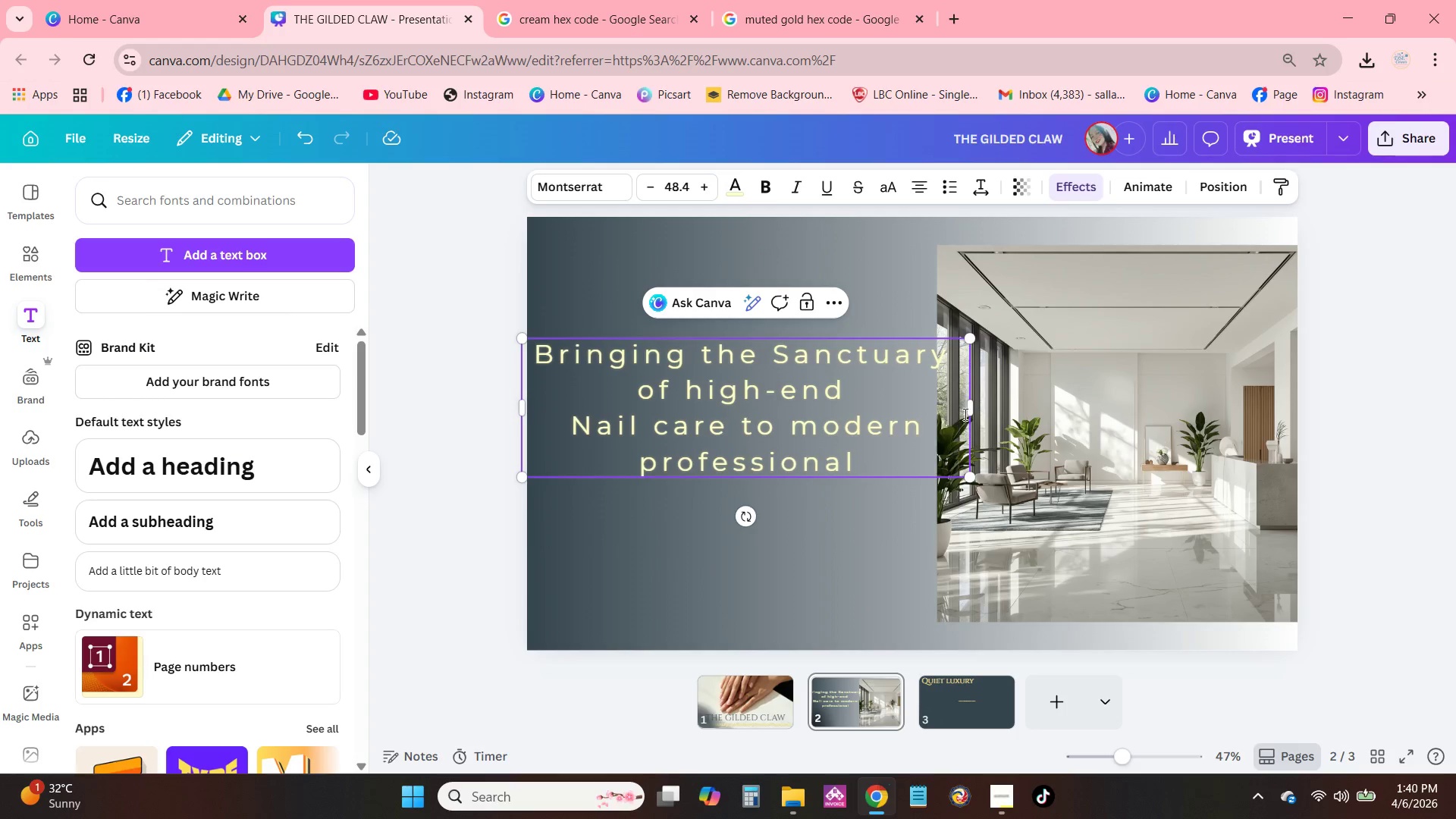 
left_click_drag(start_coordinate=[977, 414], to_coordinate=[950, 417])
 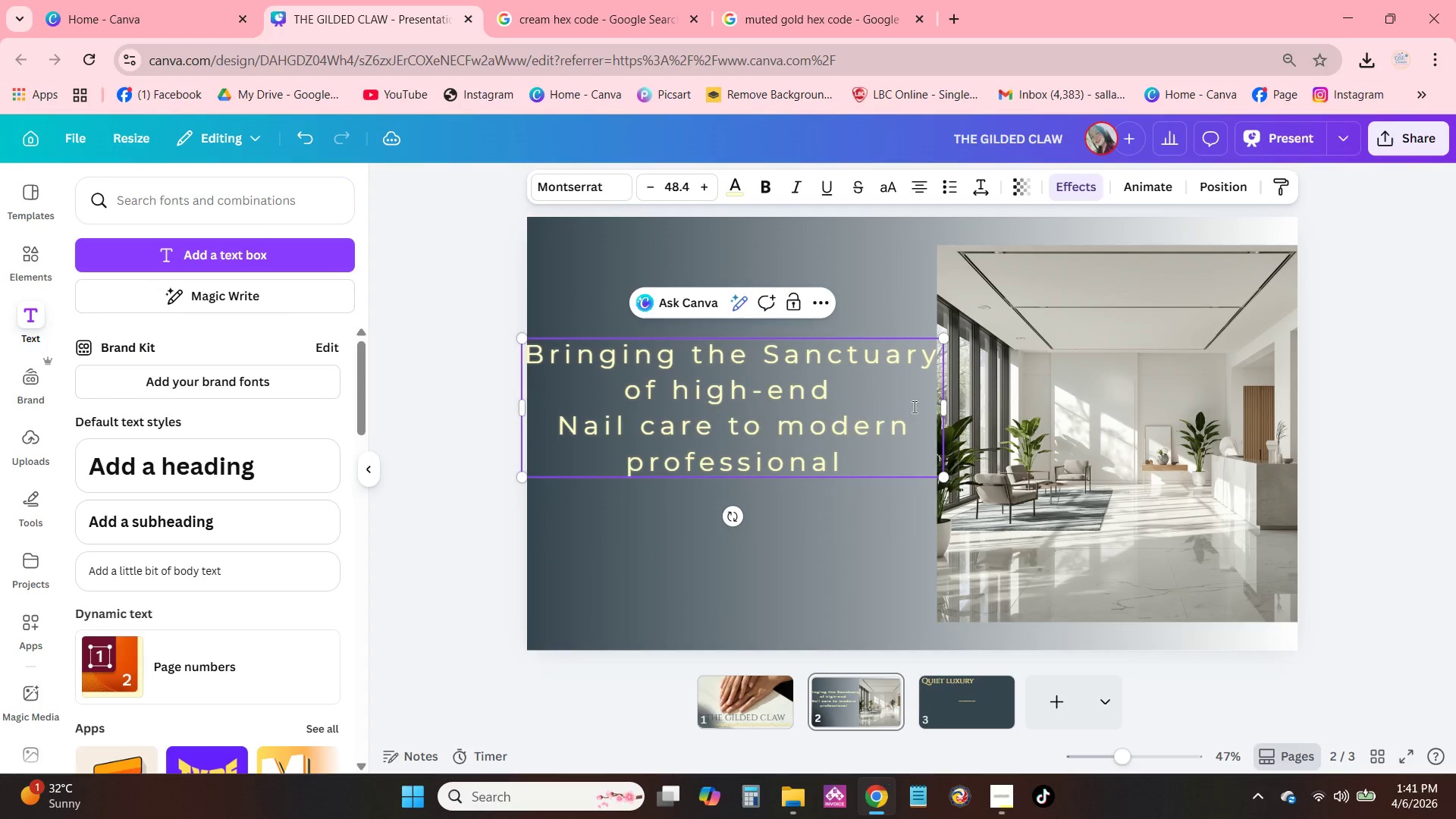 
left_click_drag(start_coordinate=[913, 406], to_coordinate=[927, 447])
 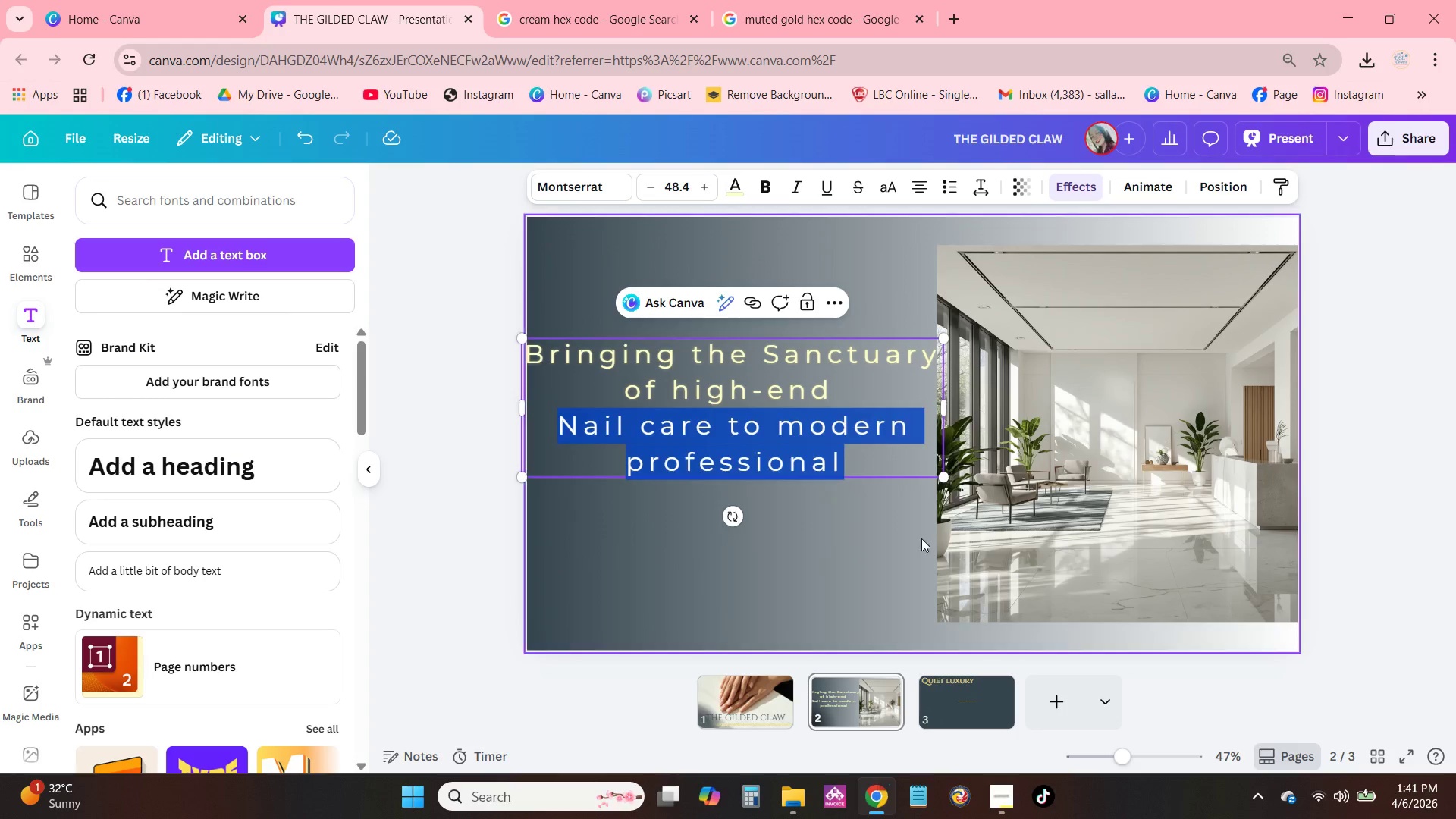 
left_click([896, 563])
 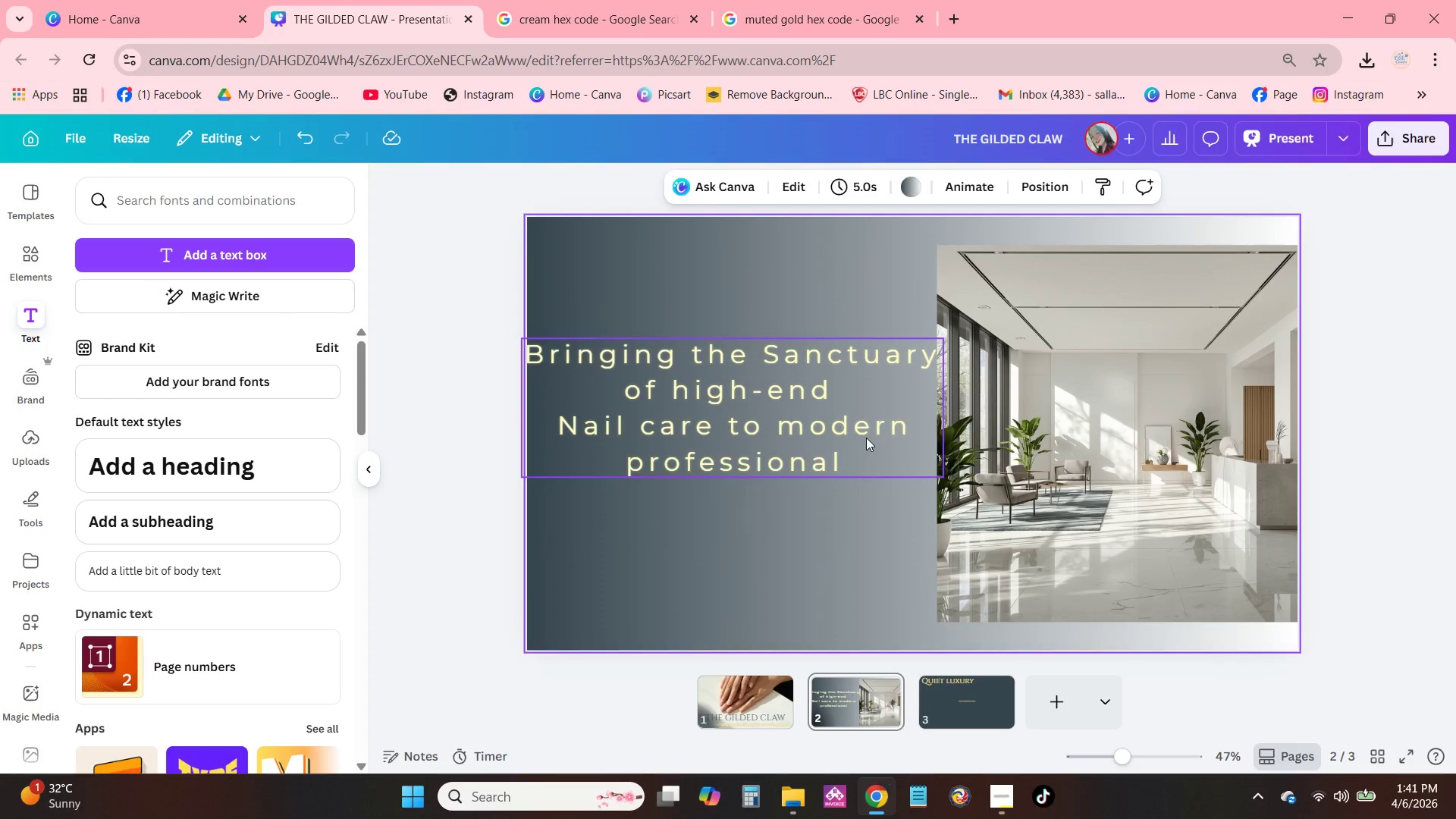 
left_click_drag(start_coordinate=[864, 431], to_coordinate=[877, 464])
 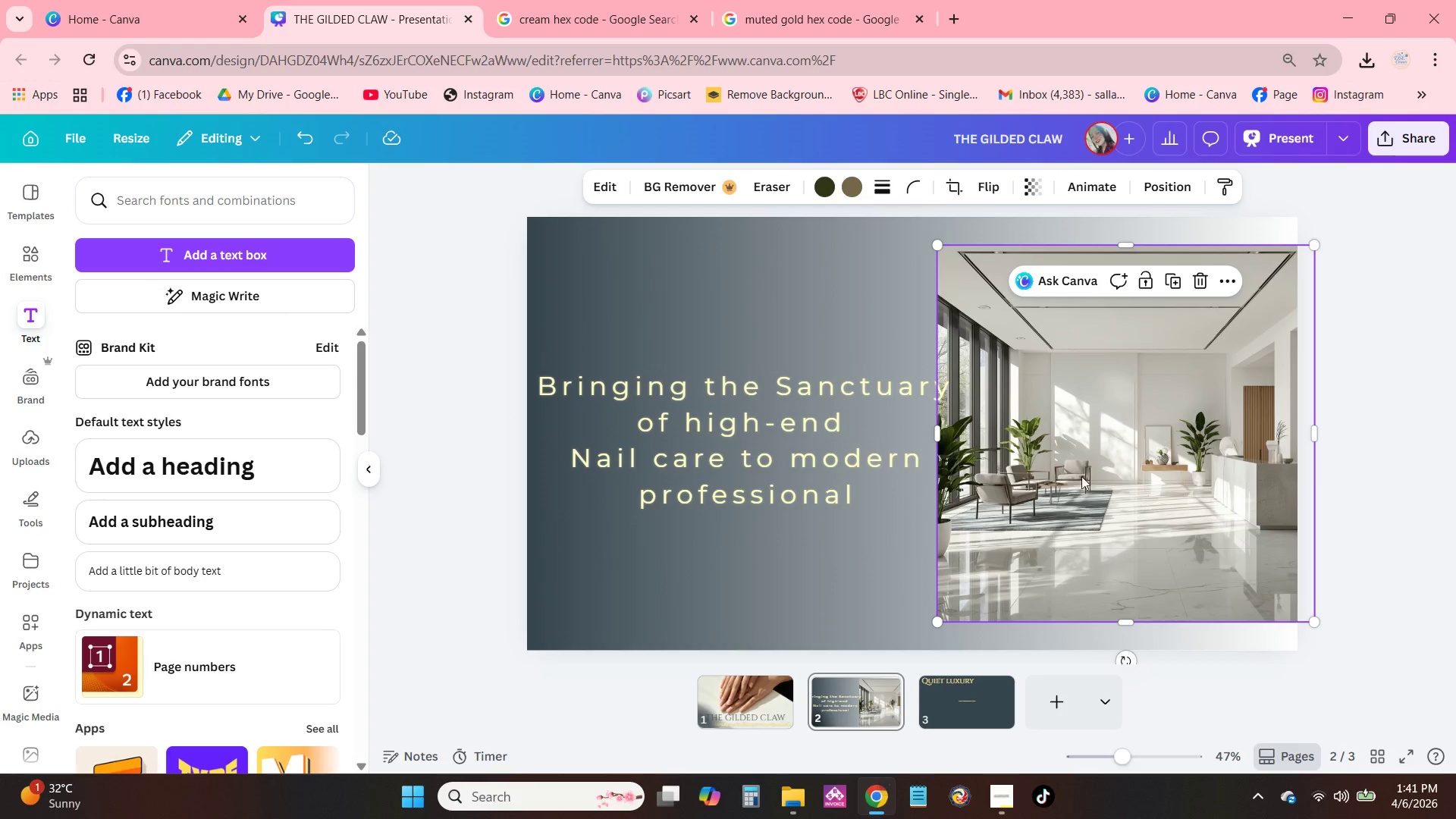 
left_click([1040, 467])
 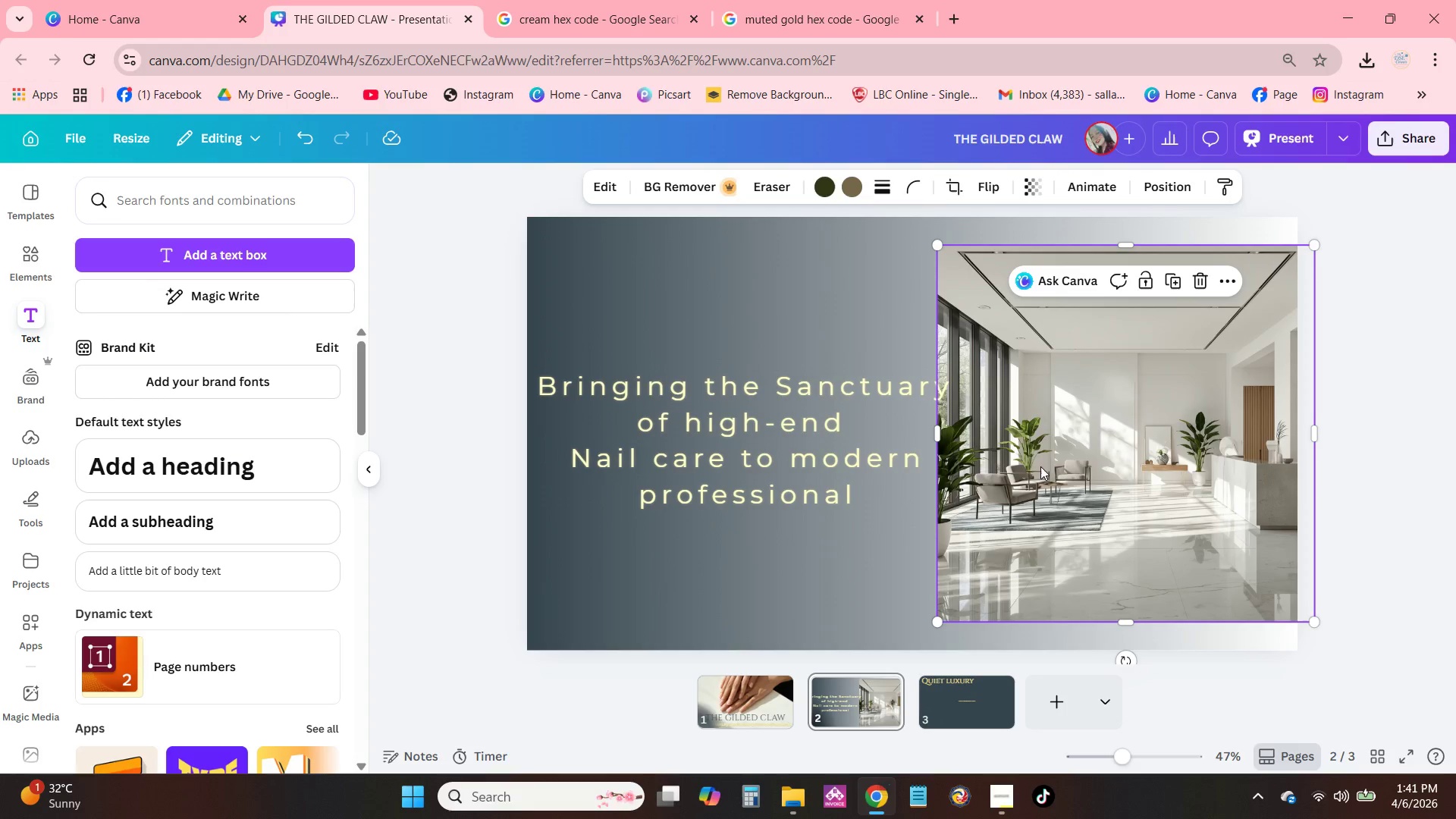 
left_click_drag(start_coordinate=[1041, 466], to_coordinate=[1060, 469])
 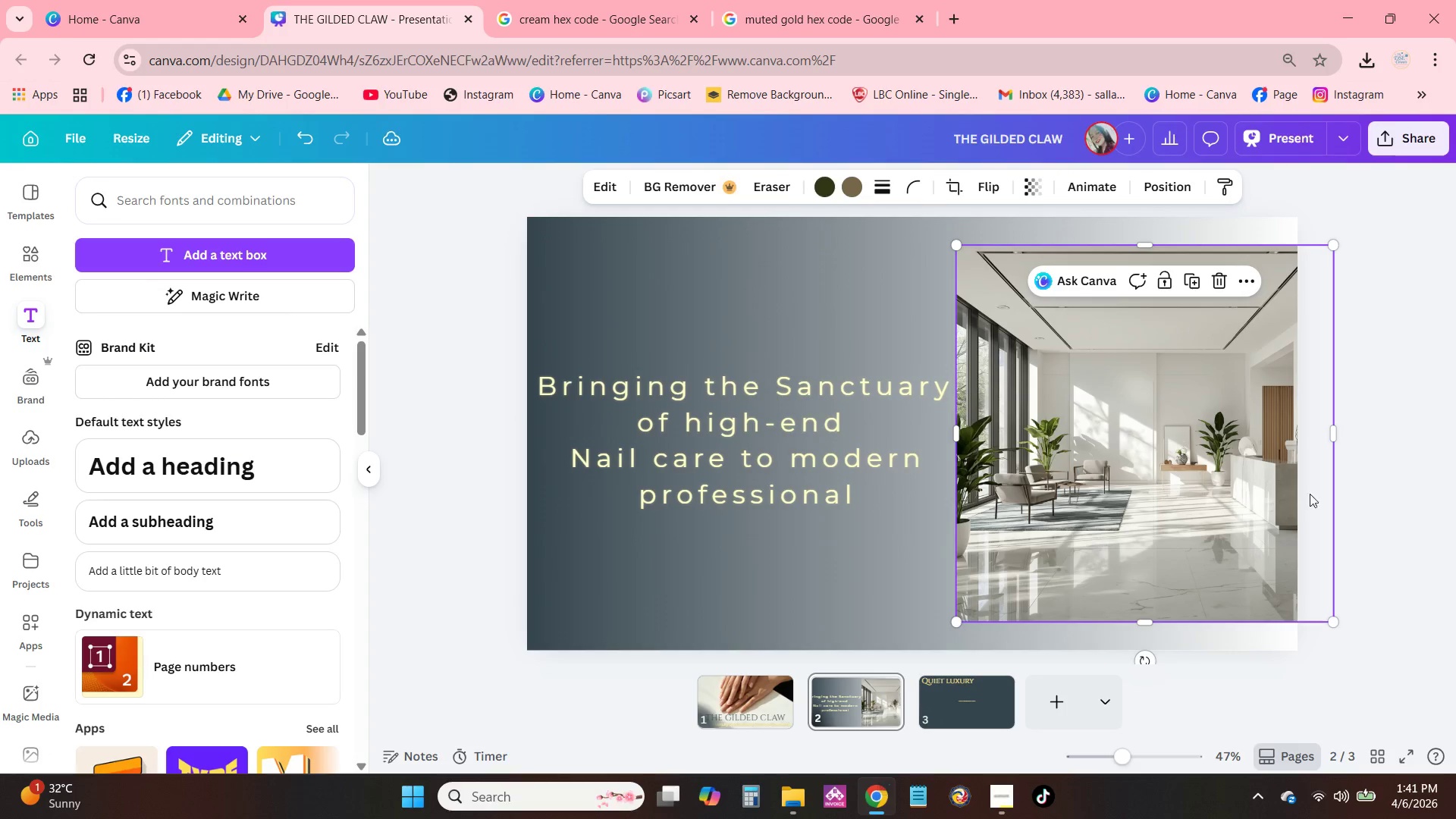 
left_click([1345, 464])
 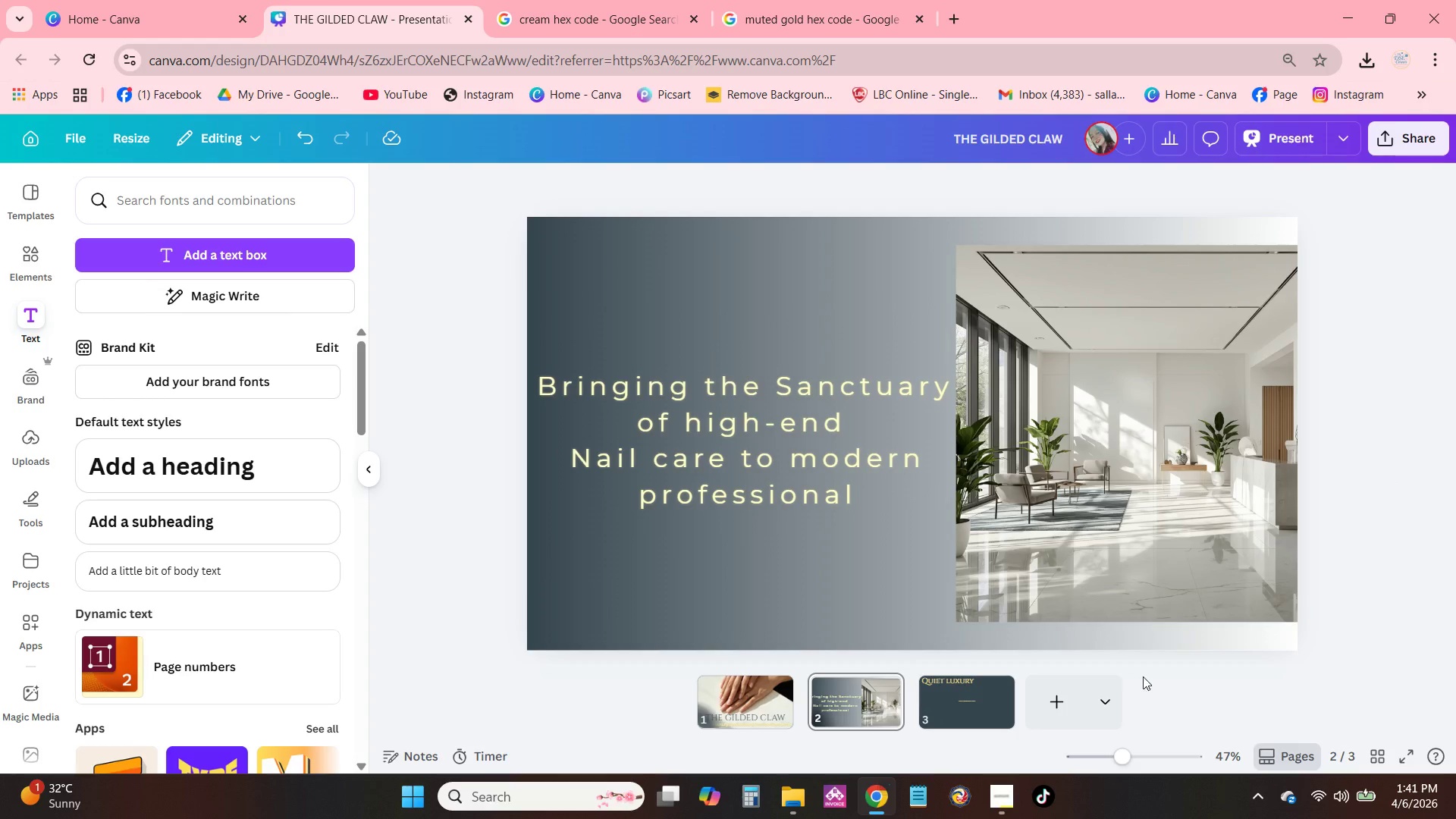 
mouse_move([968, 677])
 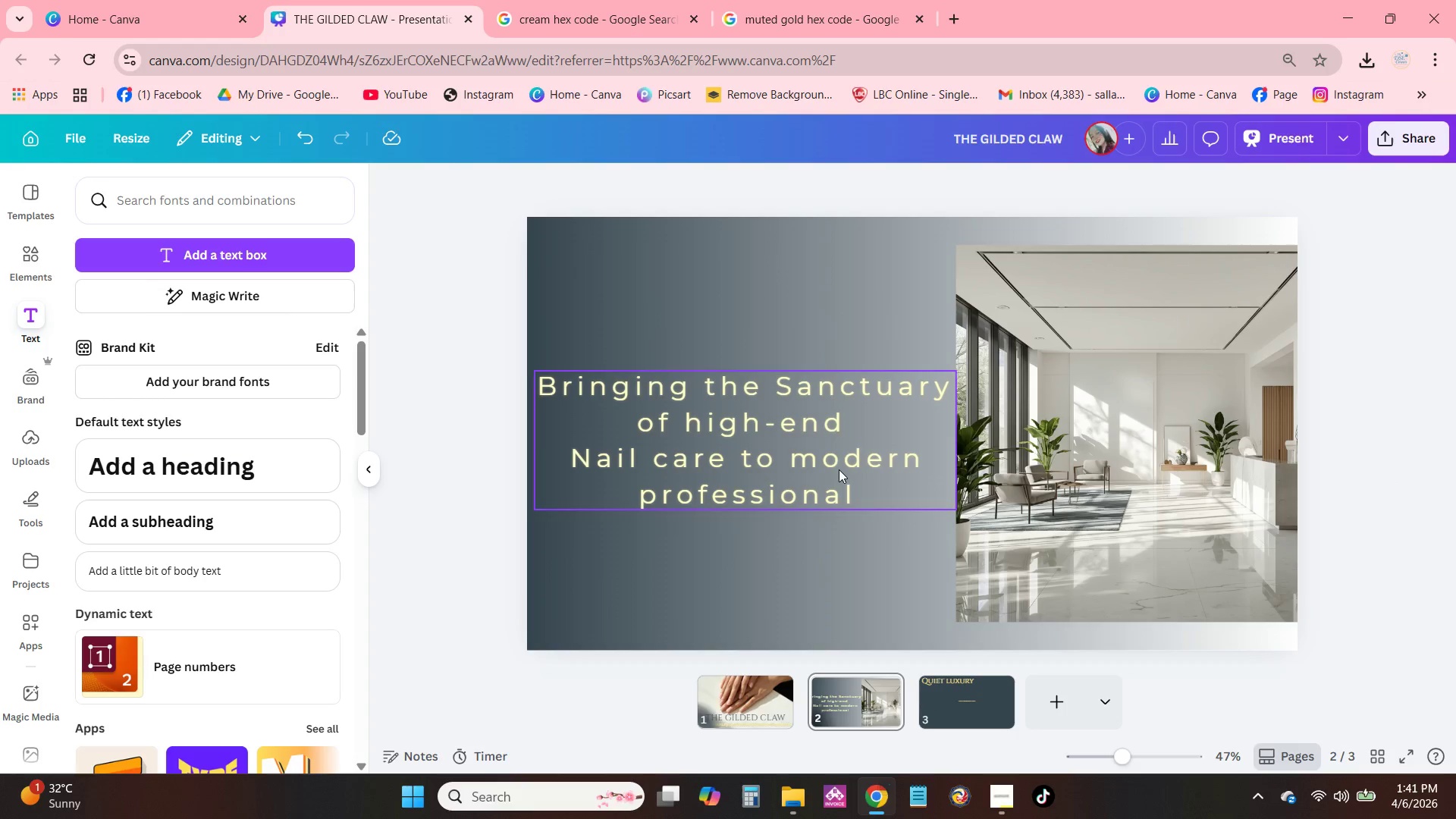 
left_click([839, 469])
 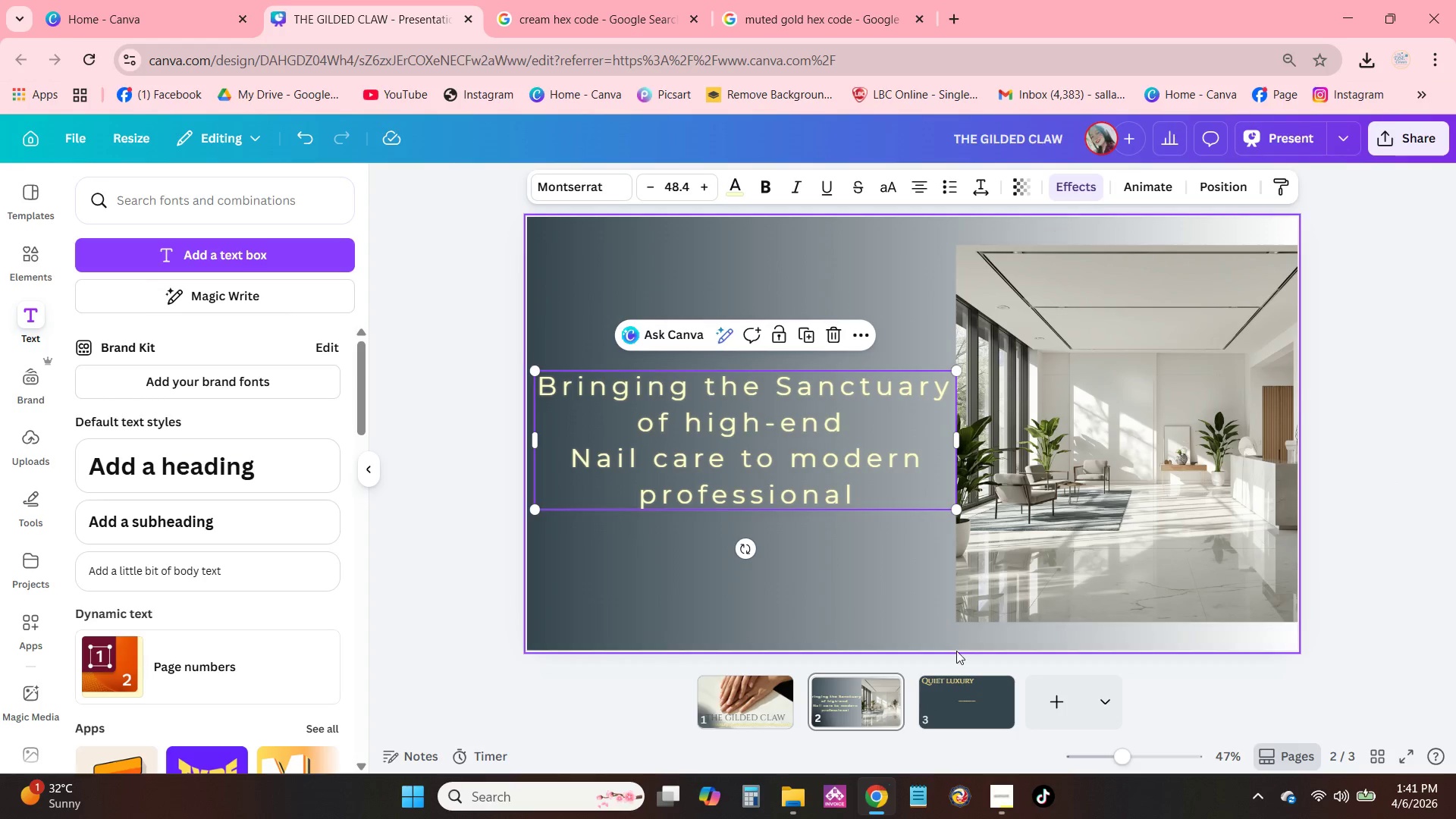 
left_click([993, 711])
 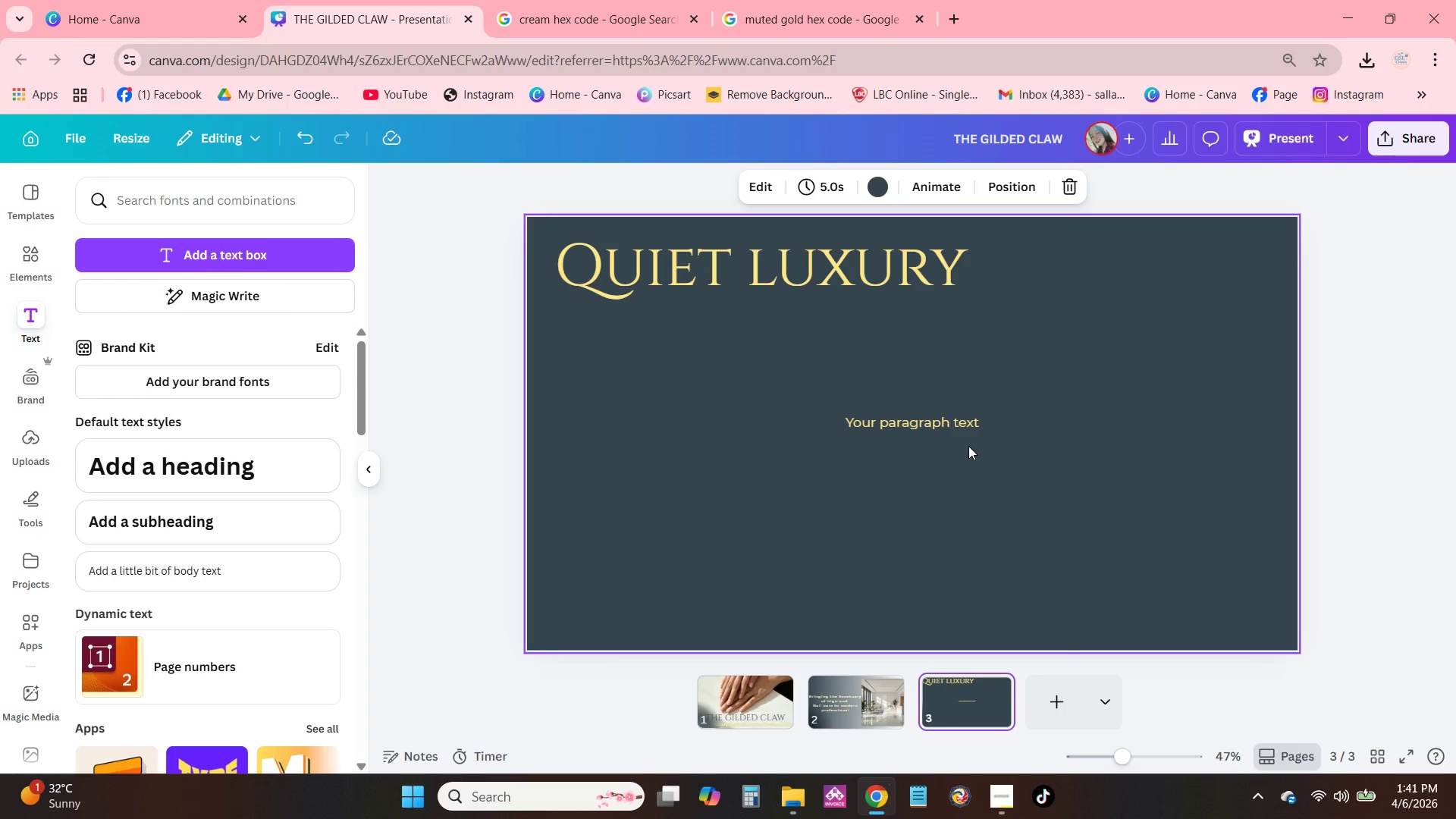 
double_click([959, 422])
 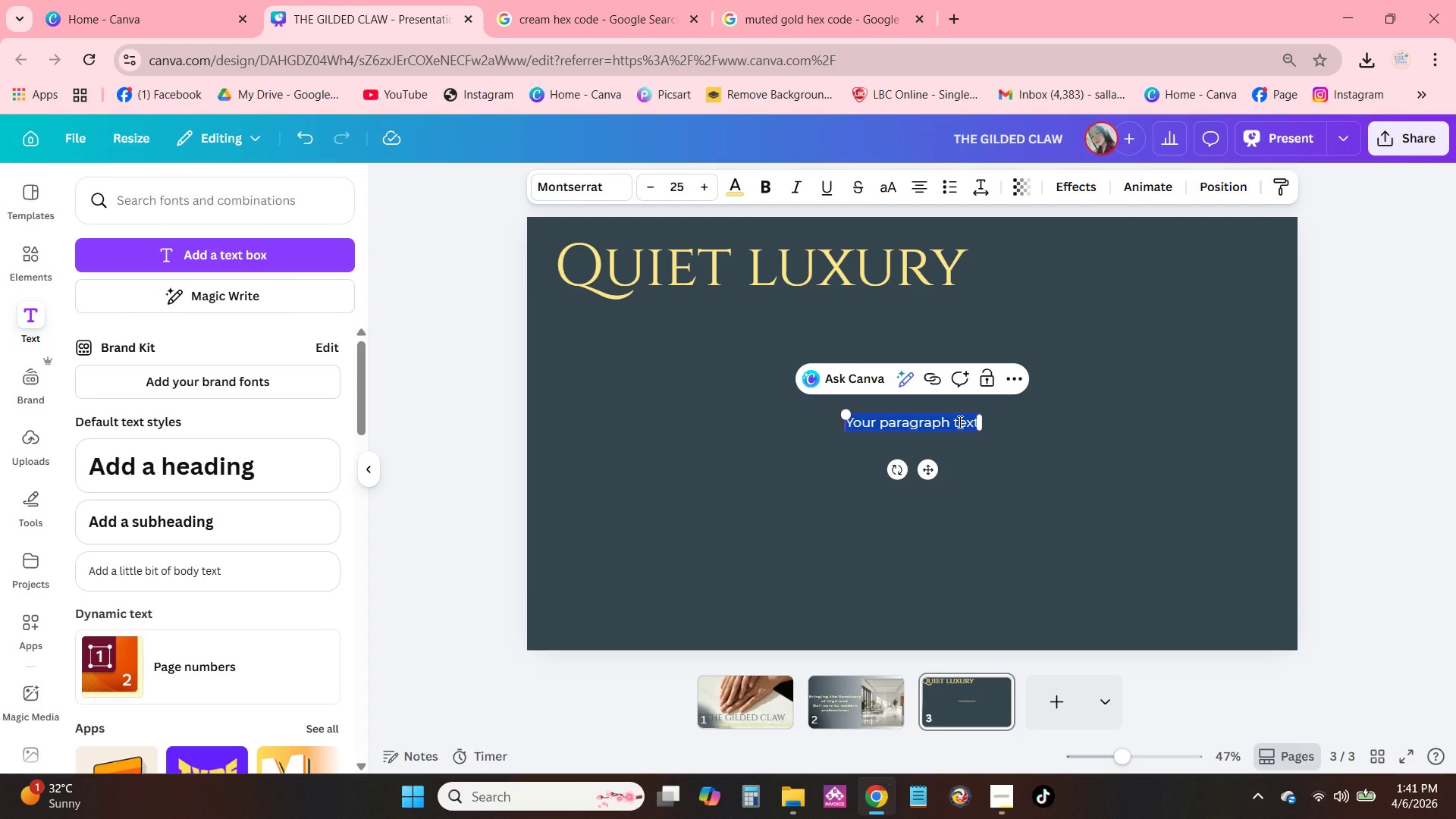 
type(is a Bra)
key(Backspace)
key(Backspace)
 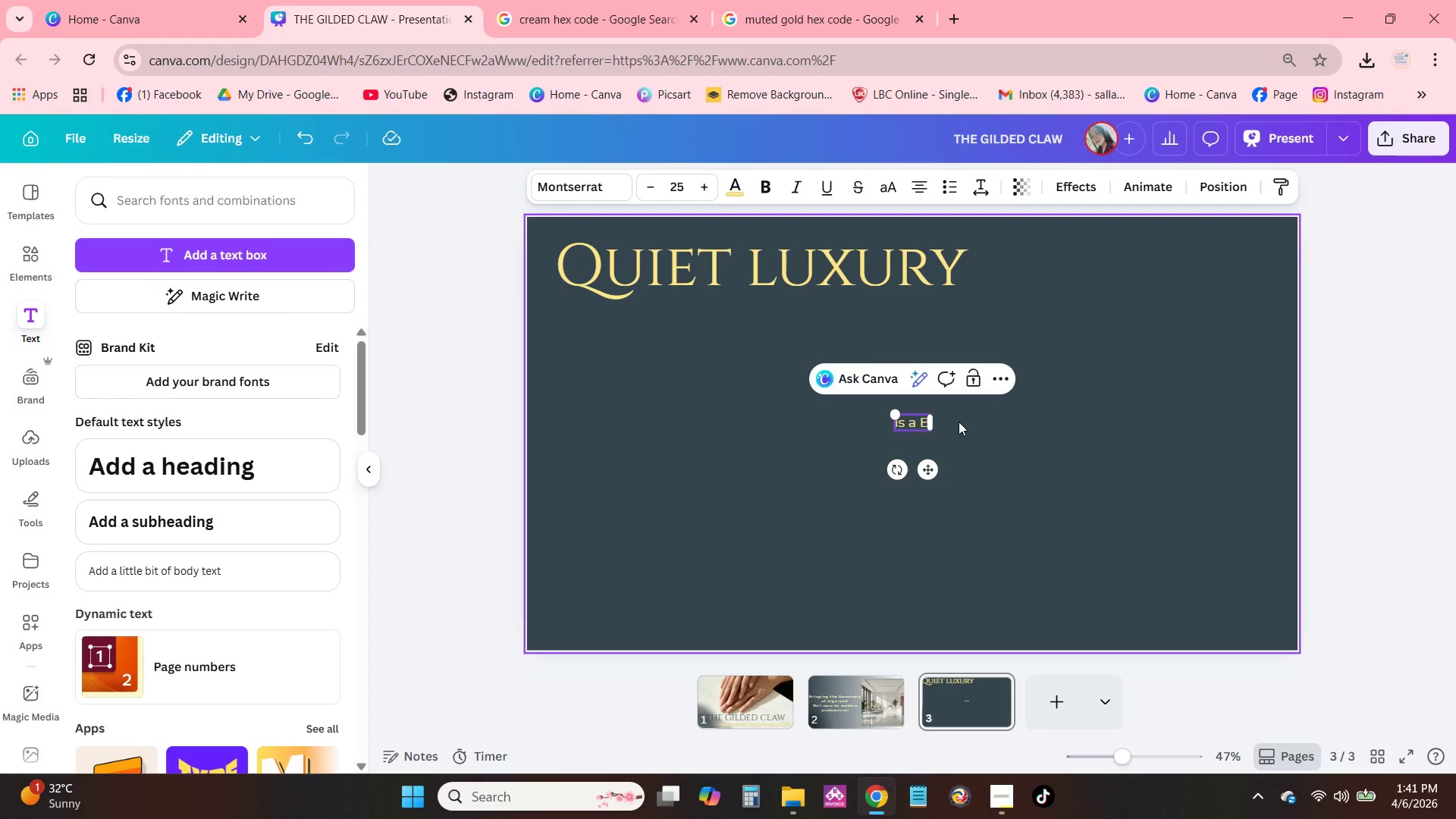 
wait(6.0)
 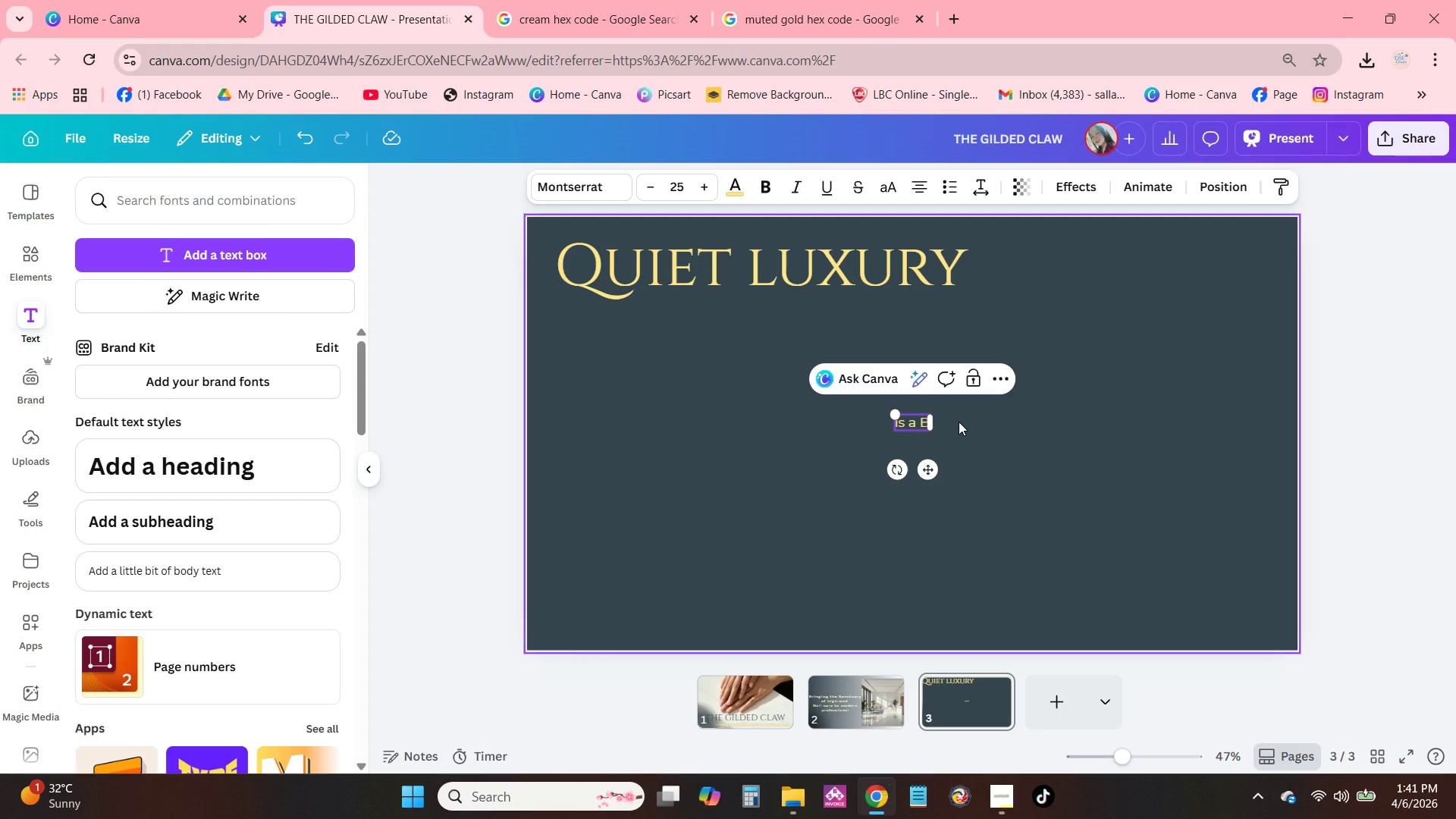 
key(Backspace)
type(brand sra)
key(Backspace)
key(Backspace)
type(tratedy)
key(Backspace)
type(gy)
key(Backspace)
key(Backspace)
key(Backspace)
key(Backspace)
 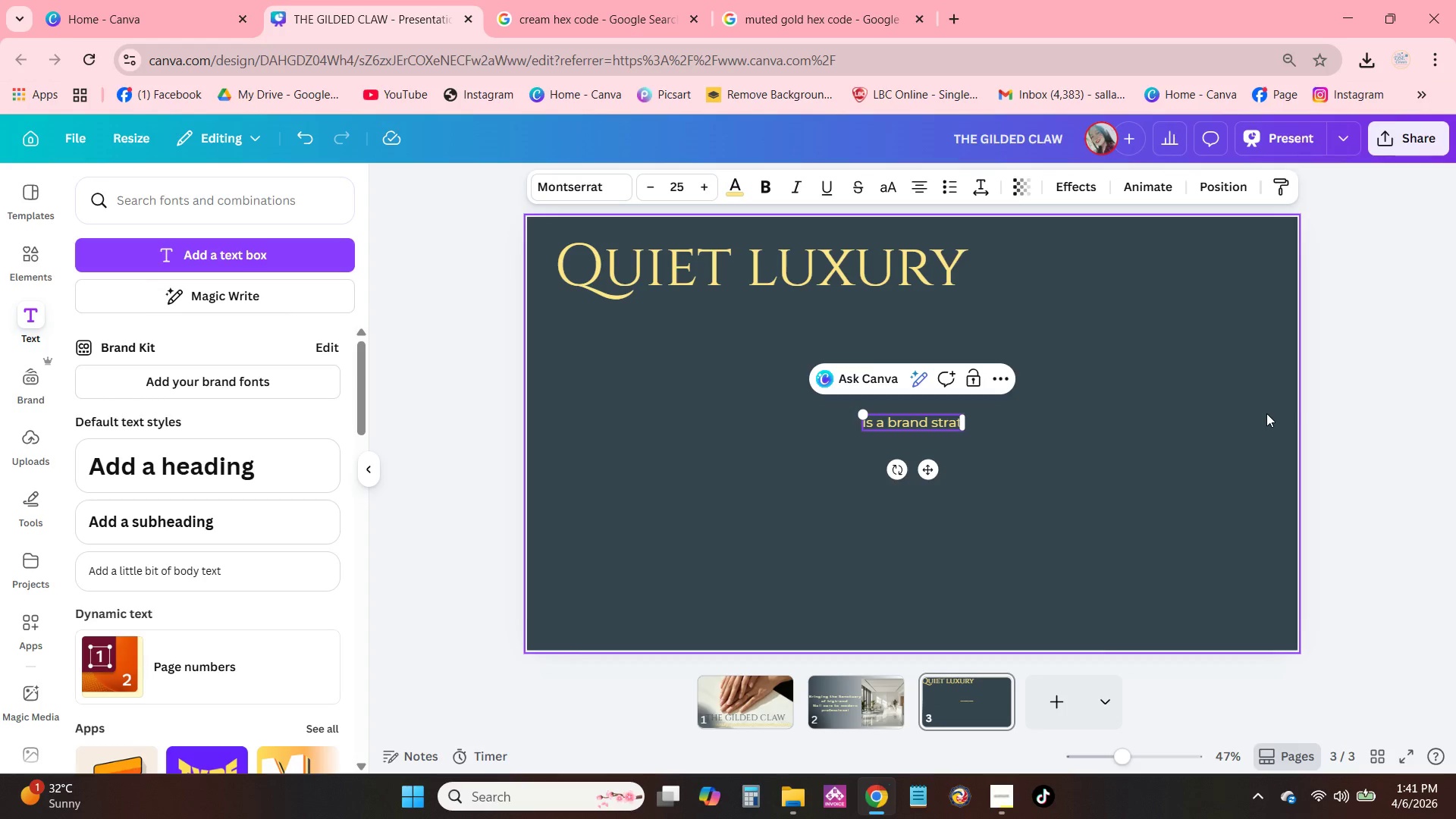 
type(egy focuse i)
key(Backspace)
type(on inrt)
key(Backspace)
key(Backspace)
type(trinsic vallue)
key(Backspace)
key(Backspace)
key(Backspace)
type(ue, exclusively)
key(Backspace)
key(Backspace)
key(Backspace)
type(ity, and subtlety rather than loud logos or )
 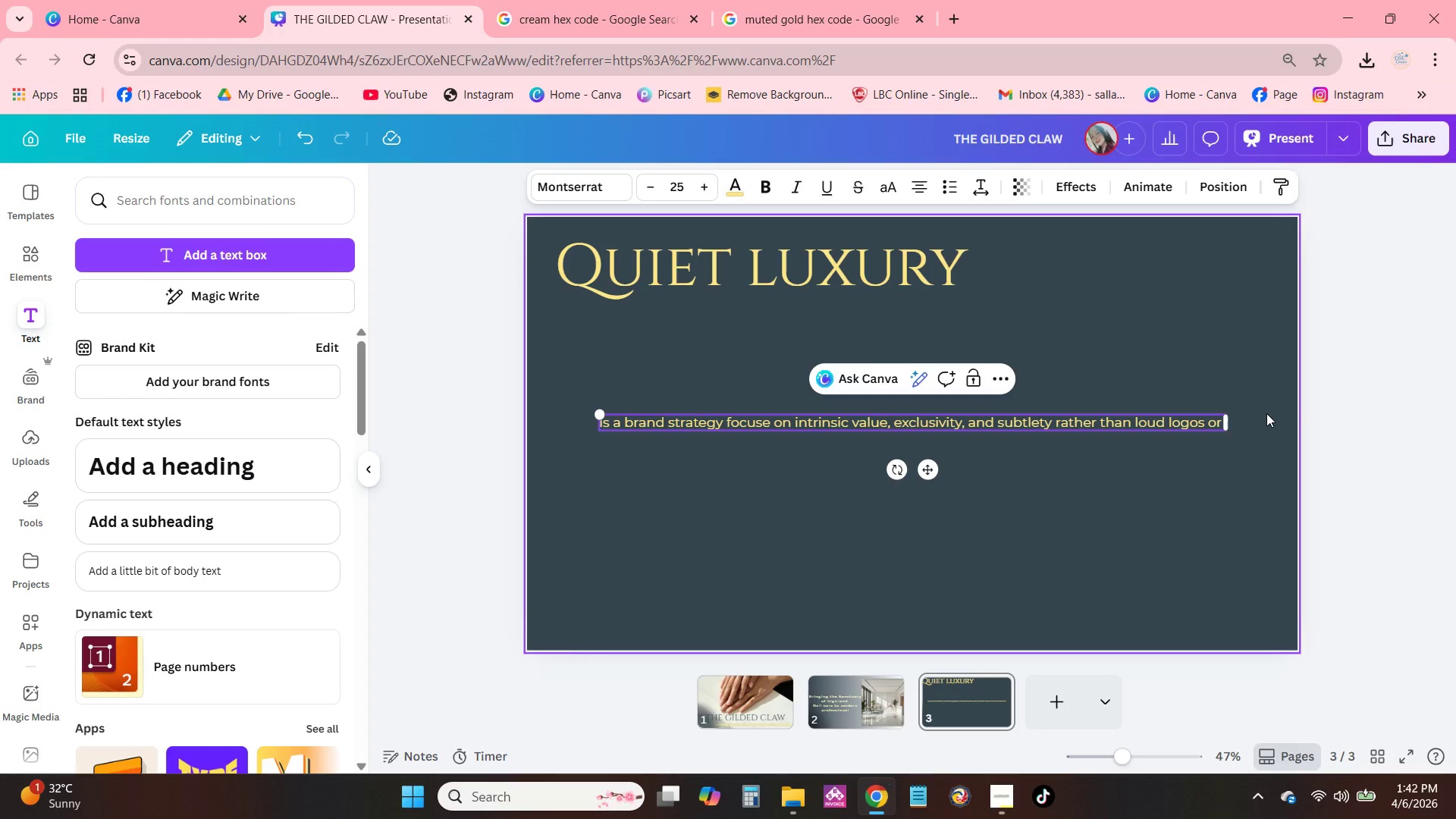 
type(conspiu)
key(Backspace)
key(Backspace)
key(Backspace)
type(picous wealth. It relies)
 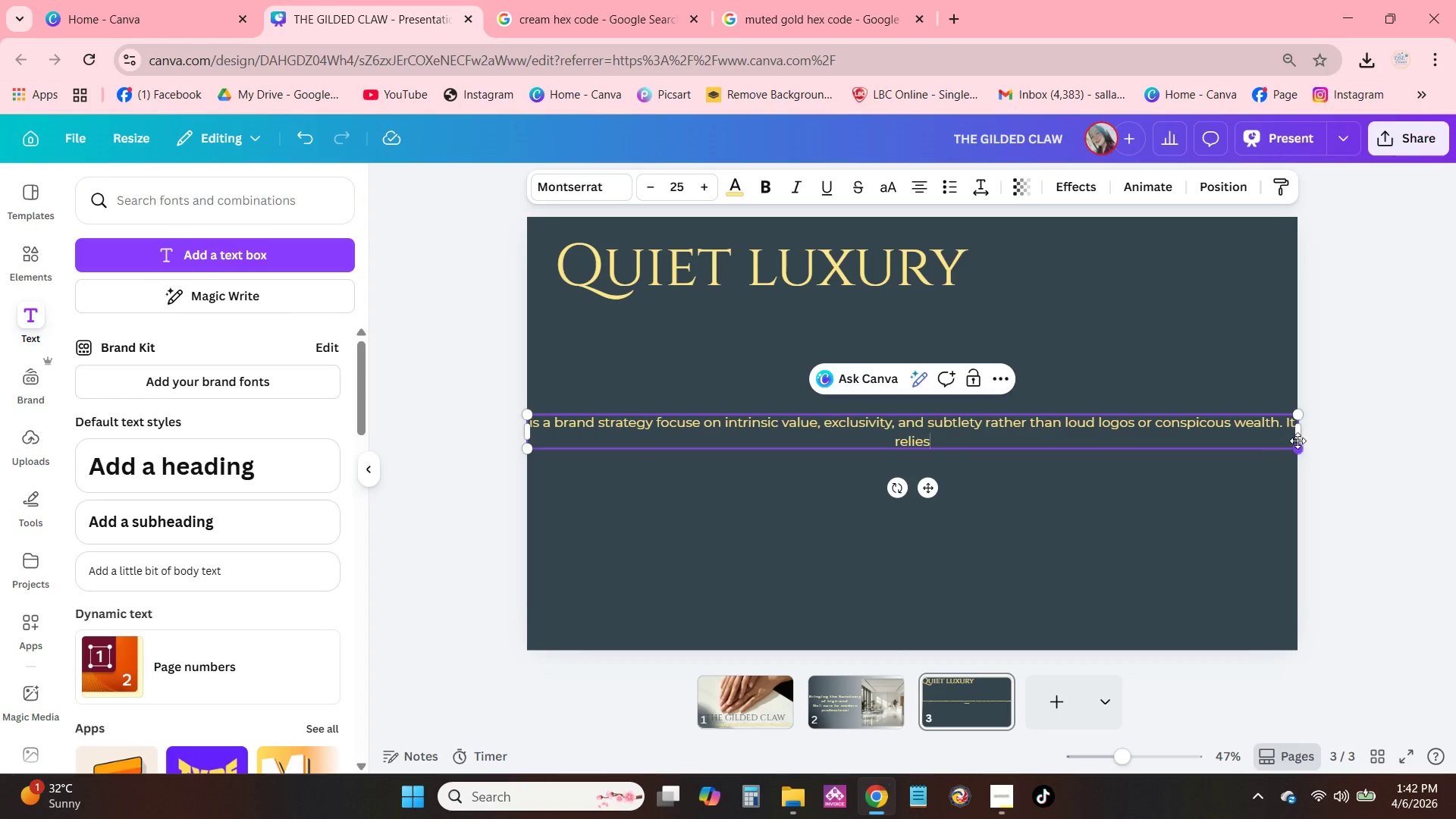 
left_click_drag(start_coordinate=[1302, 435], to_coordinate=[1122, 443])
 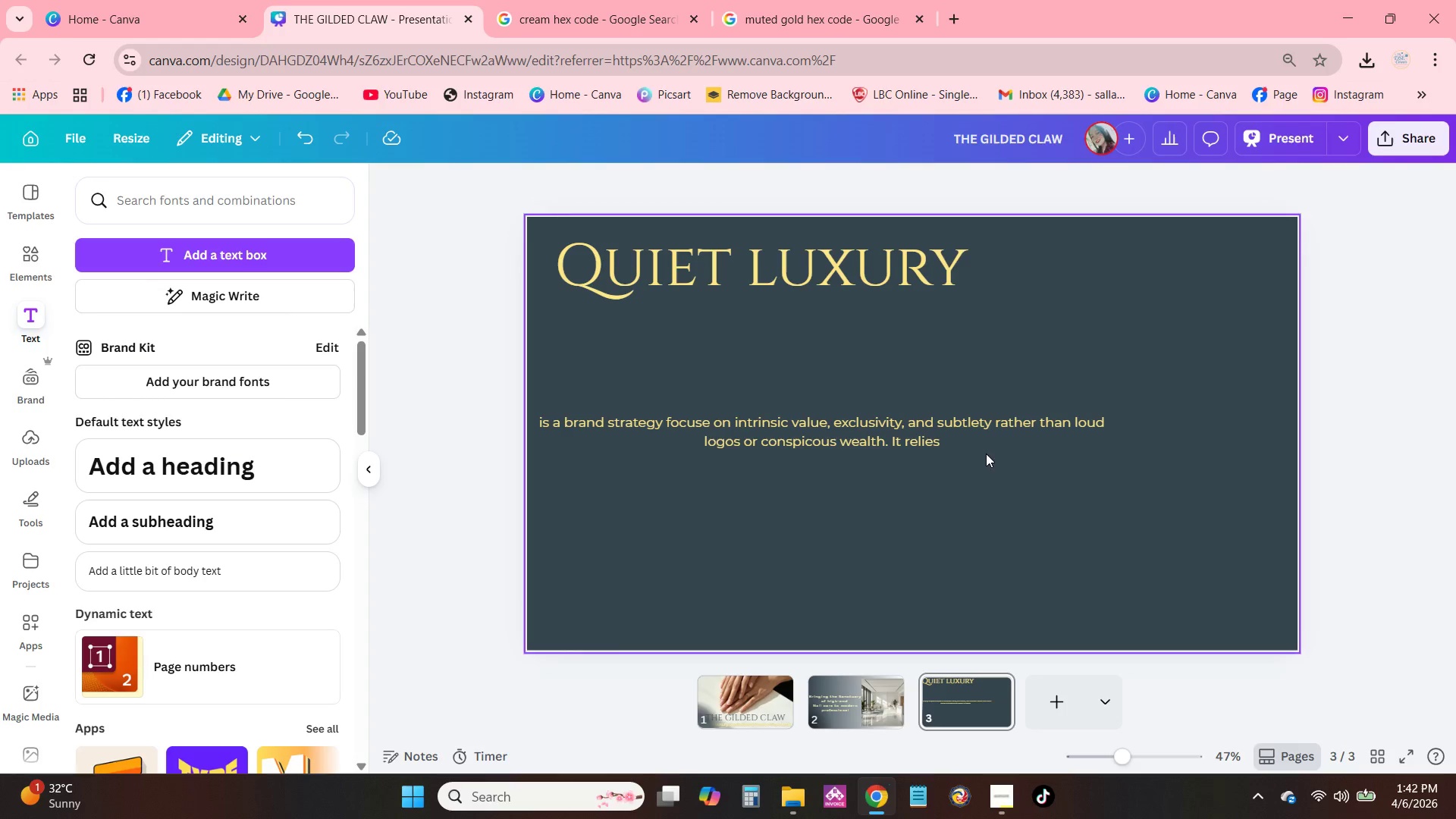 
left_click_drag(start_coordinate=[987, 435], to_coordinate=[1028, 340])
 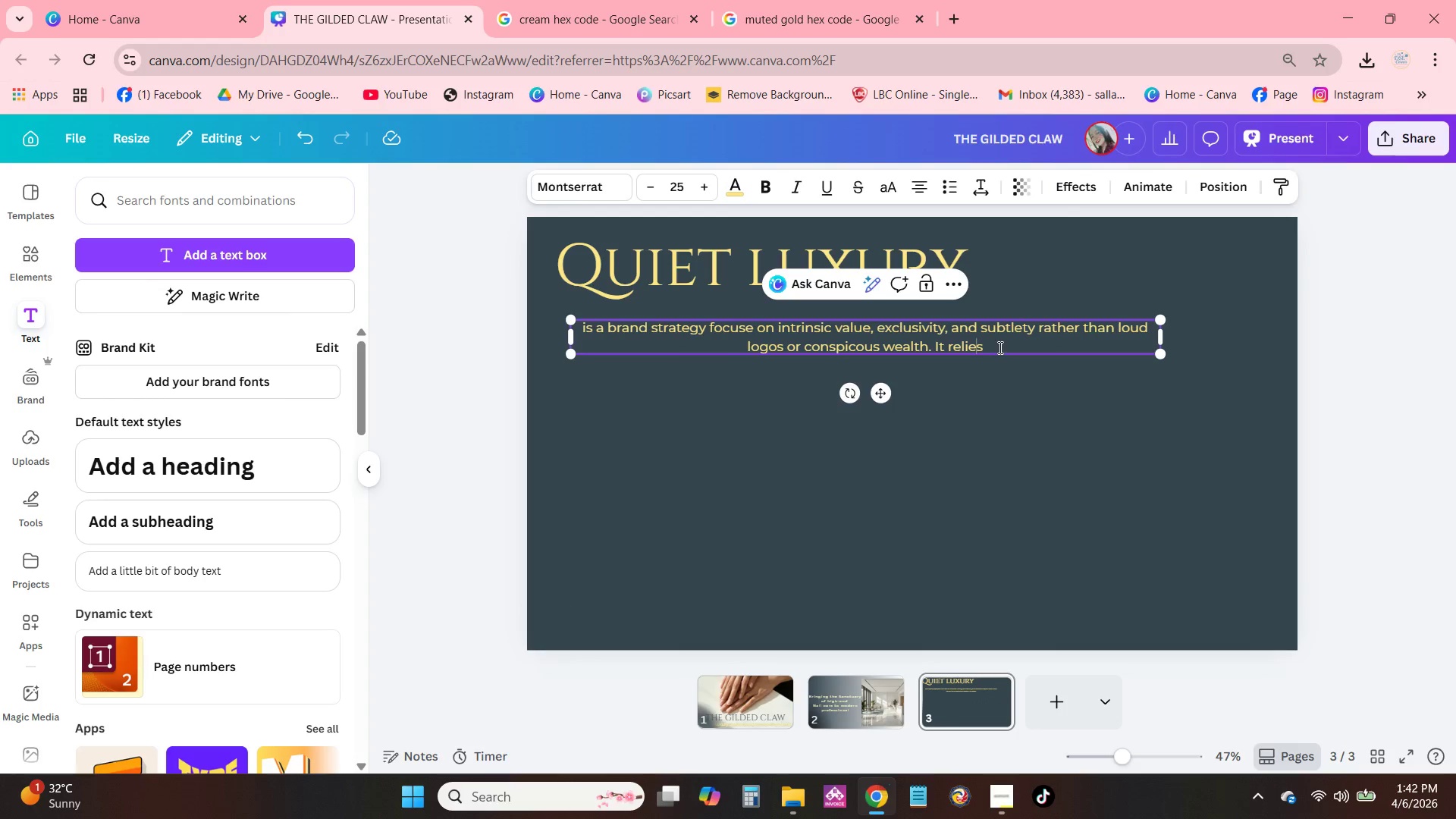 
double_click([999, 347])
 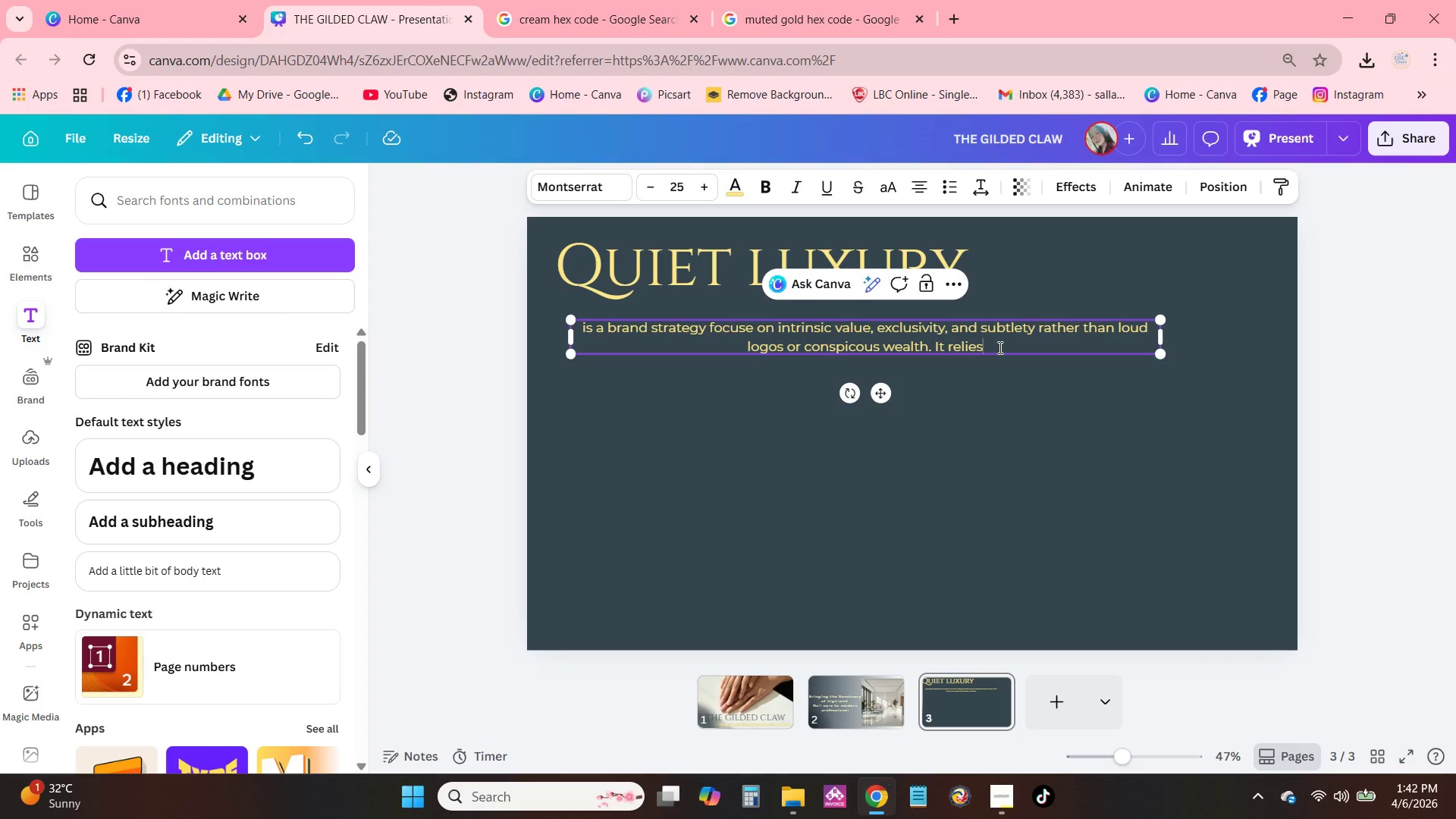 
type( on three min)
key(Backspace)
key(Backspace)
type(ainpi)
key(Backspace)
key(Backspace)
type( pillars:)
 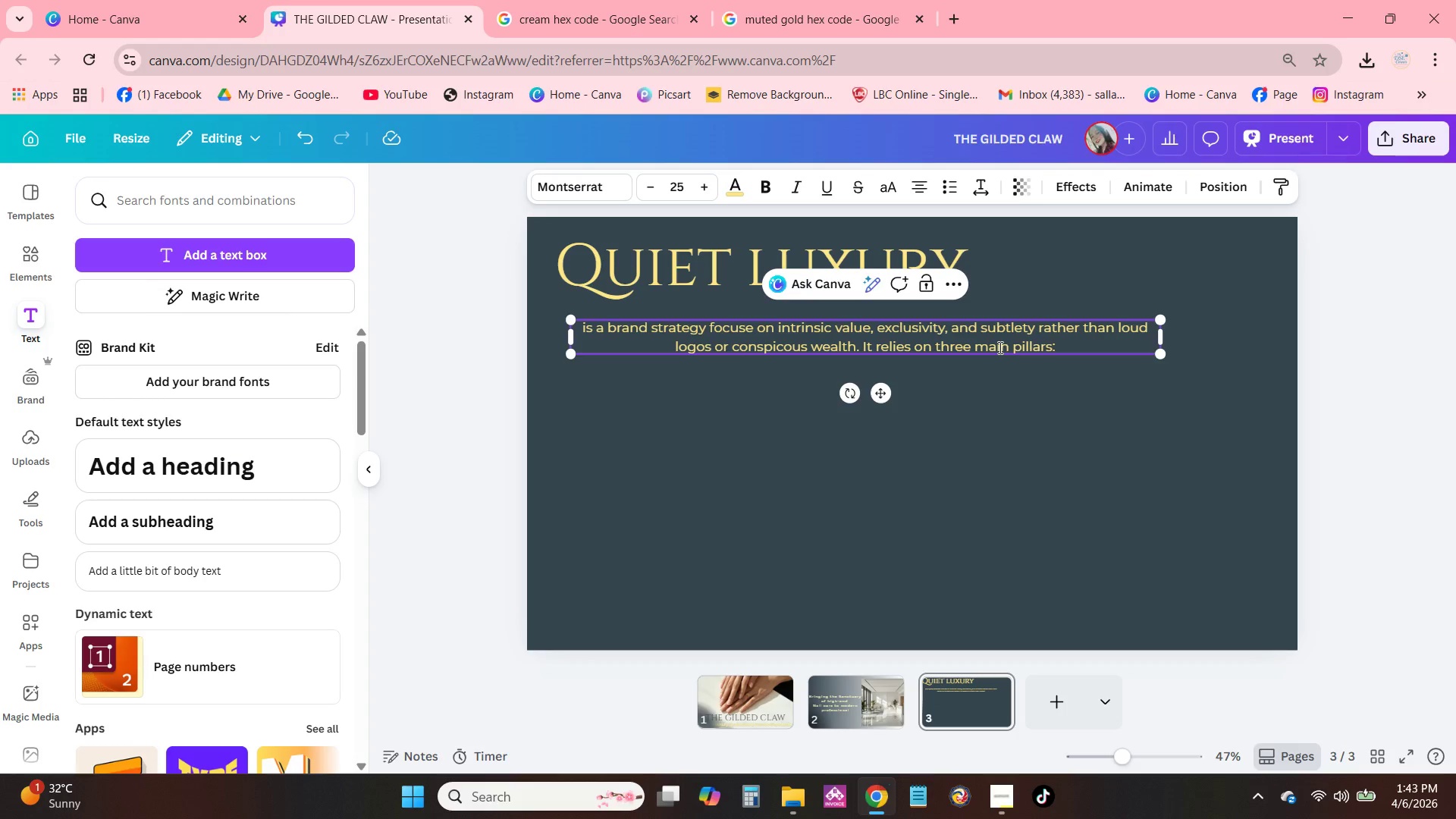 
mouse_move([917, 187])
 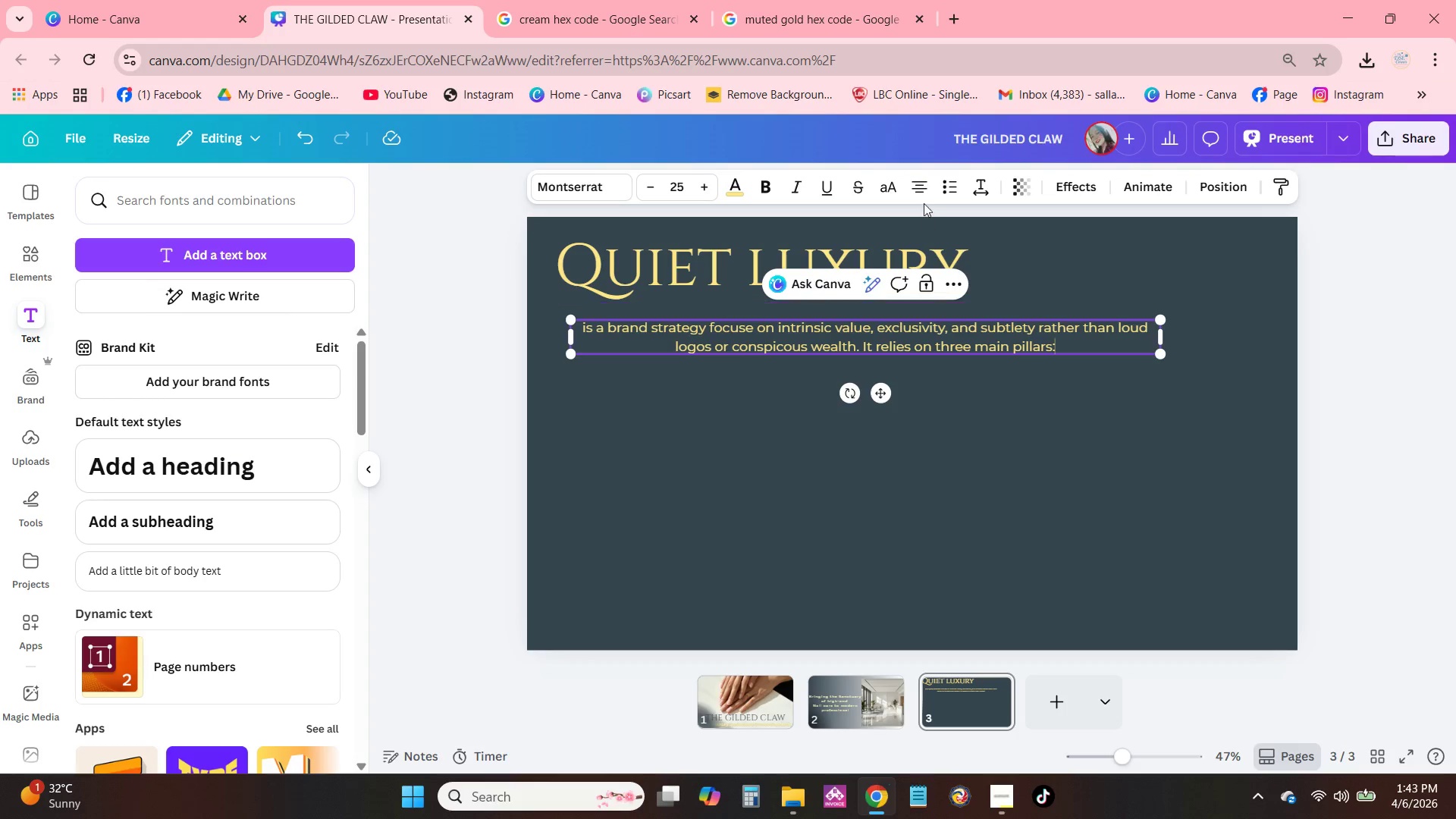 
left_click([919, 190])
 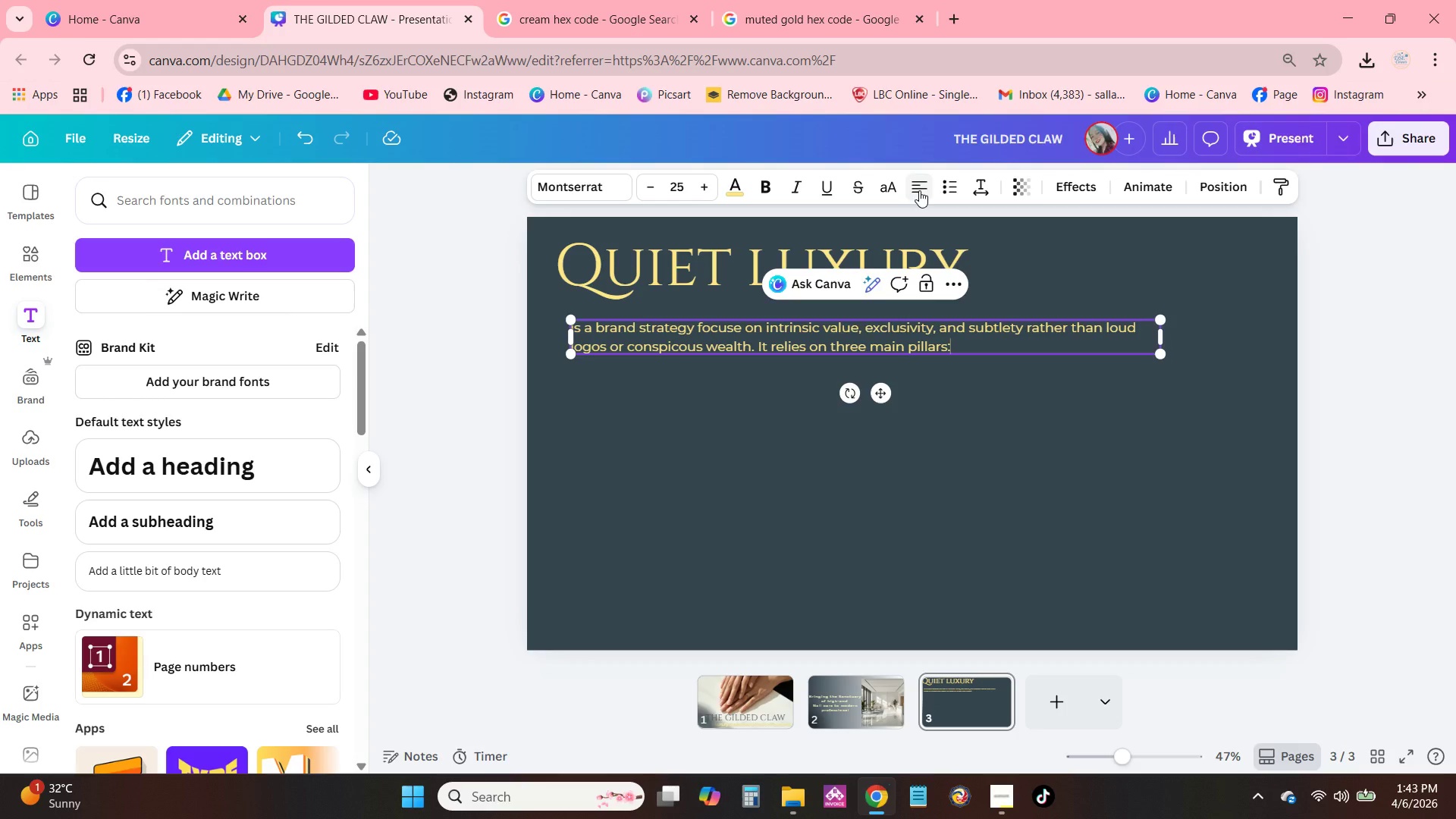 
left_click([919, 190])
 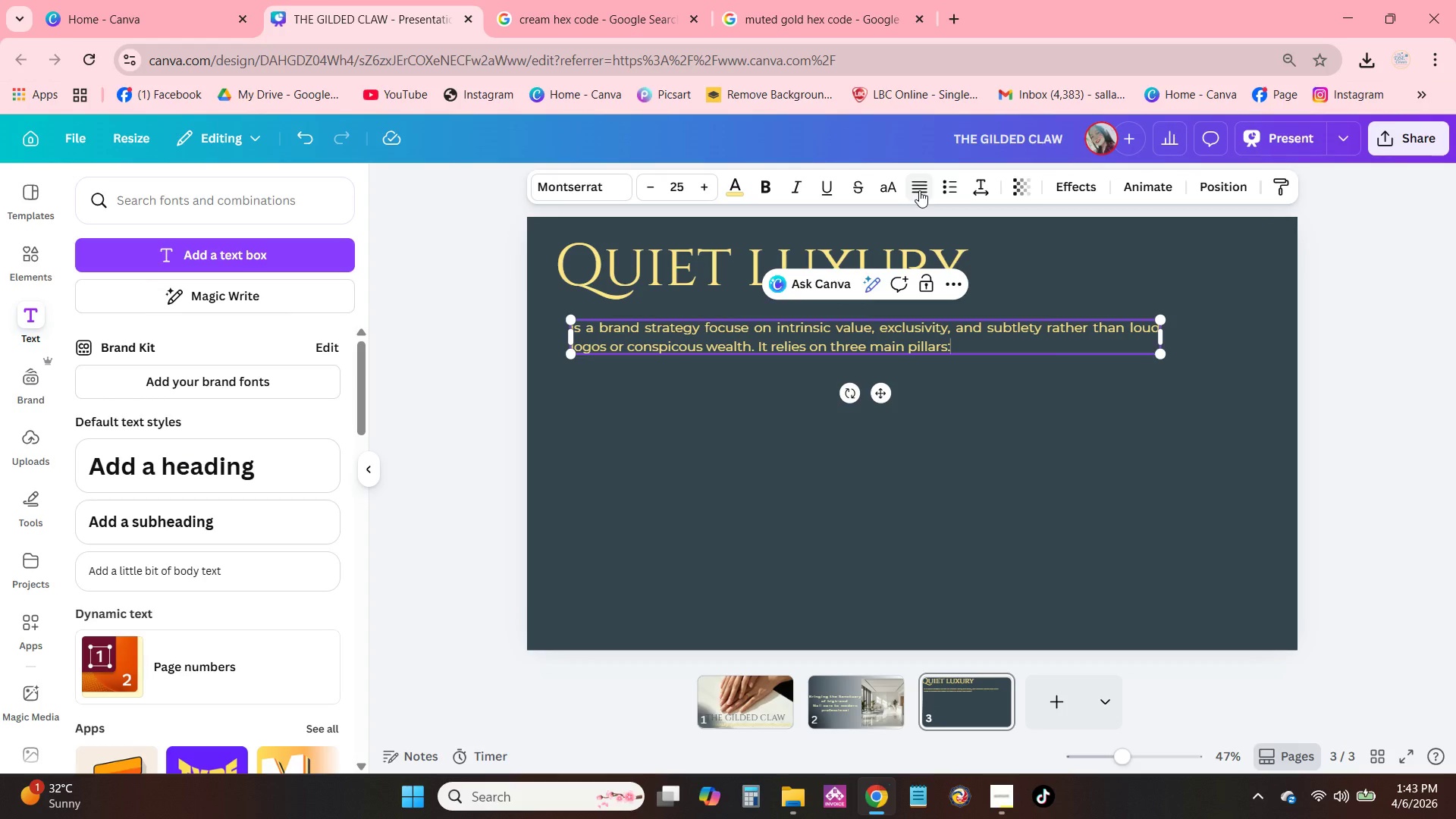 
left_click([919, 190])
 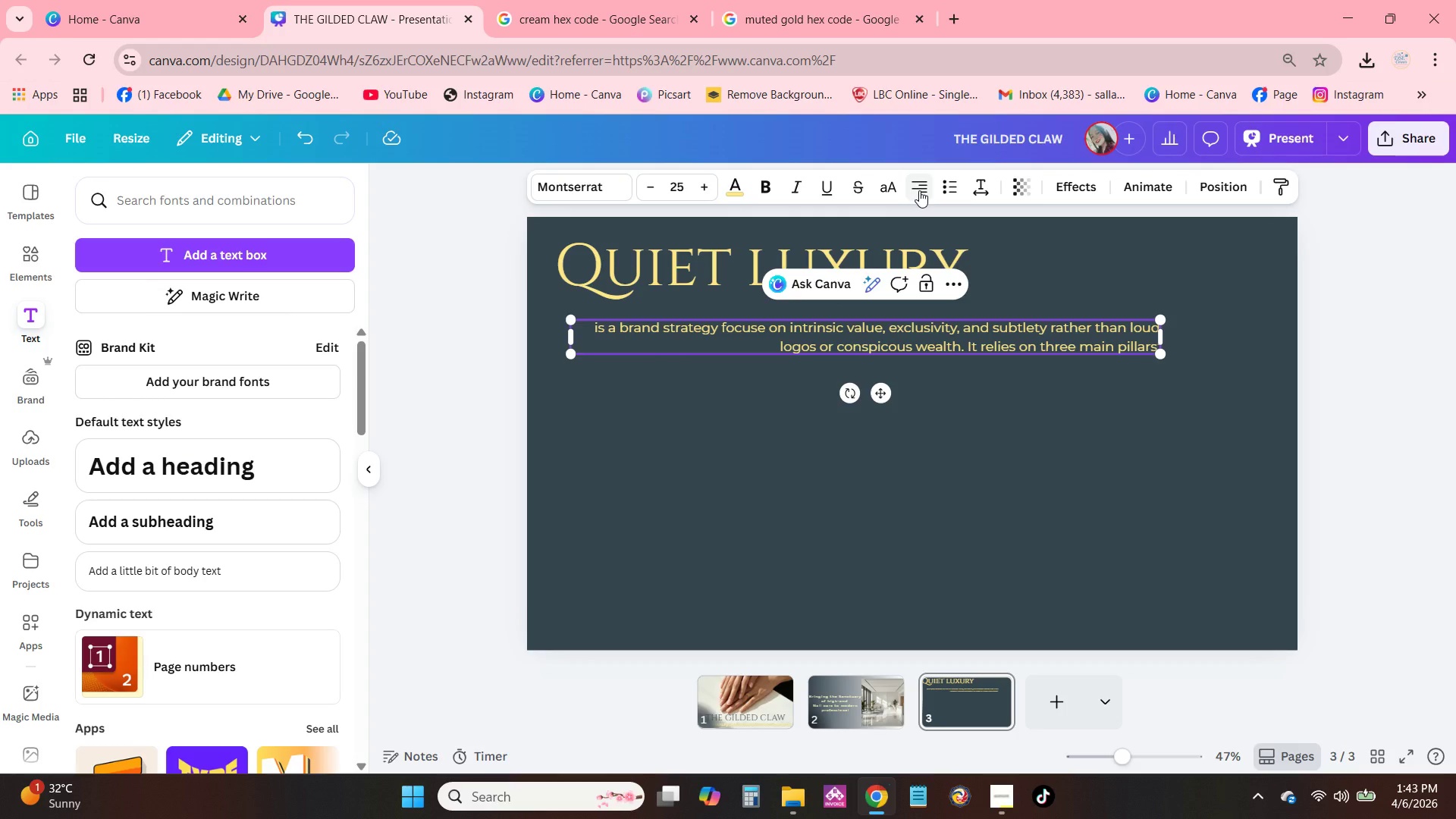 
left_click([919, 190])
 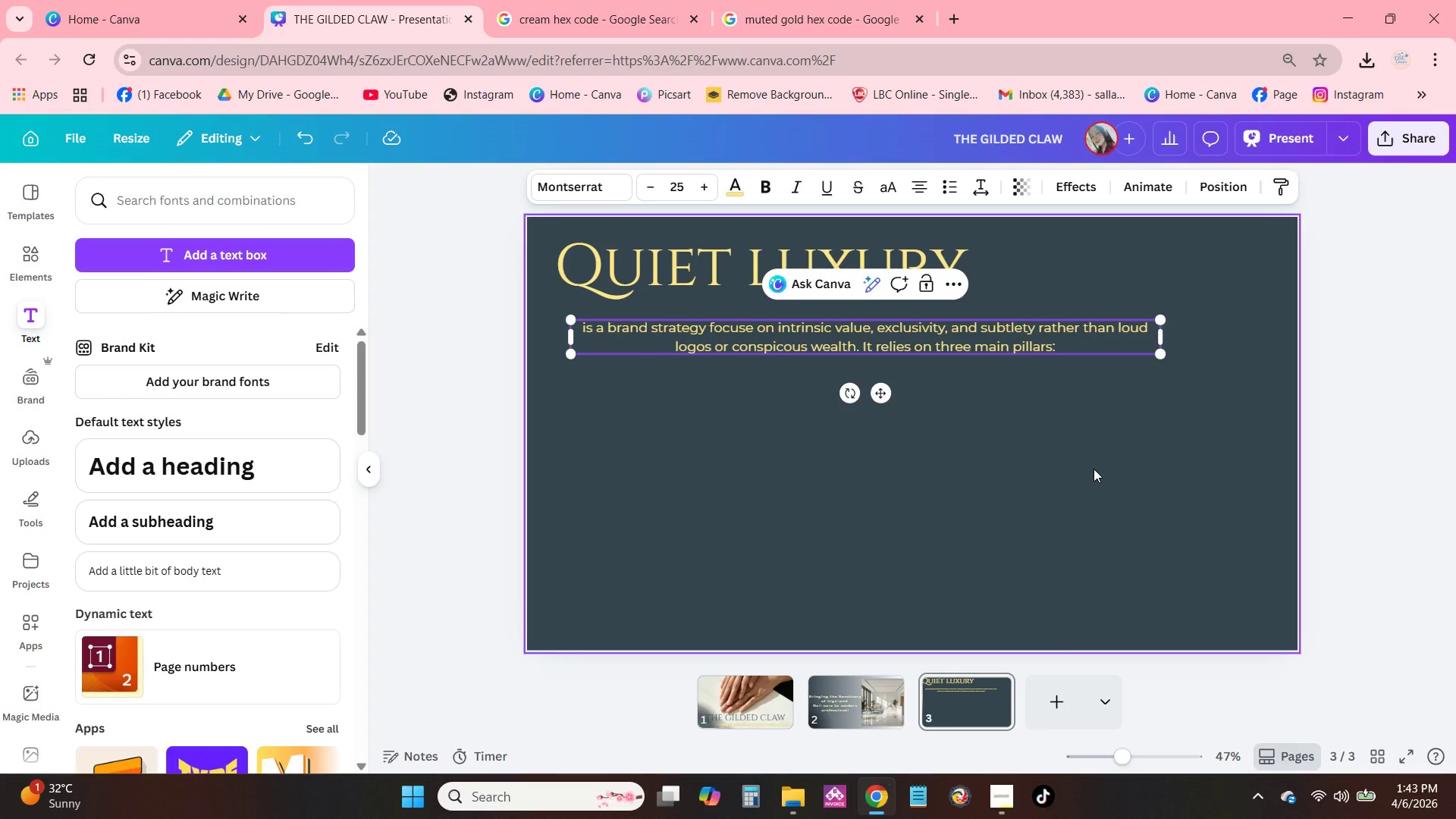 
left_click([1094, 469])
 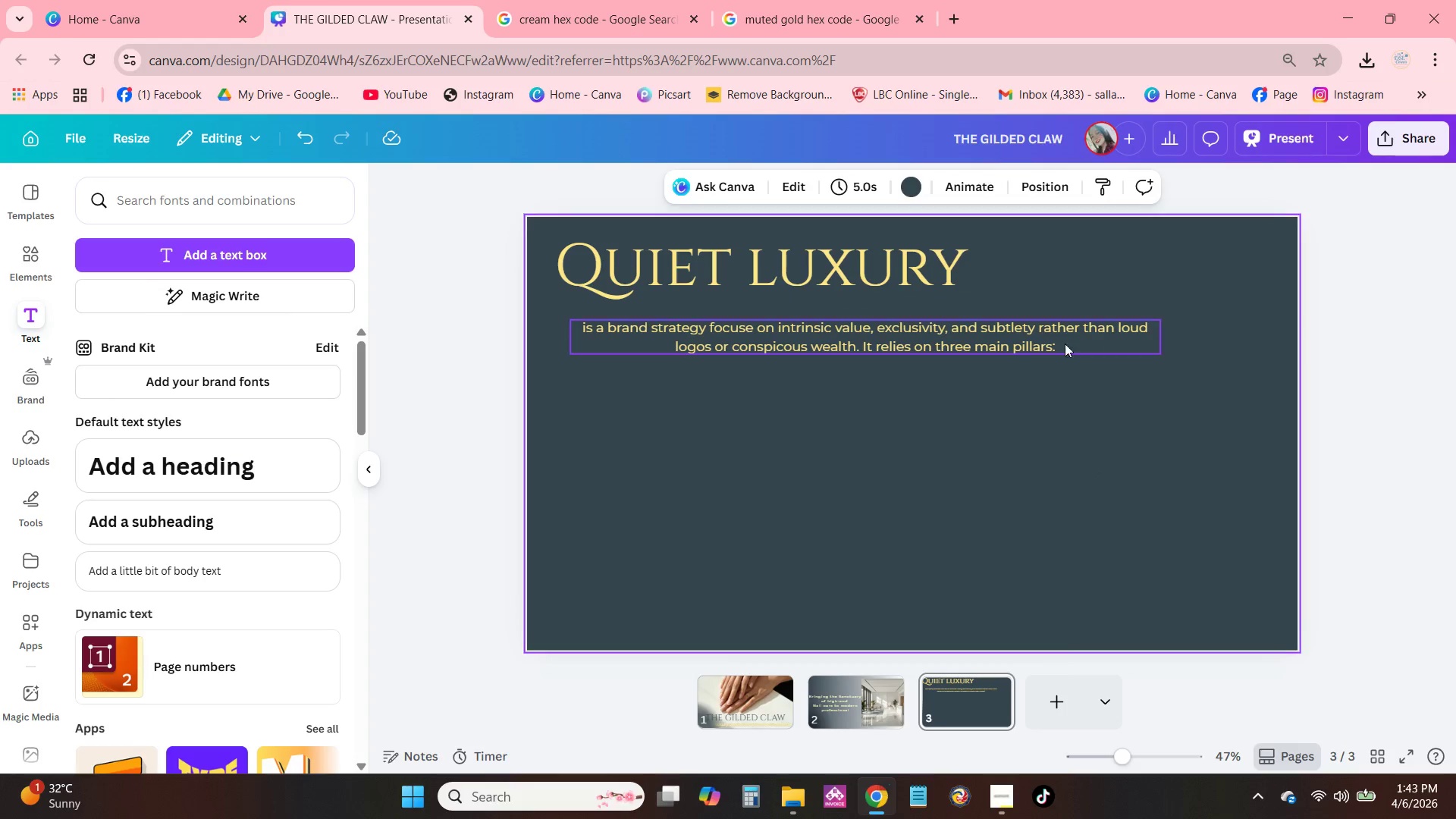 
left_click([1057, 334])
 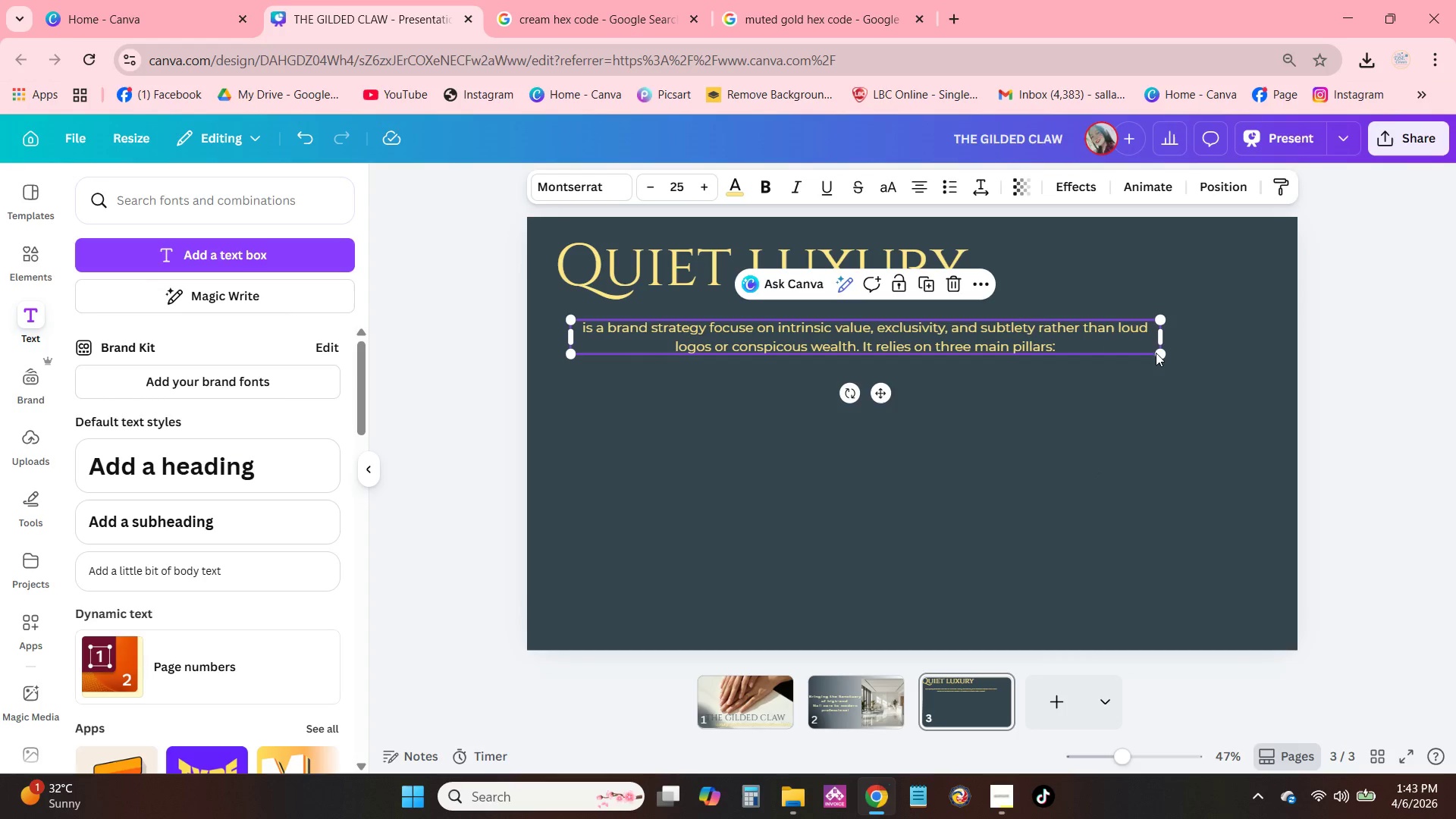 
left_click_drag(start_coordinate=[1159, 350], to_coordinate=[1259, 389])
 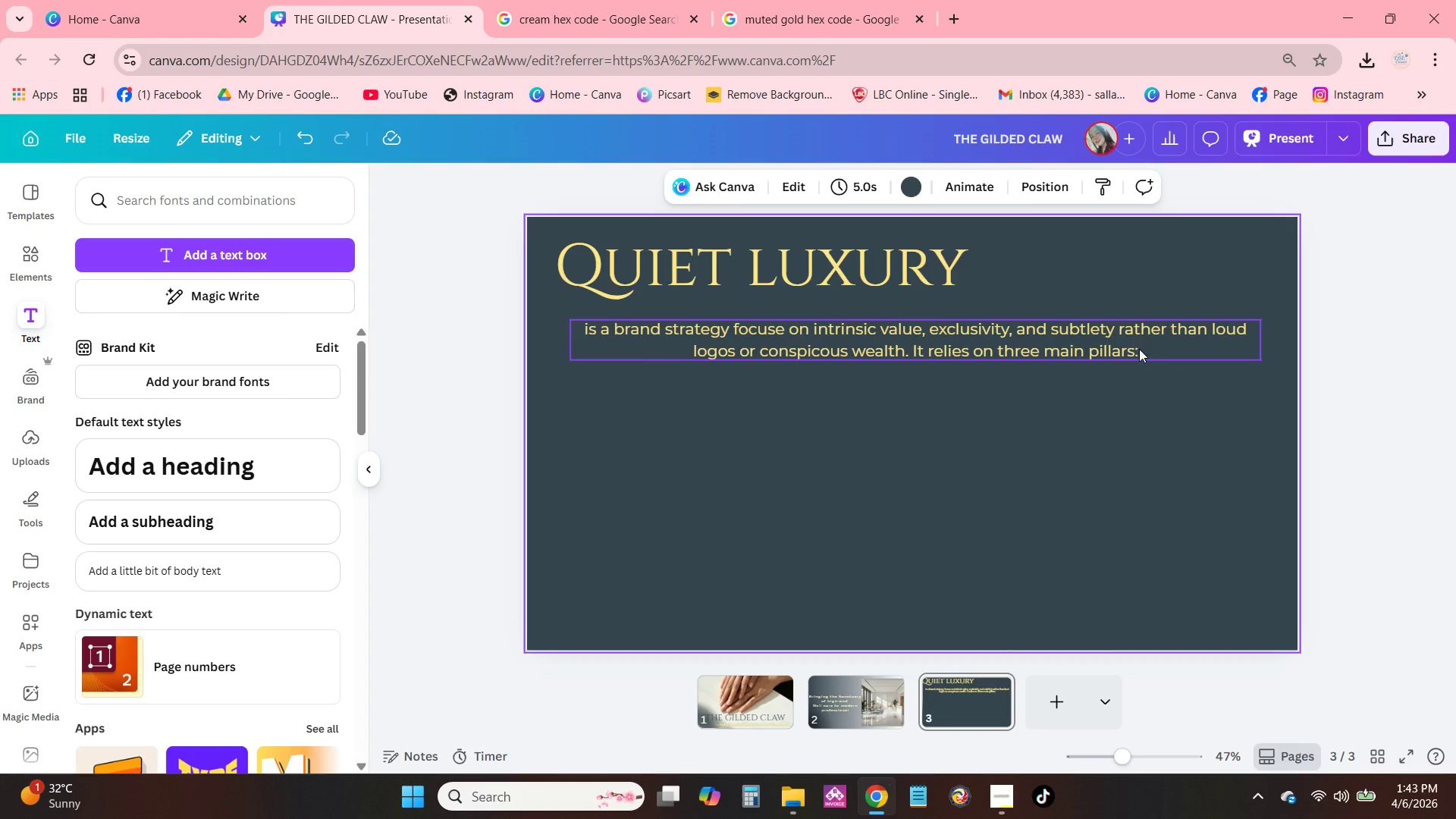 
left_click_drag(start_coordinate=[1131, 344], to_coordinate=[1122, 338])
 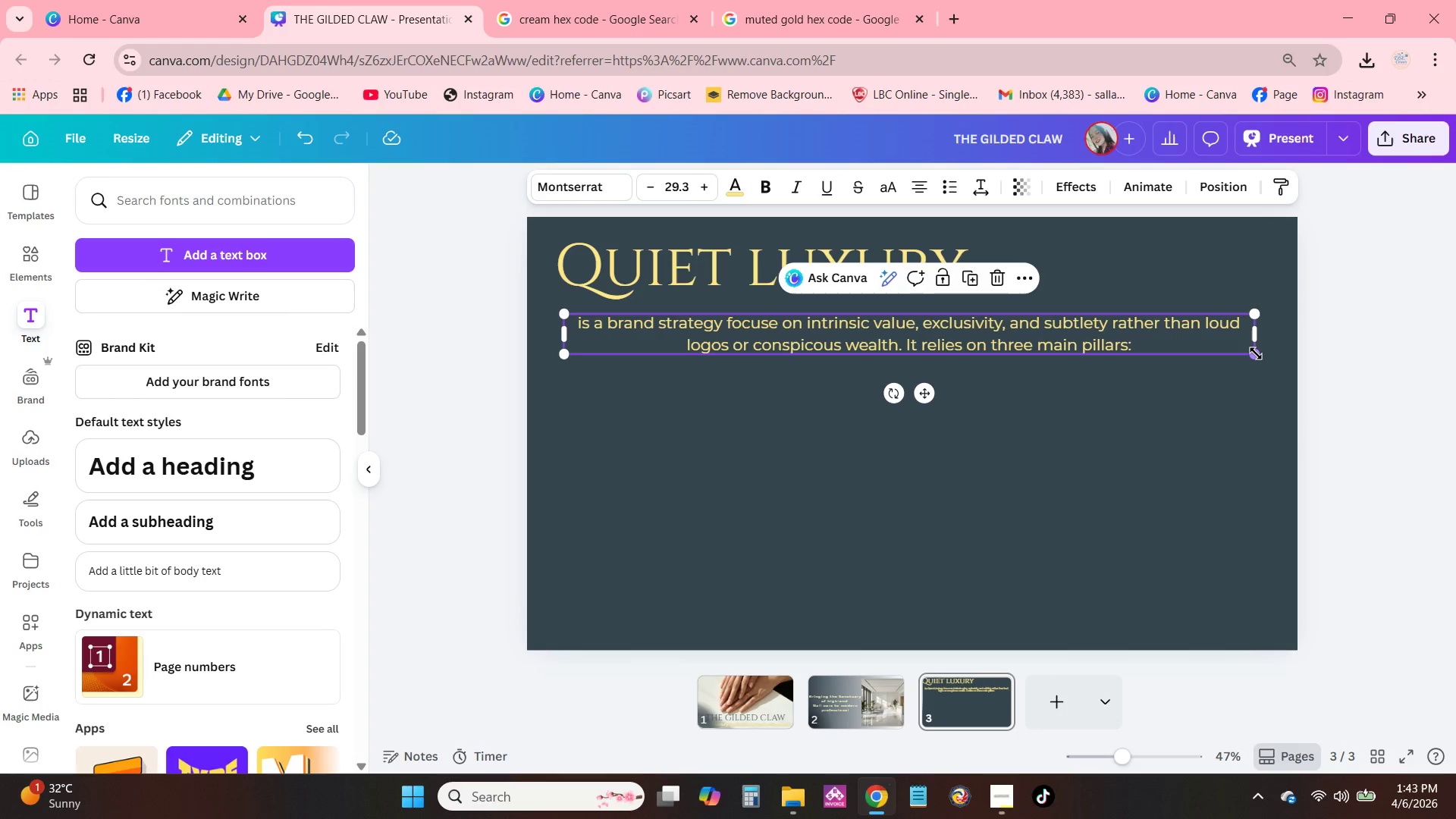 
left_click_drag(start_coordinate=[1256, 354], to_coordinate=[1284, 378])
 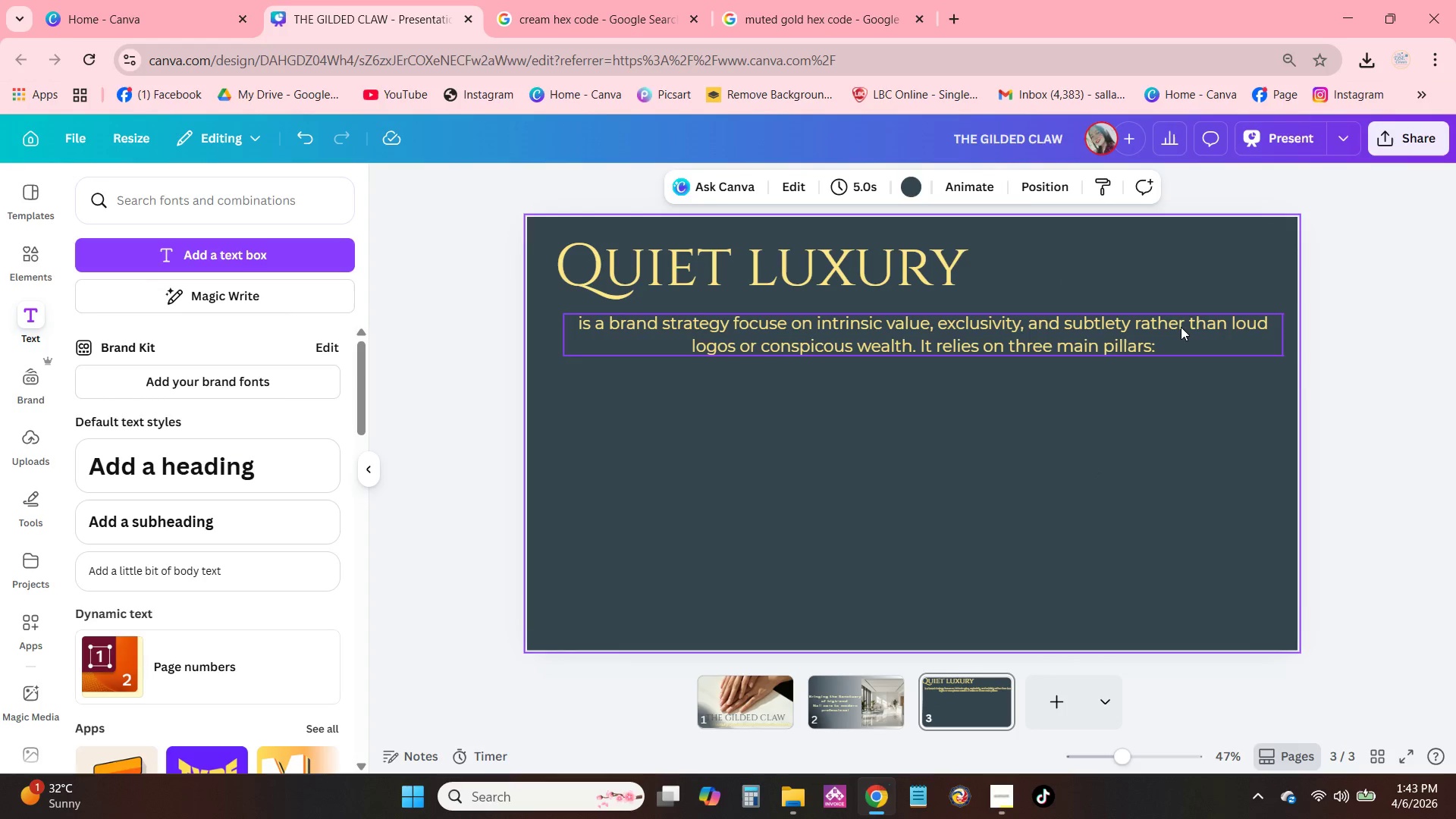 
left_click_drag(start_coordinate=[1178, 326], to_coordinate=[1170, 328])
 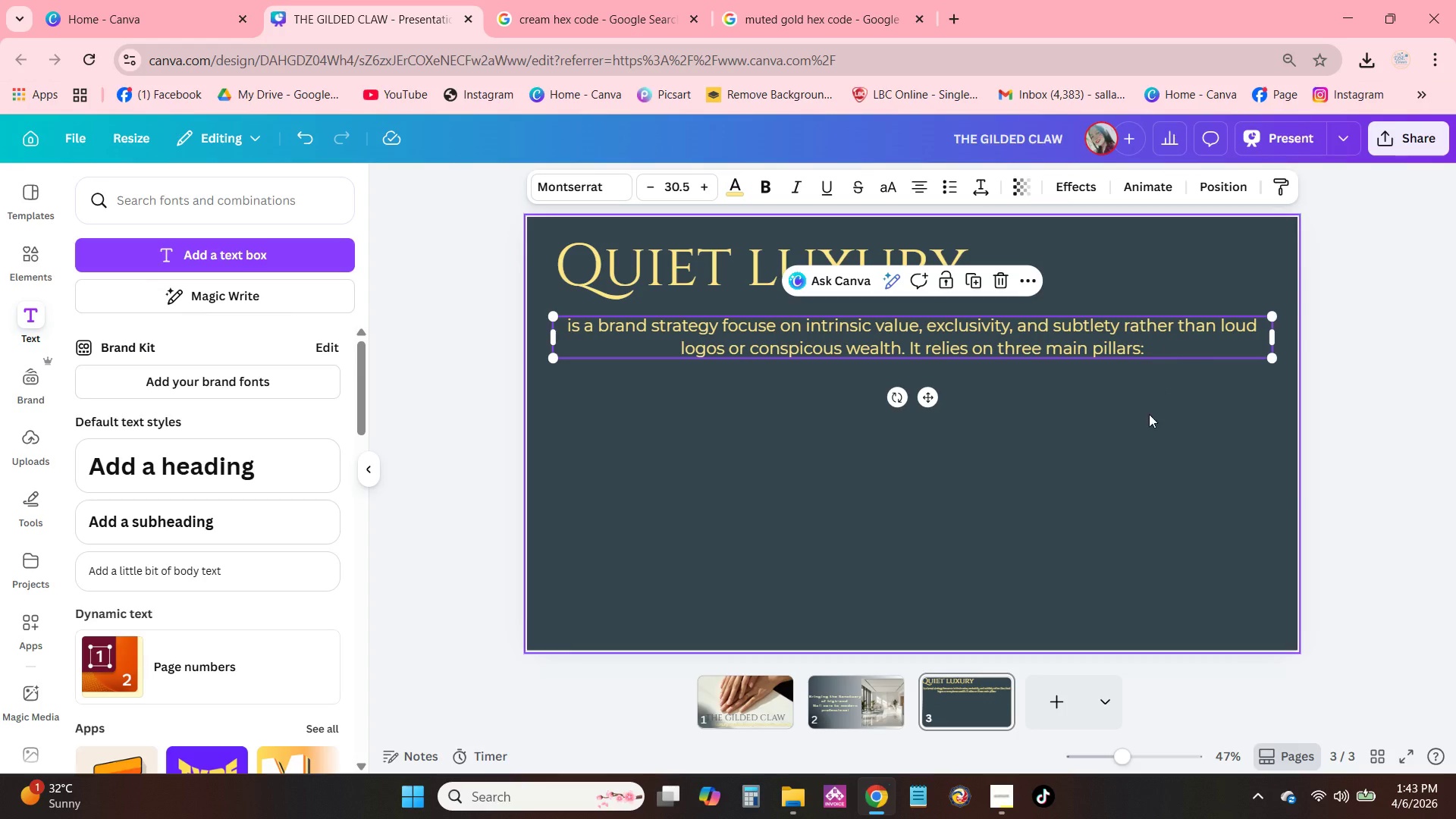 
left_click([1145, 419])
 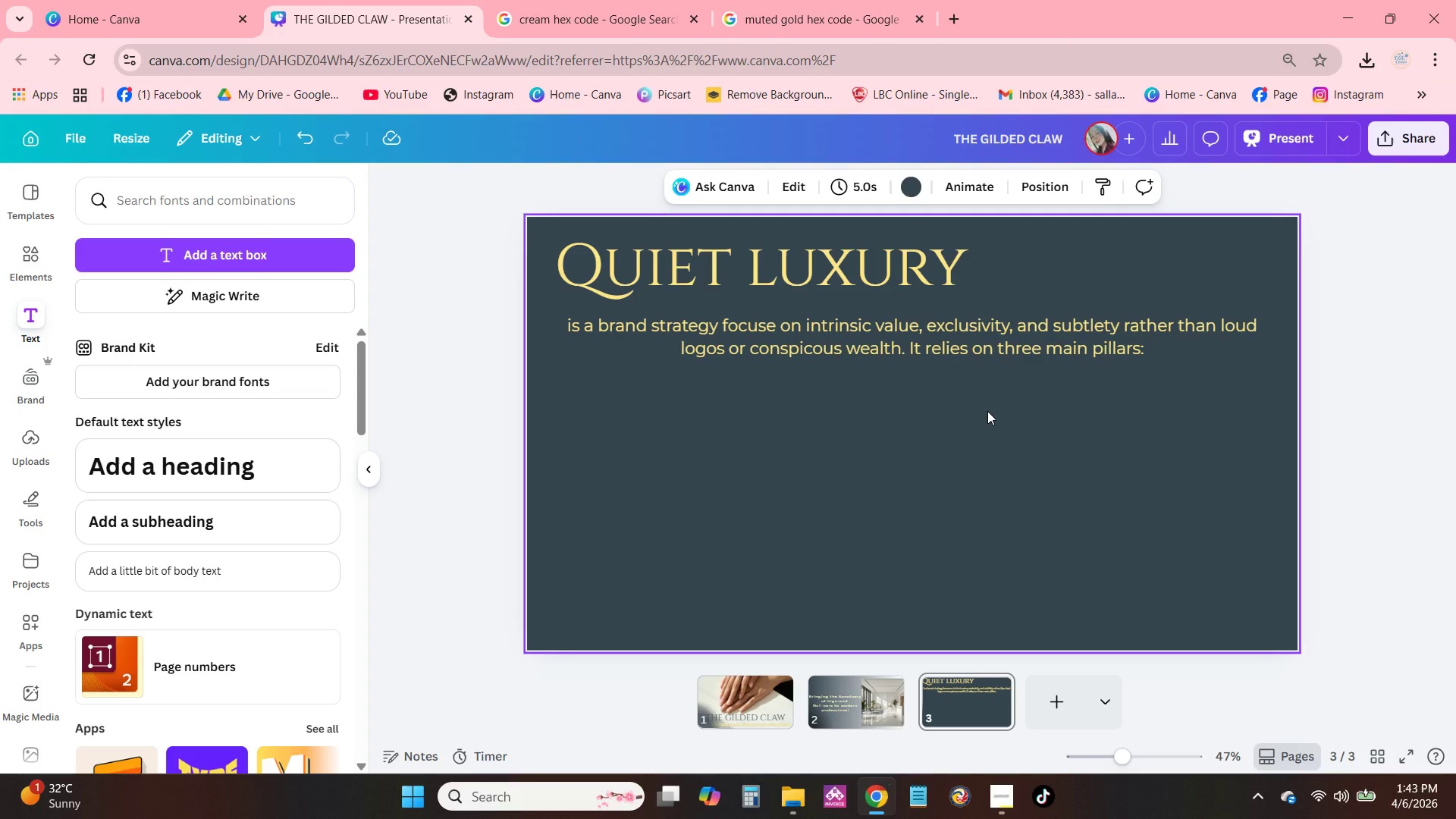 
wait(22.56)
 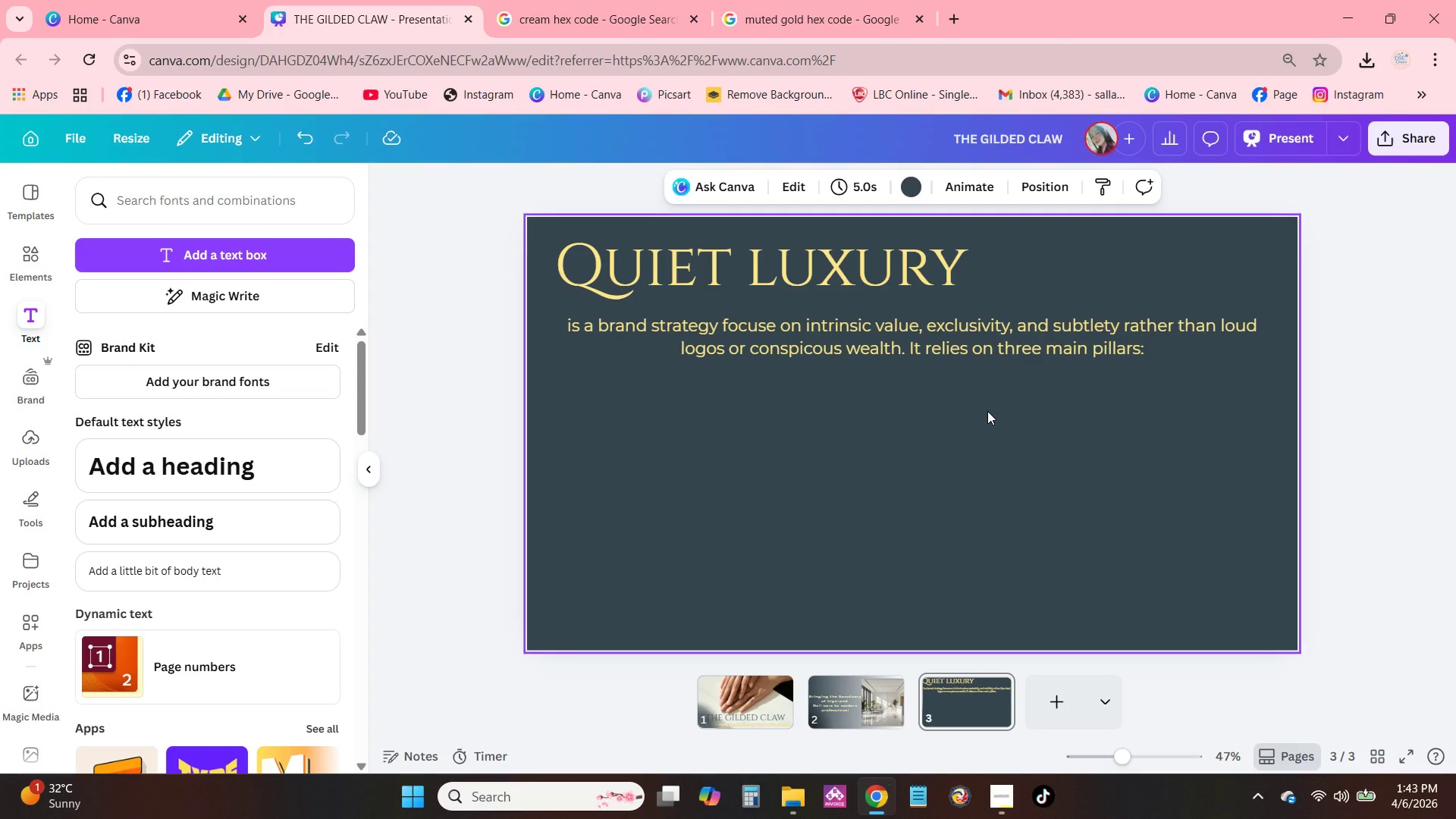 
left_click([853, 0])
 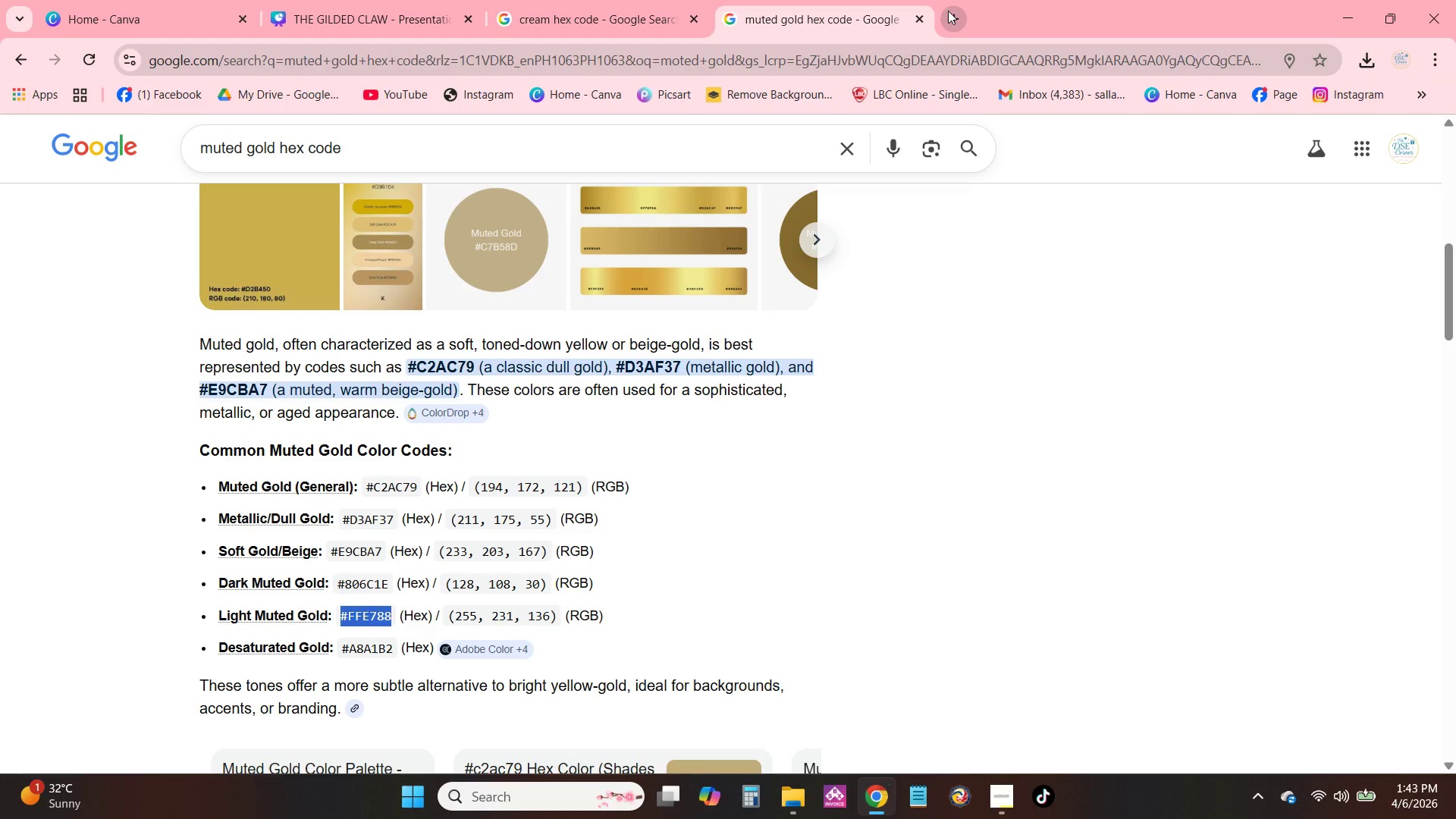 
left_click([948, 12])
 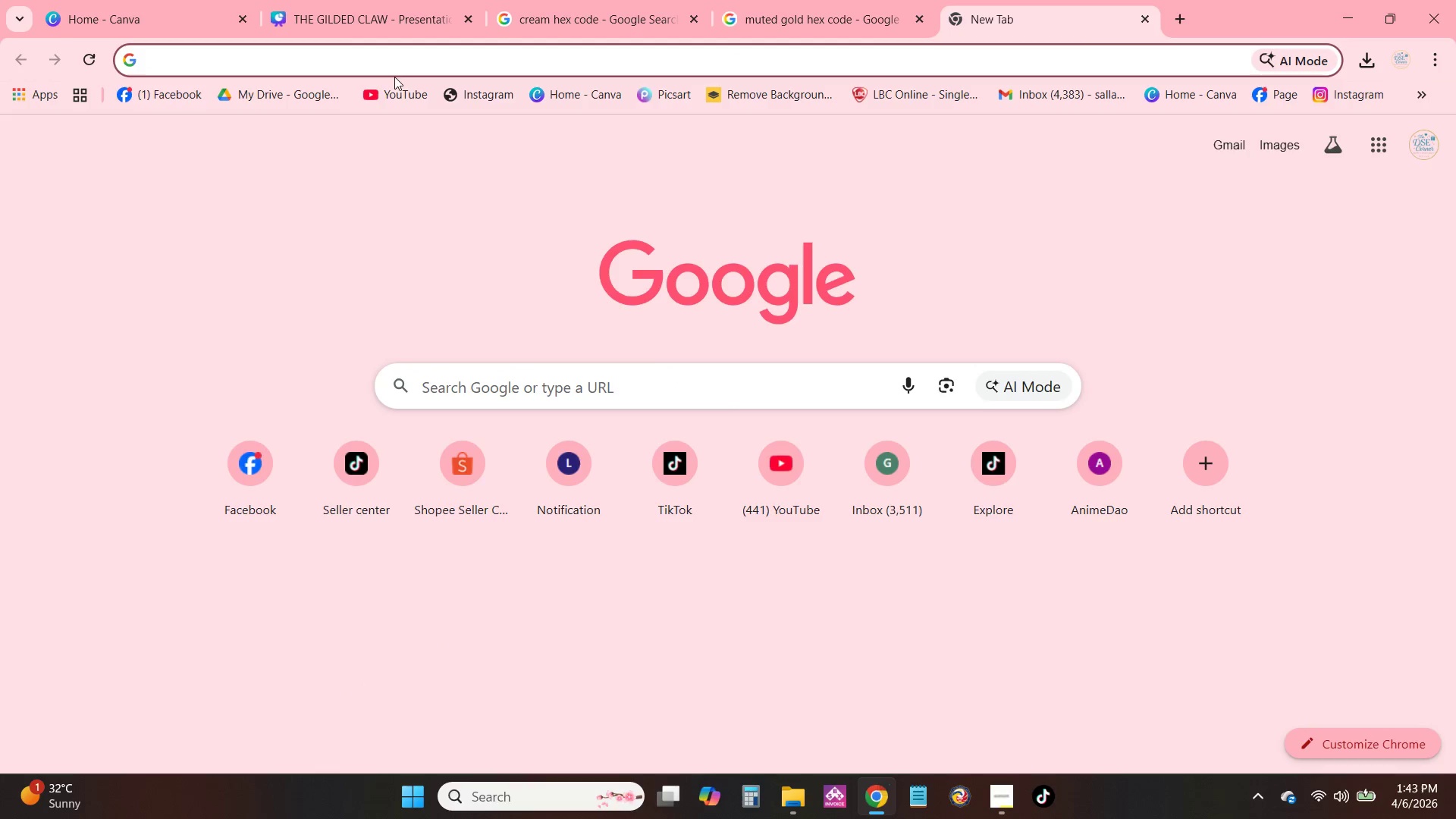 
left_click([391, 68])
 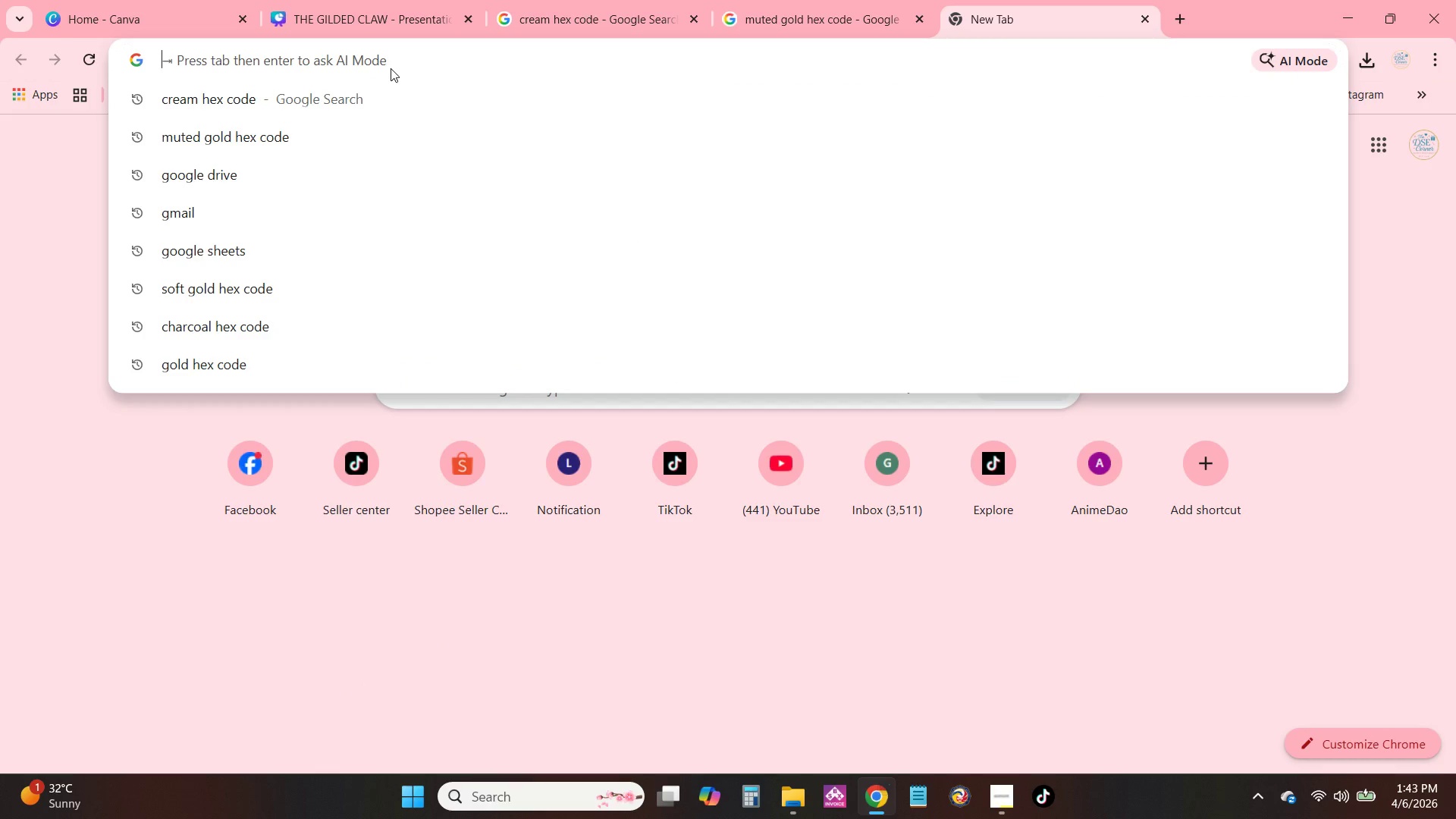 
wait(5.8)
 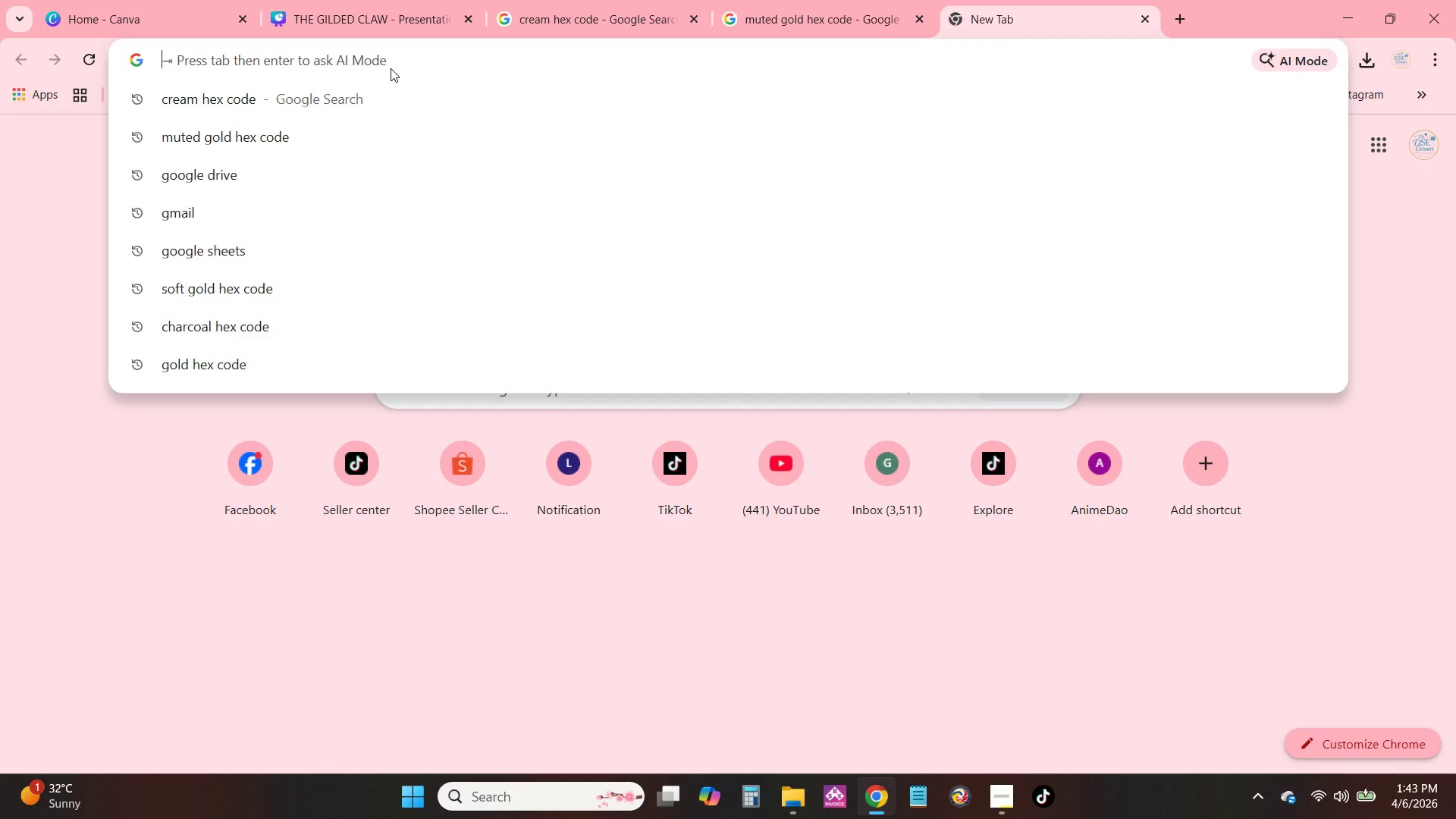 
type(Define means for the brand )
 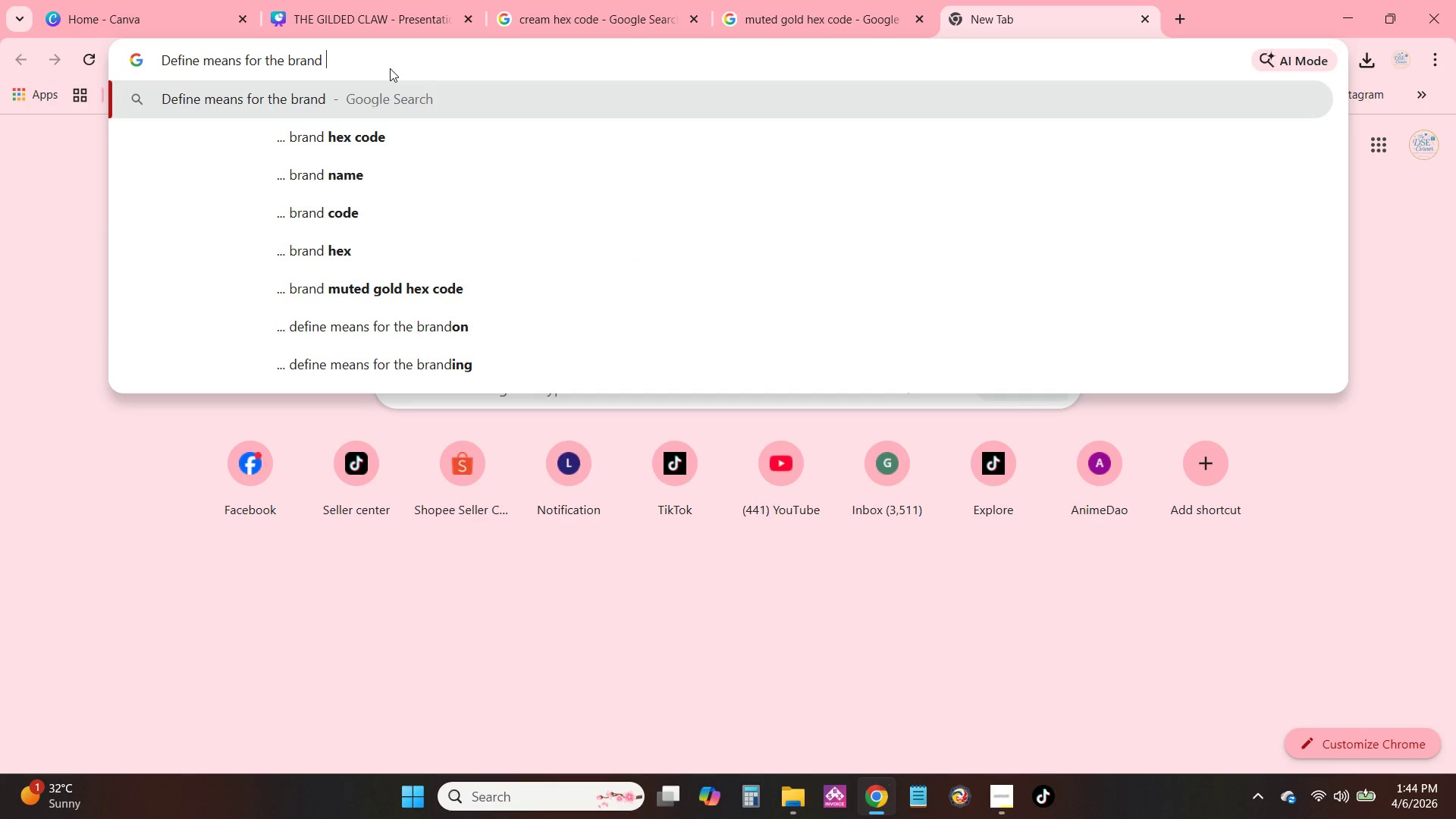 
type((Discretion,premium poducts, flwl)
key(Backspace)
key(Backspace)
type(awless executiom)
key(Backspace)
type(n)
 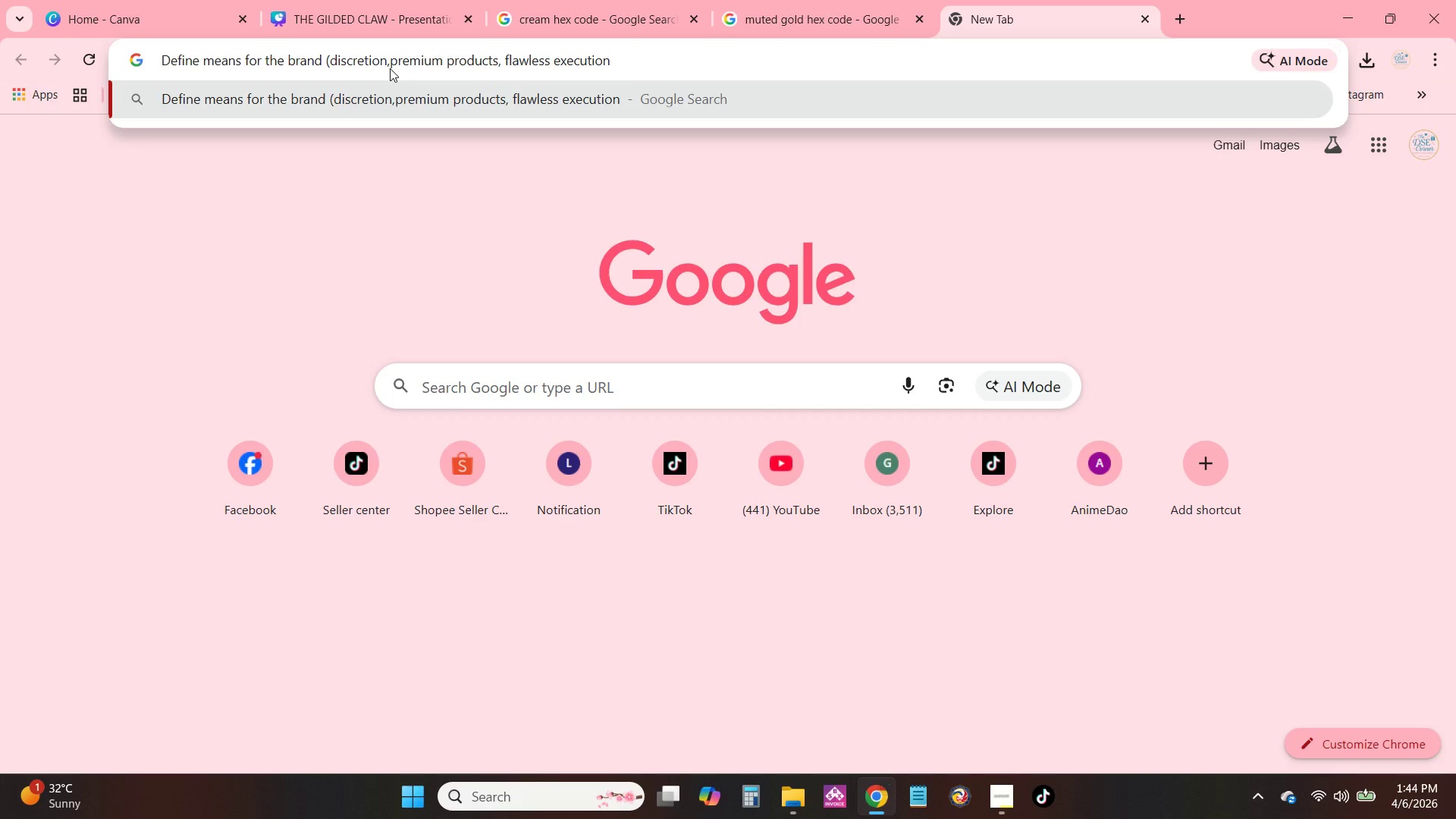 
key(Enter)
 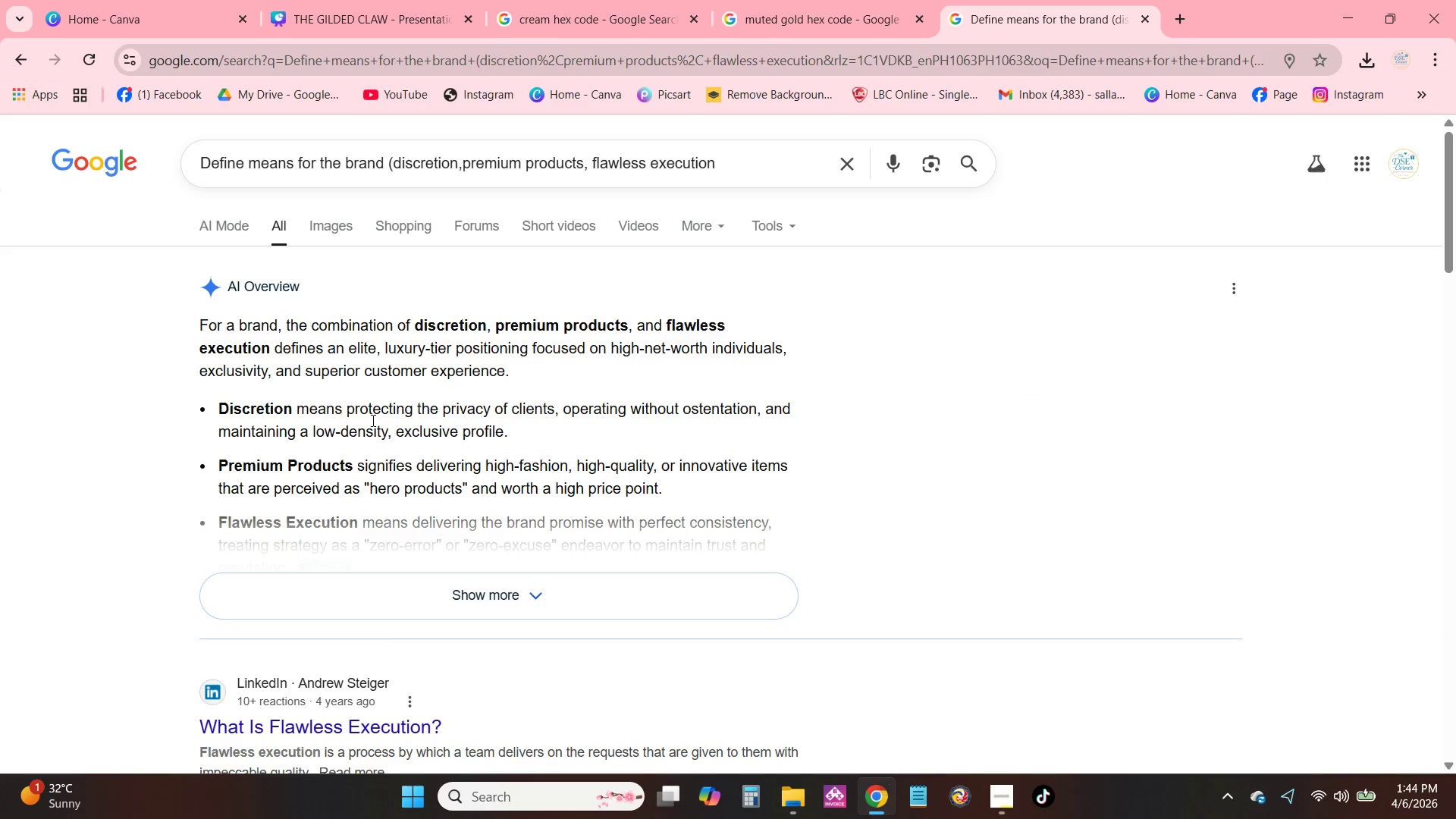 
left_click([521, 597])
 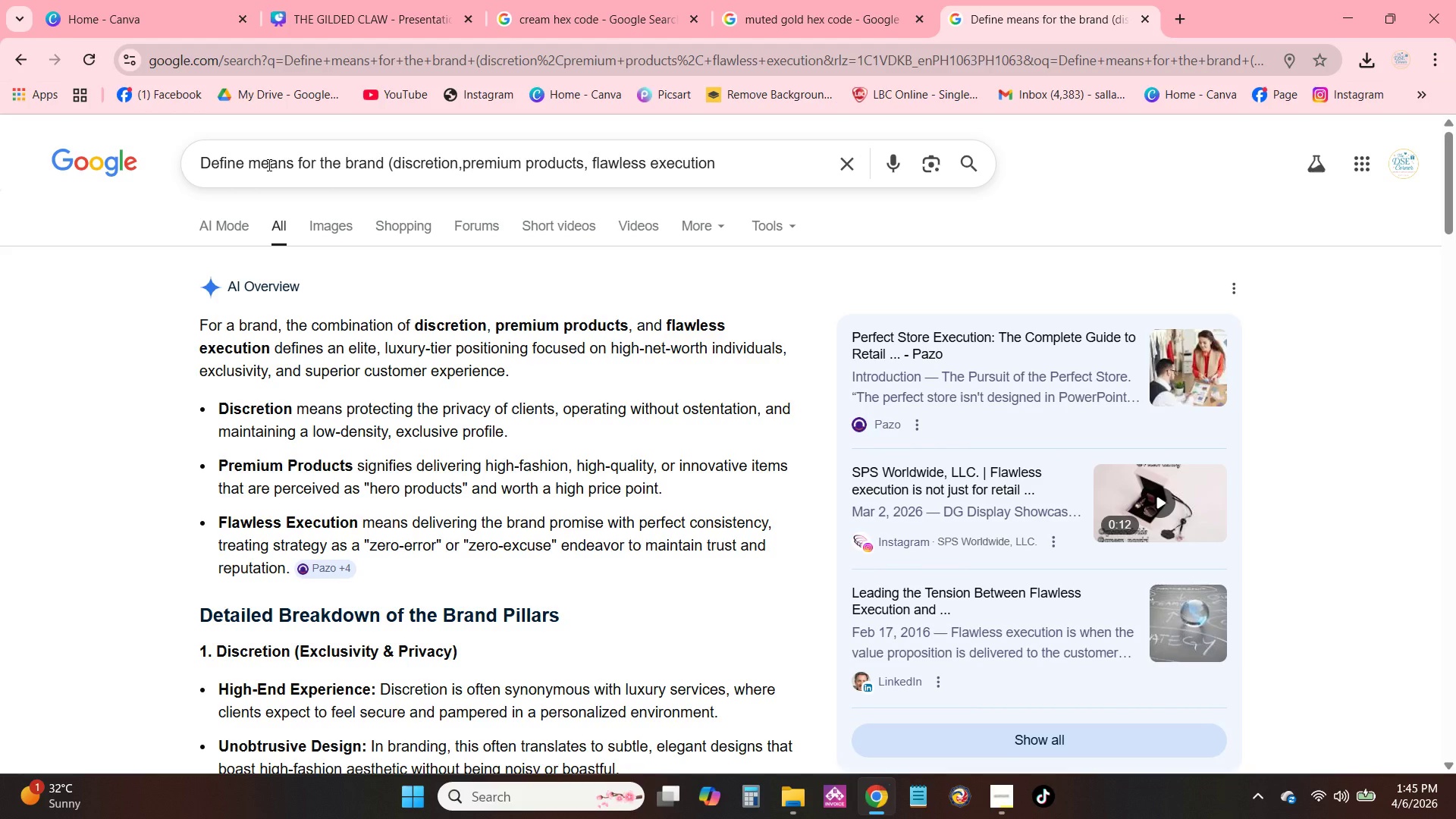 
wait(22.7)
 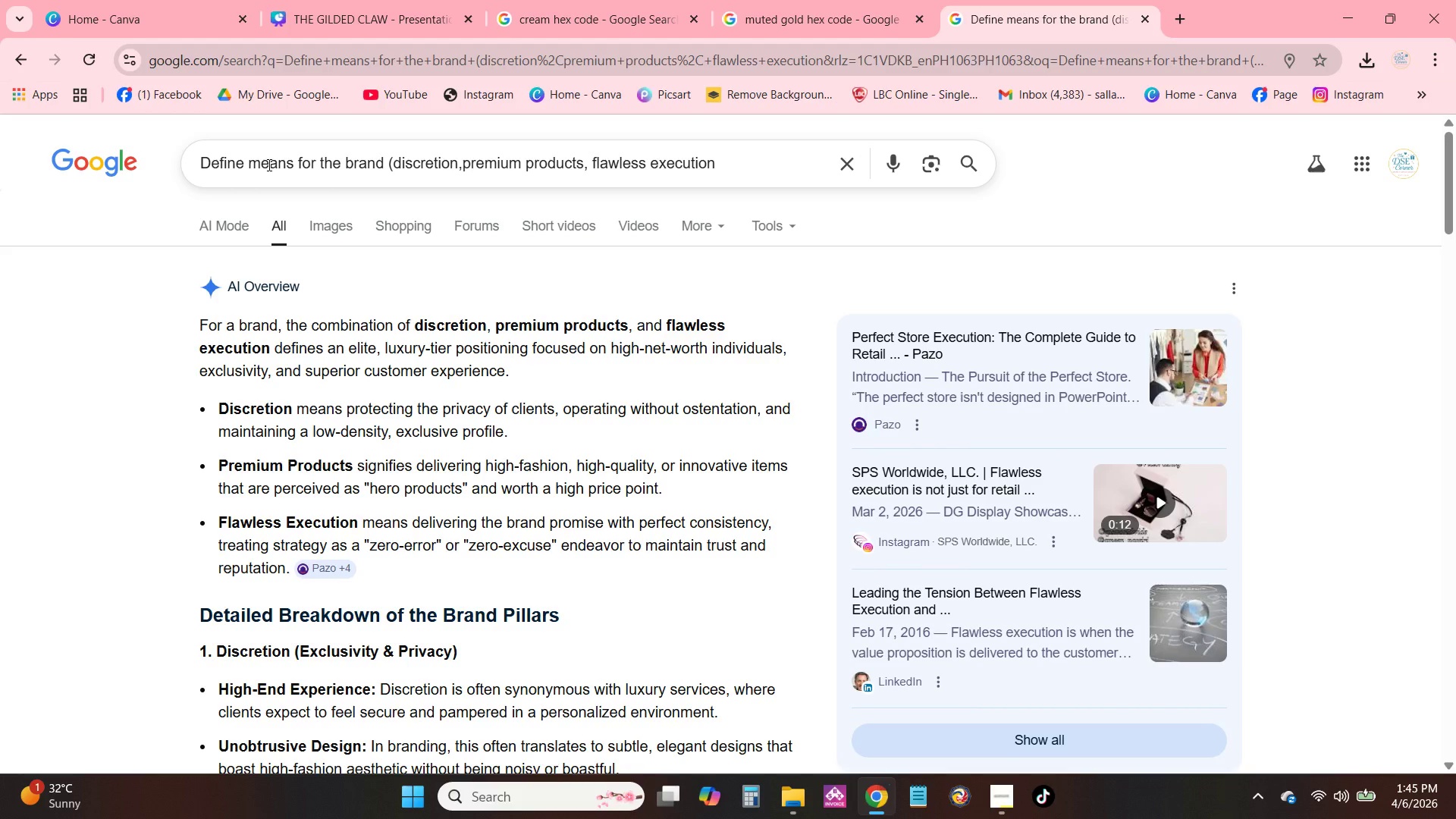 
left_click([249, 162])
 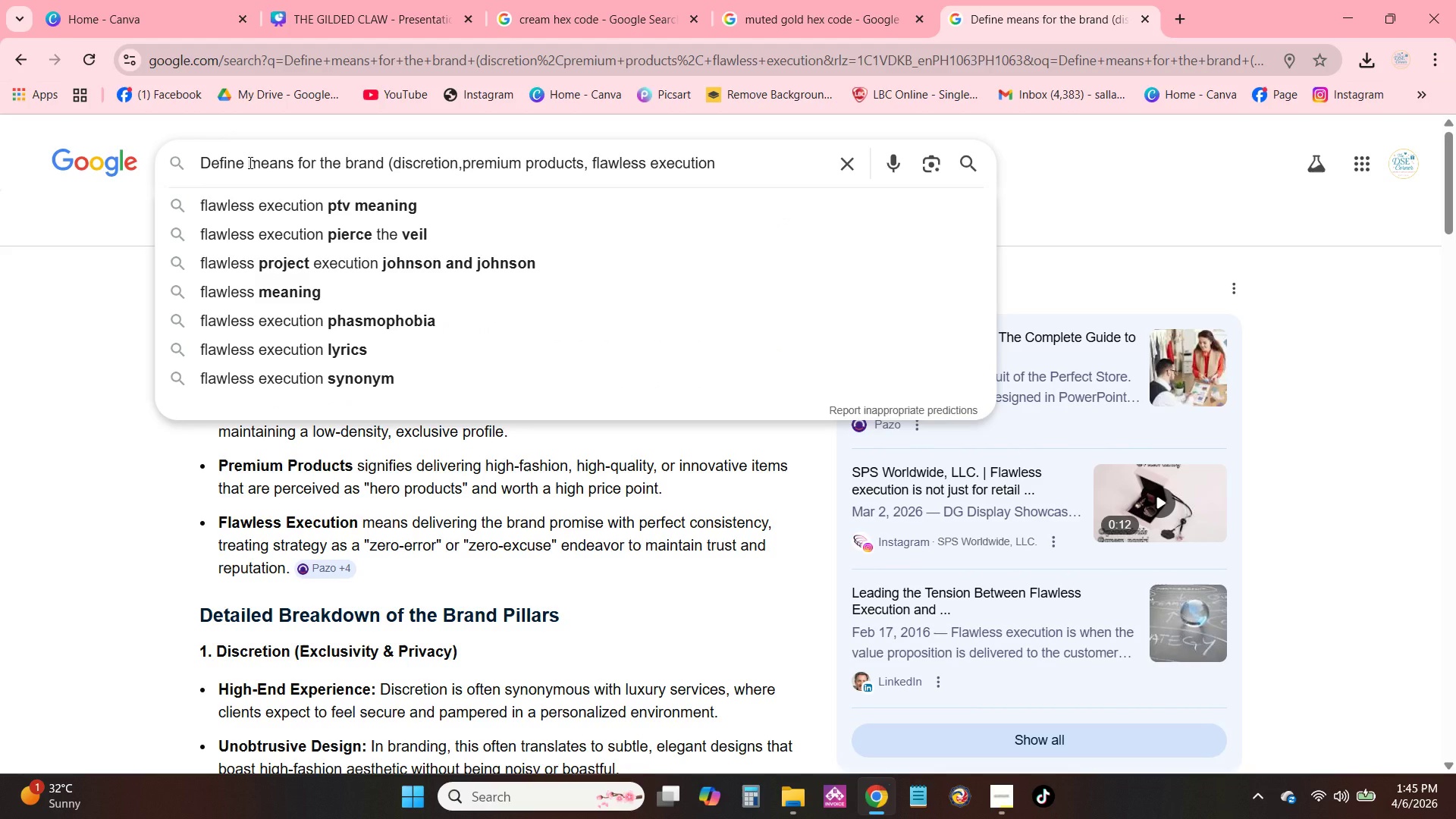 
type(Wah t)
key(Backspace)
key(Backspace)
key(Backspace)
key(Backspace)
type(j)
key(Backspace)
key(Backspace)
type(WHAT )
key(Backspace)
key(Backspace)
key(Backspace)
key(Backspace)
key(Backspace)
type(what quiet luxy)
key(Backspace)
key(Backspace)
type(xury )
key(NumpadEnter)
 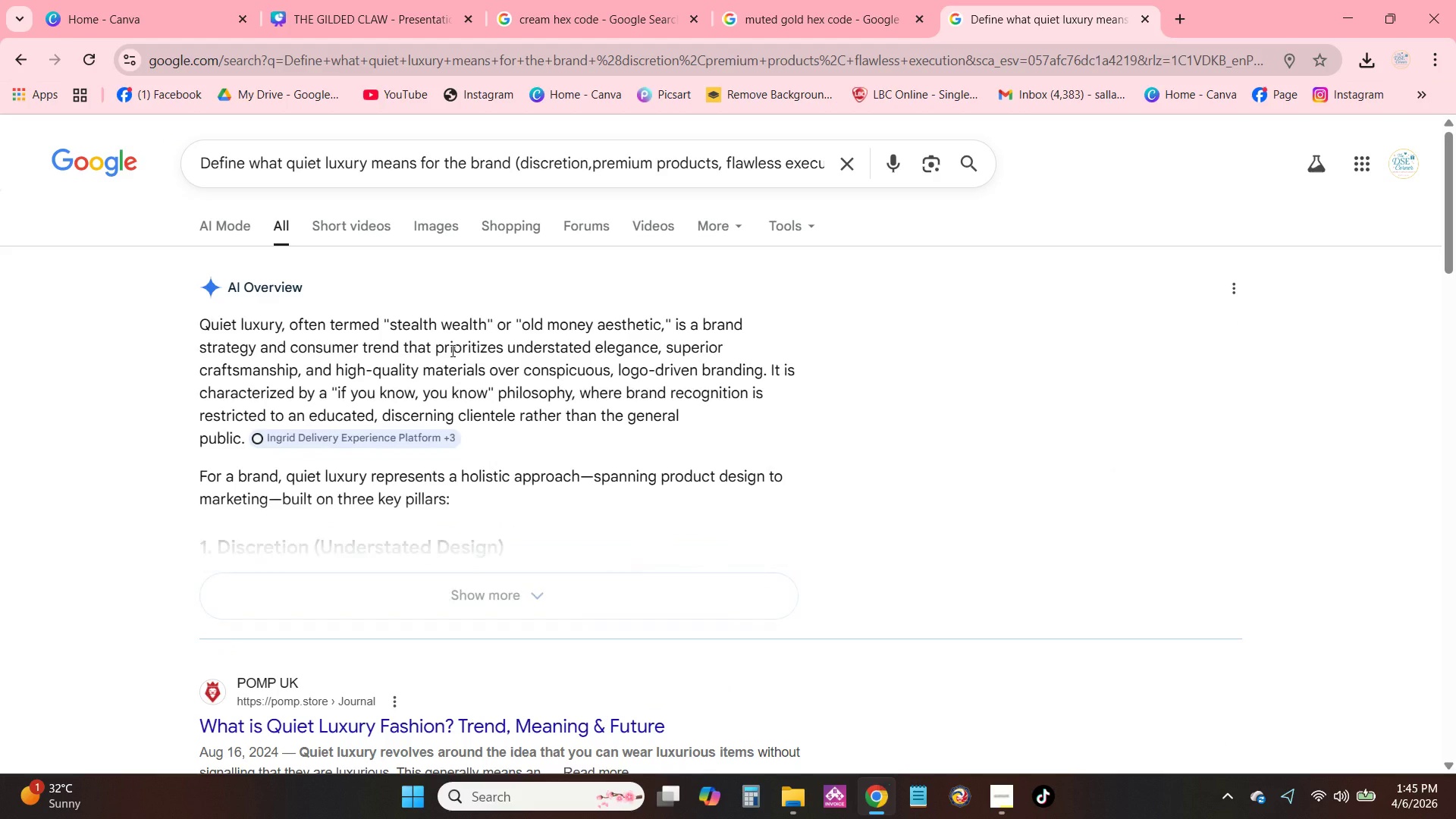 
left_click([532, 598])
 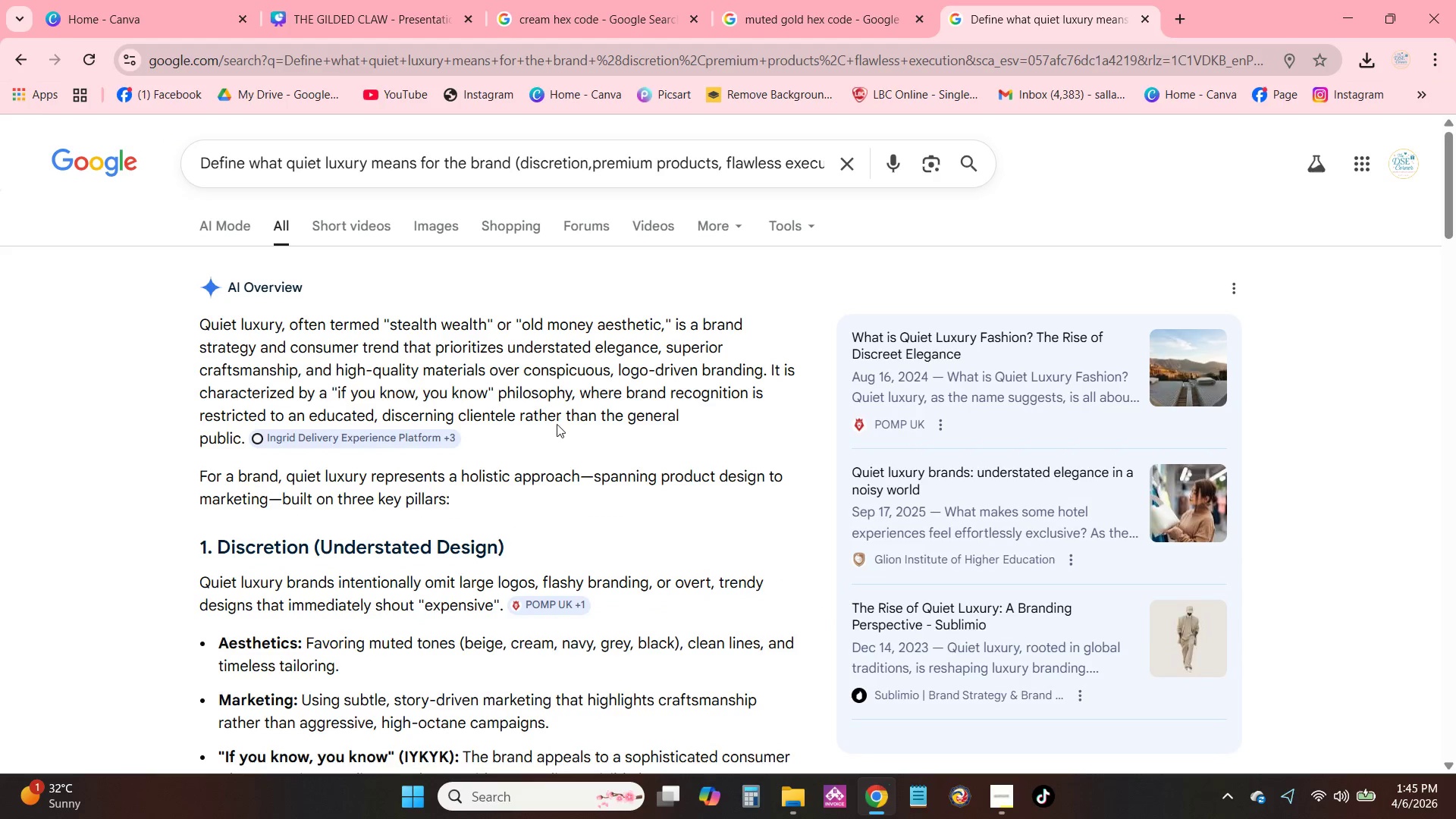 
scroll: coordinate [558, 458], scroll_direction: down, amount: 6.0
 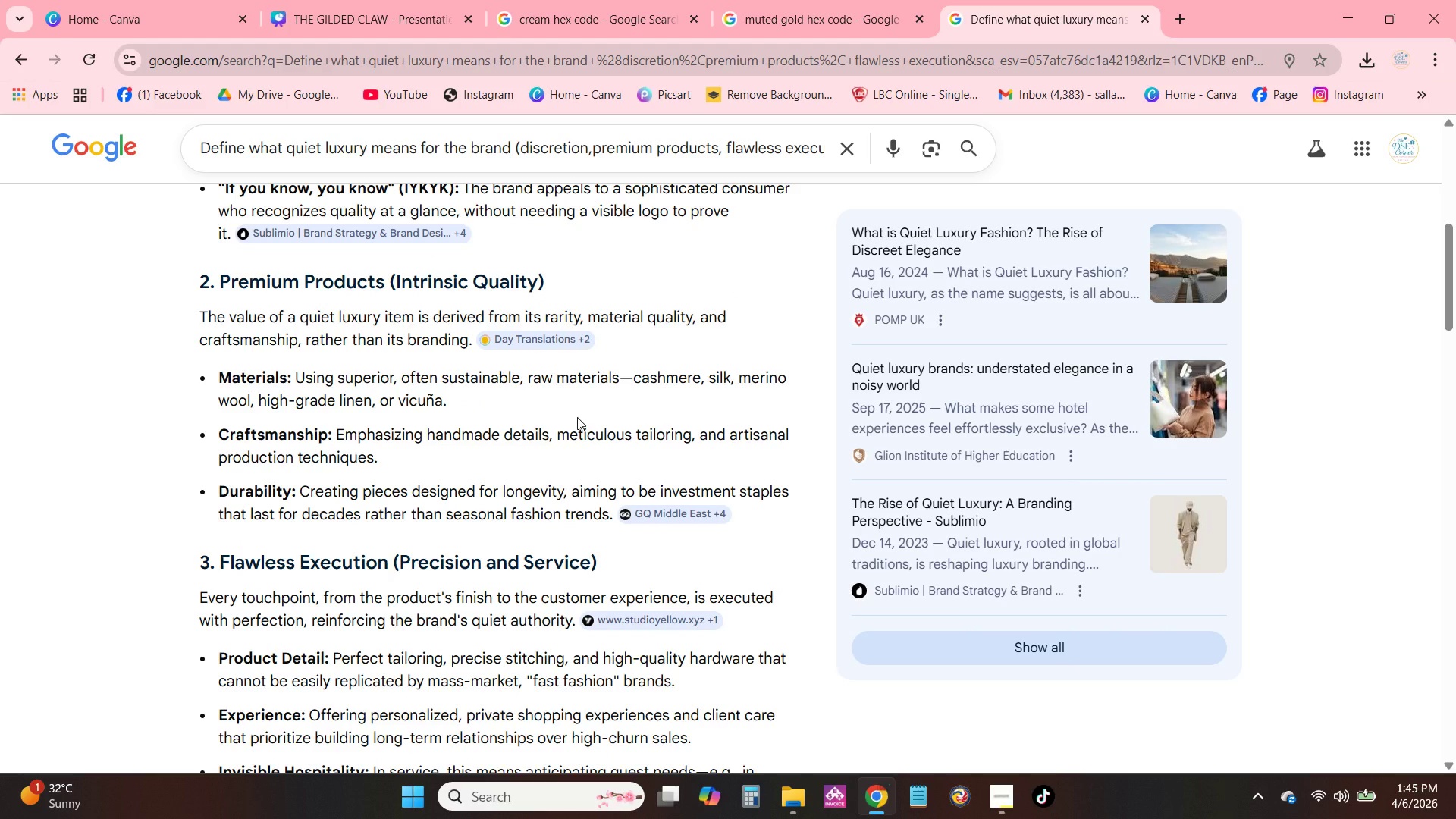 
scroll: coordinate [587, 416], scroll_direction: up, amount: 3.0
 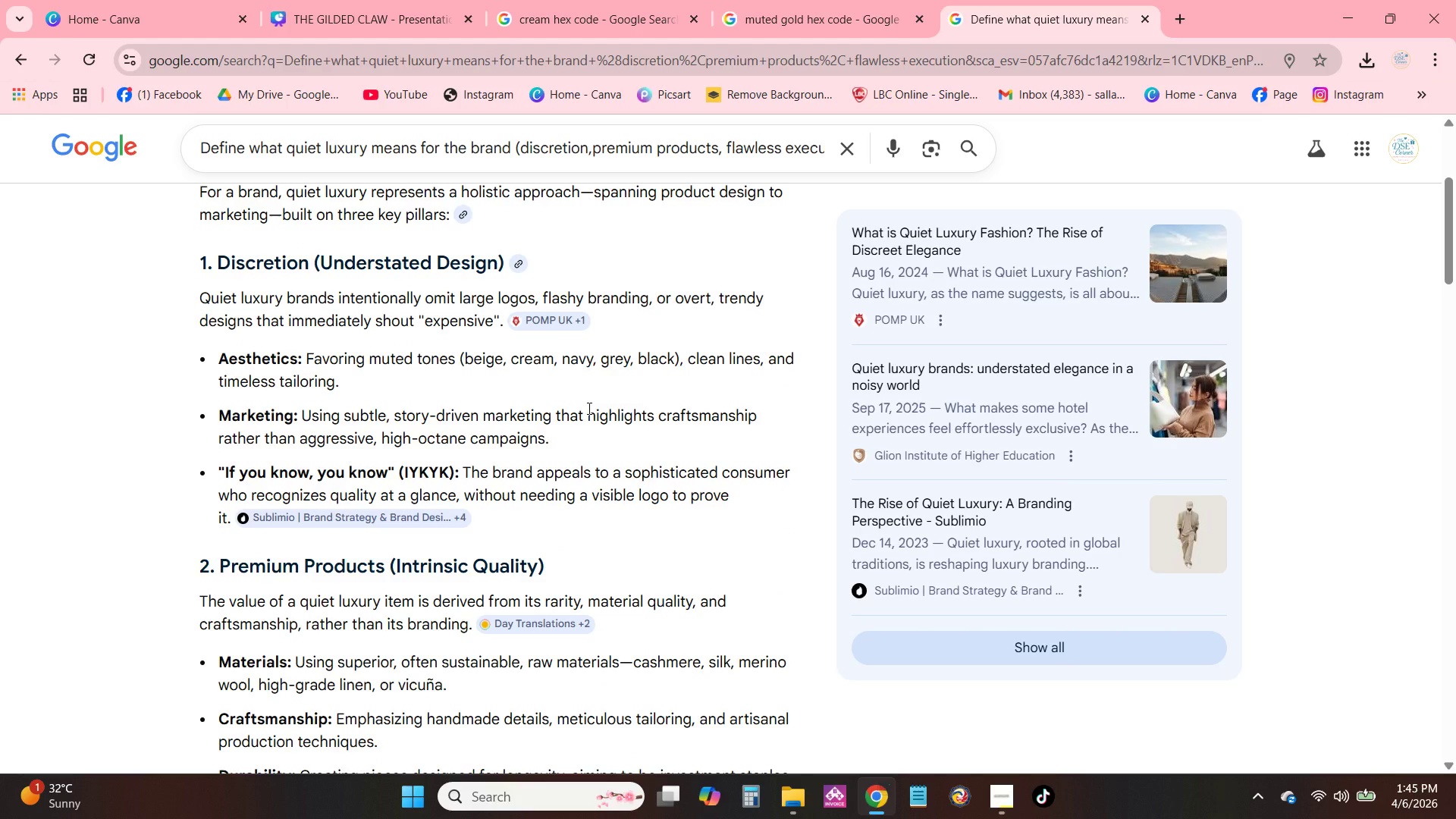 
wait(10.83)
 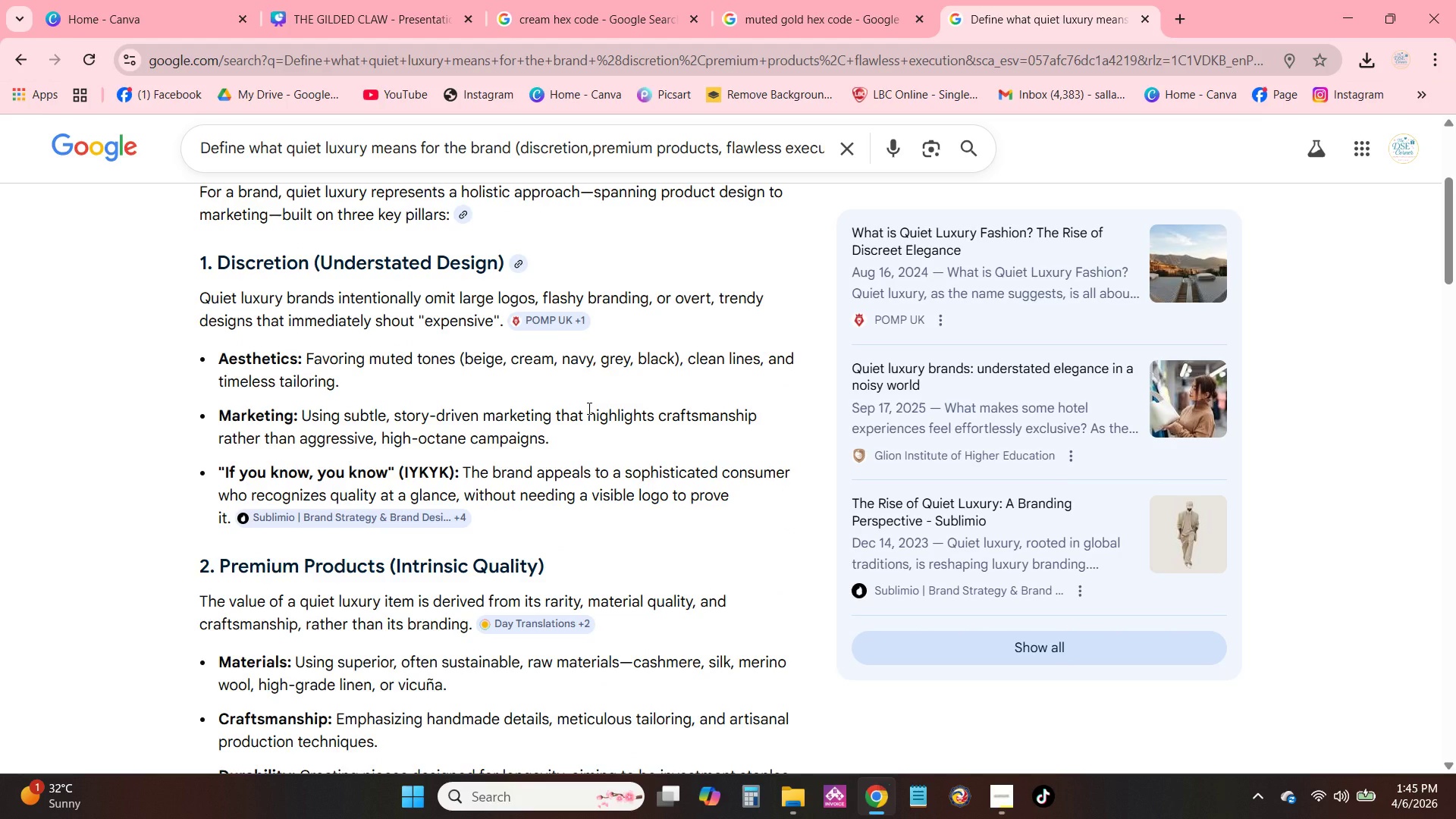 
scroll: coordinate [630, 353], scroll_direction: down, amount: 5.0
 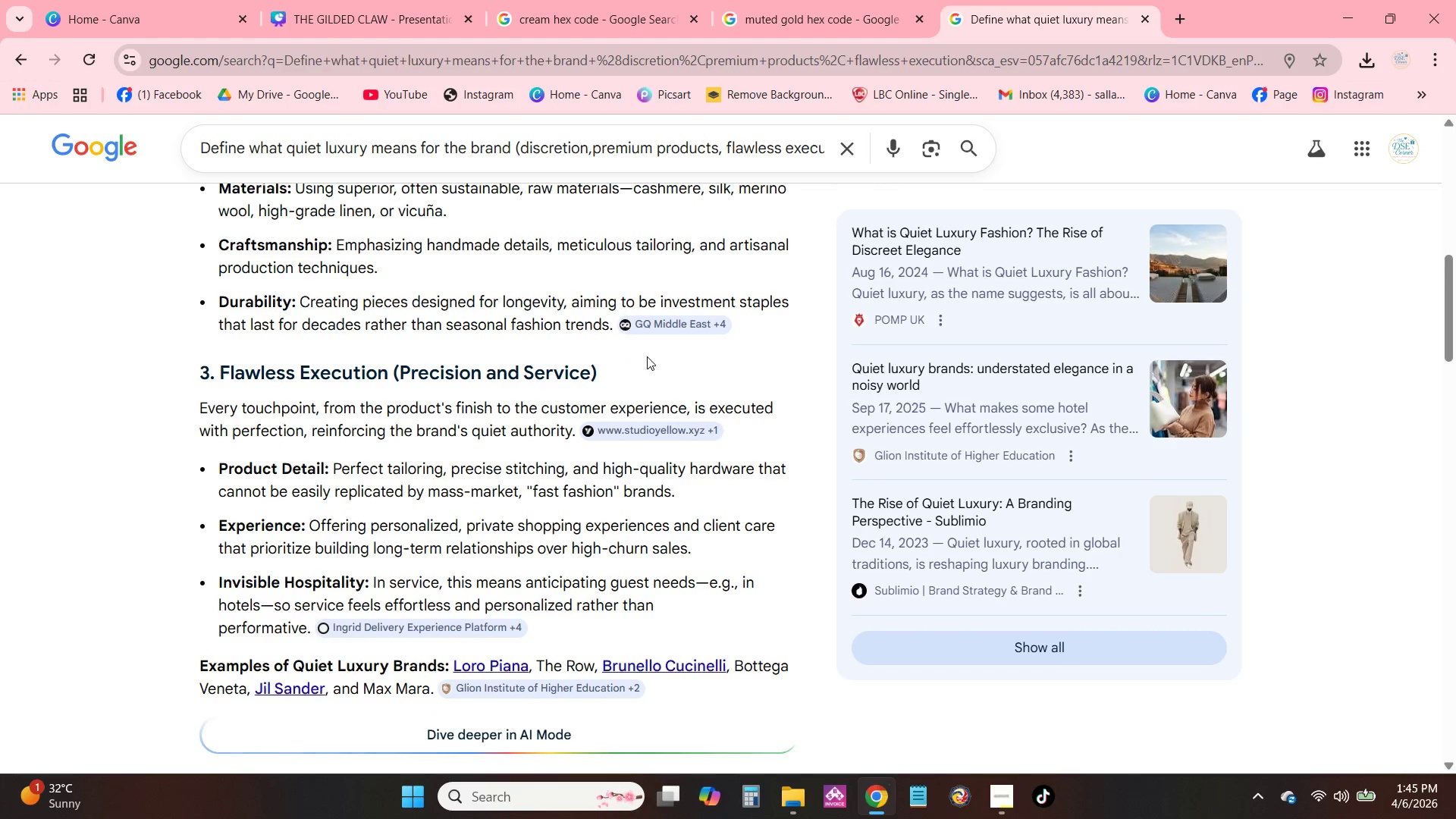 
scroll: coordinate [494, 463], scroll_direction: up, amount: 5.0
 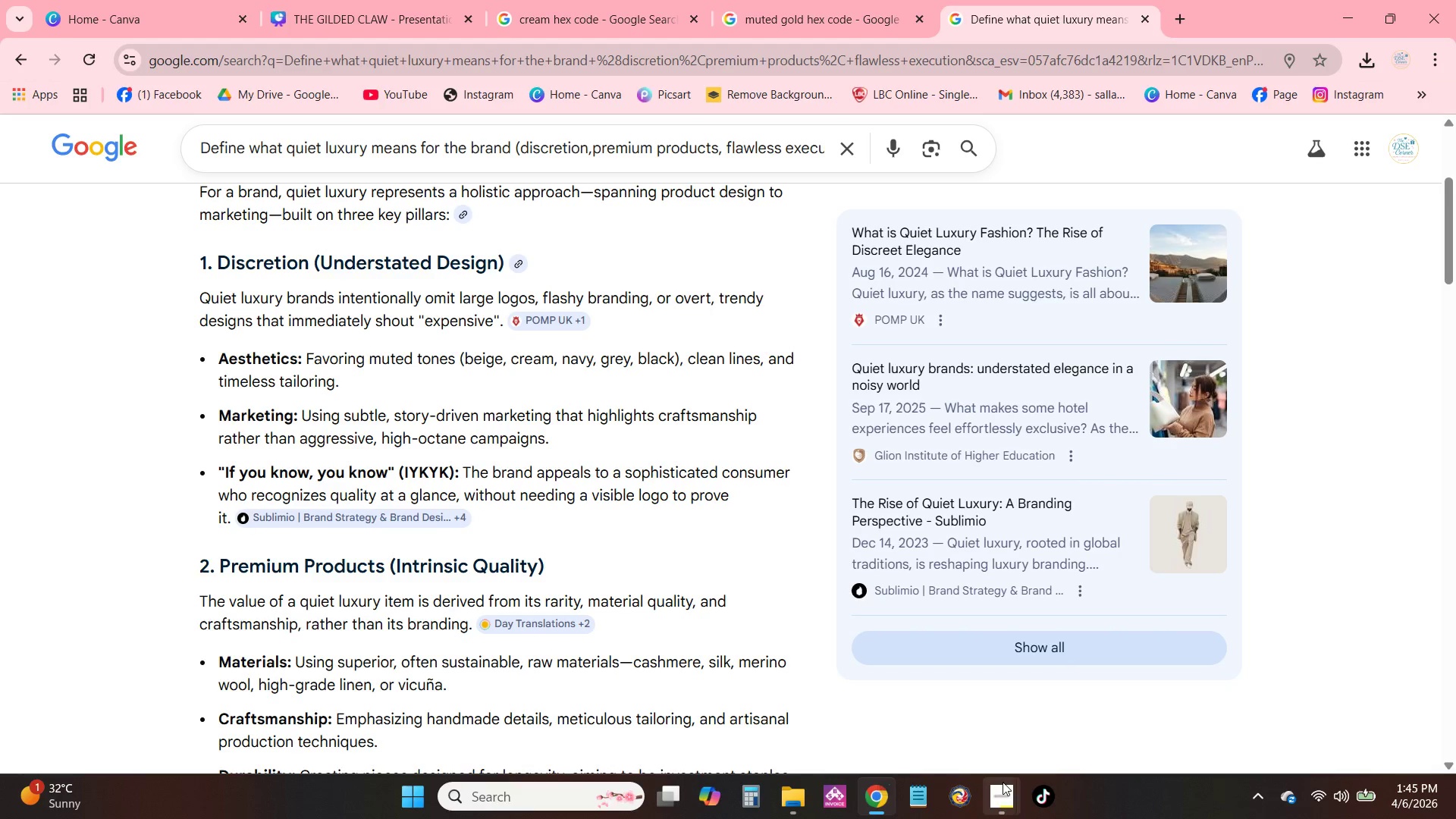 
mouse_move([849, 762])
 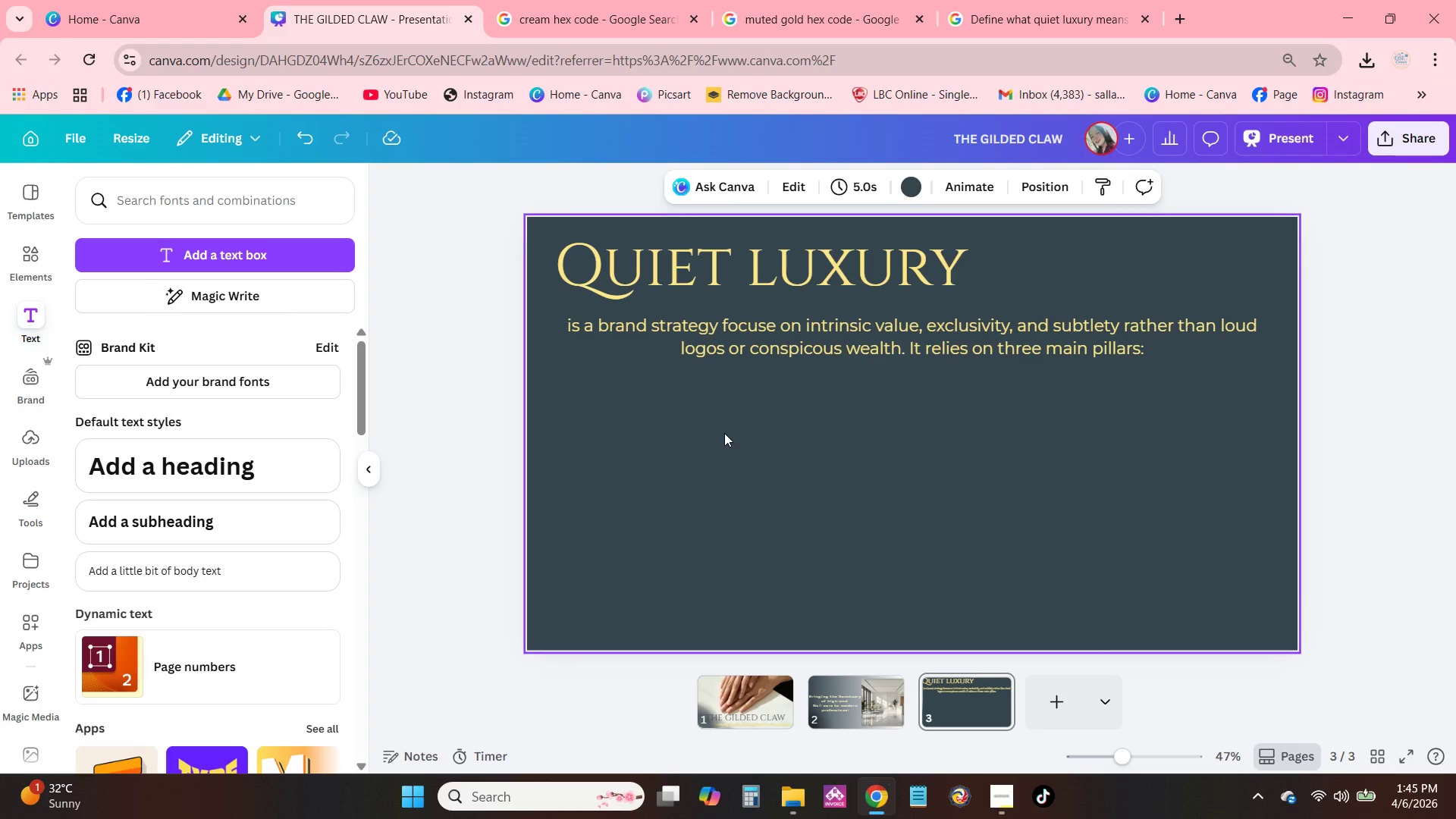 
left_click([770, 340])
 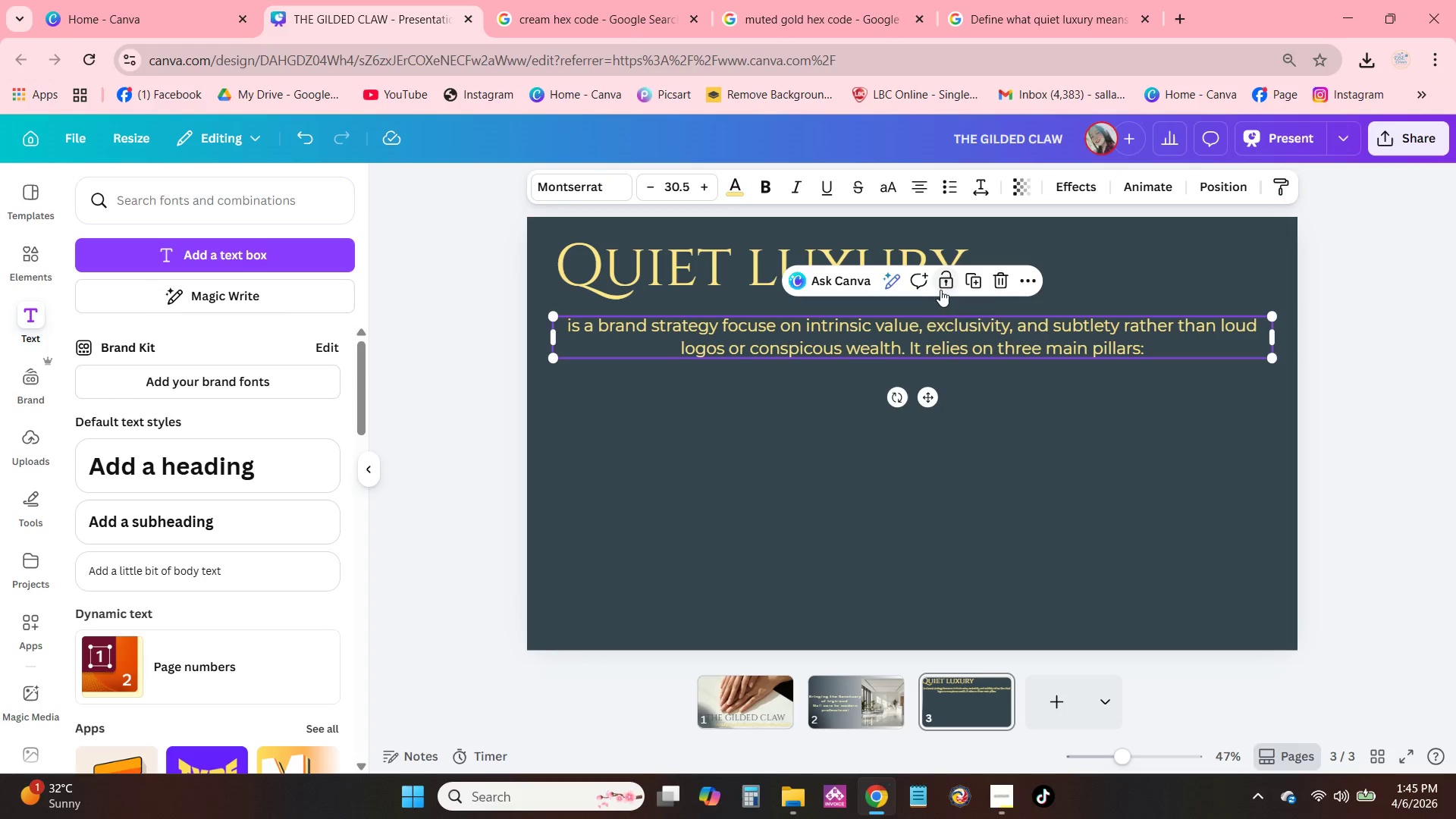 
left_click([970, 283])
 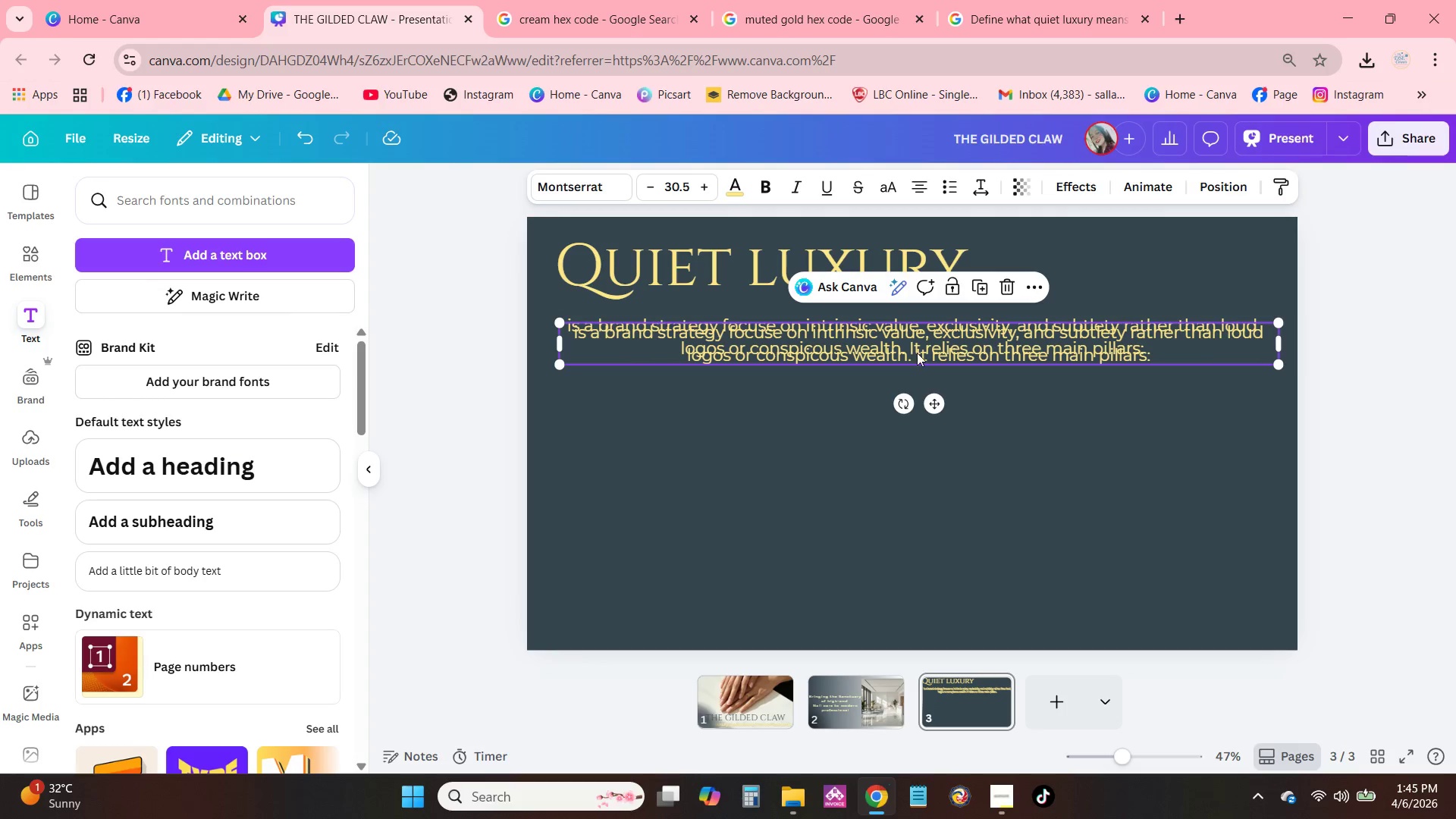 
left_click_drag(start_coordinate=[917, 350], to_coordinate=[896, 435])
 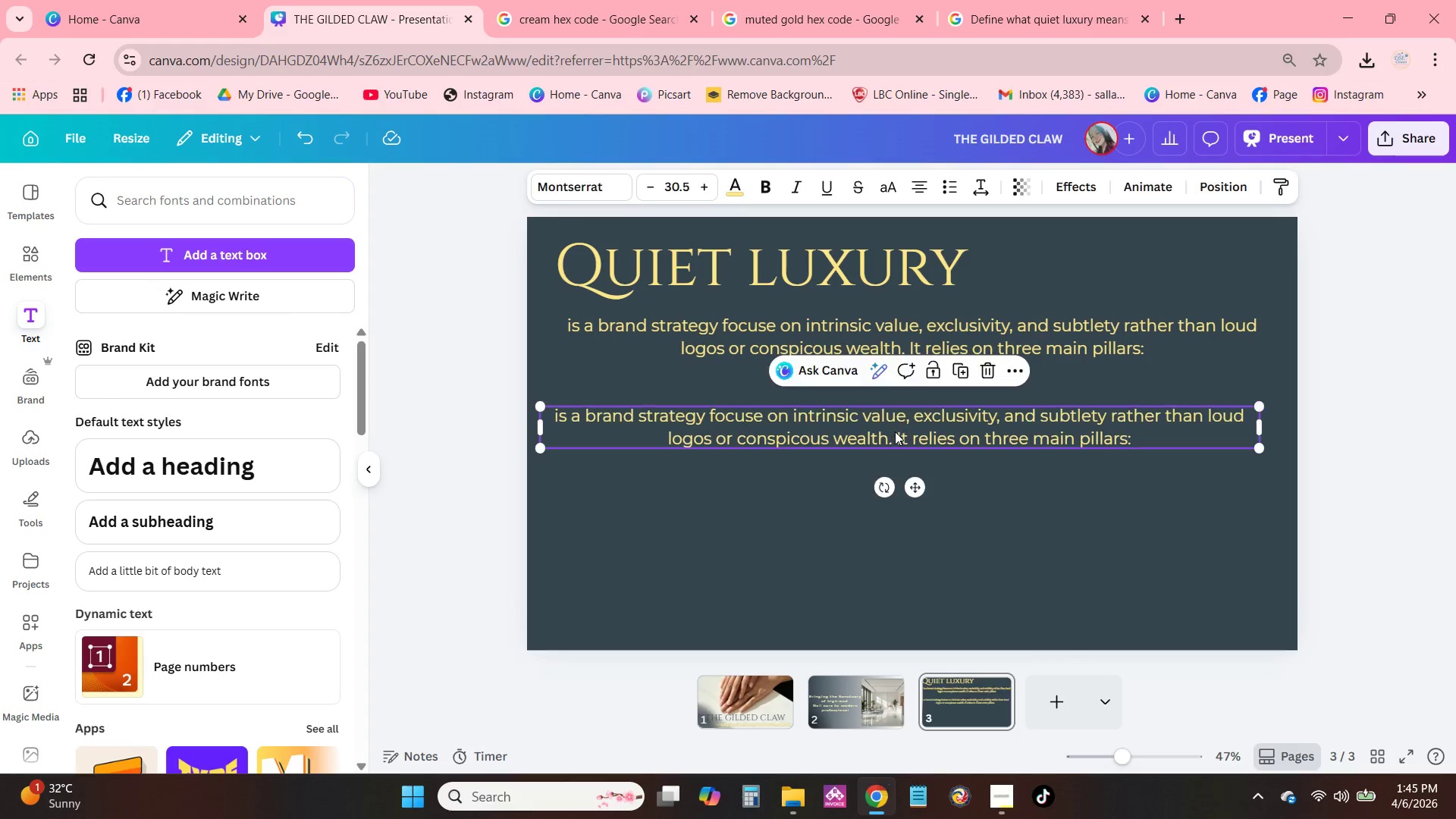 
double_click([895, 431])
 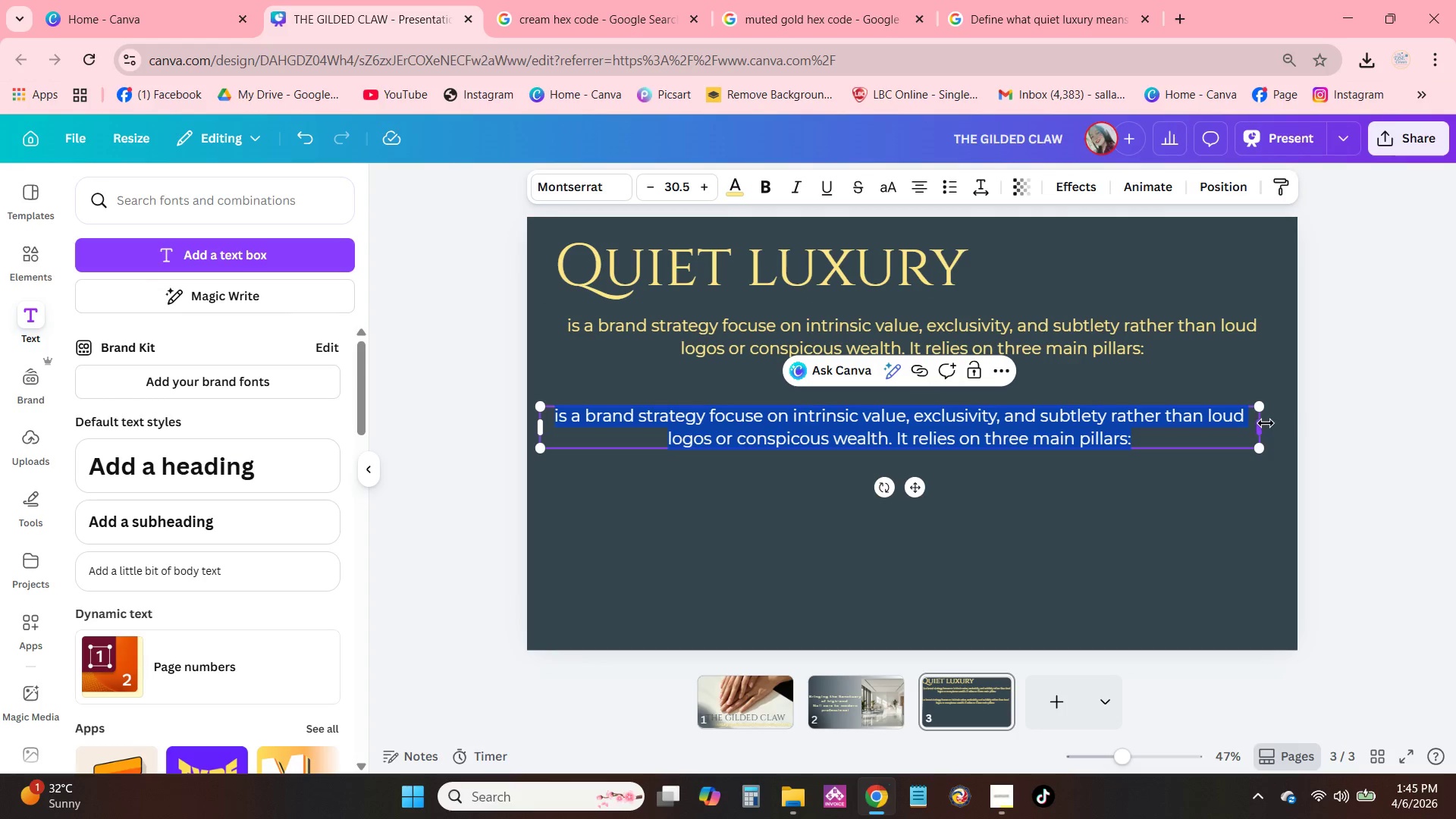 
left_click_drag(start_coordinate=[1265, 423], to_coordinate=[970, 425])
 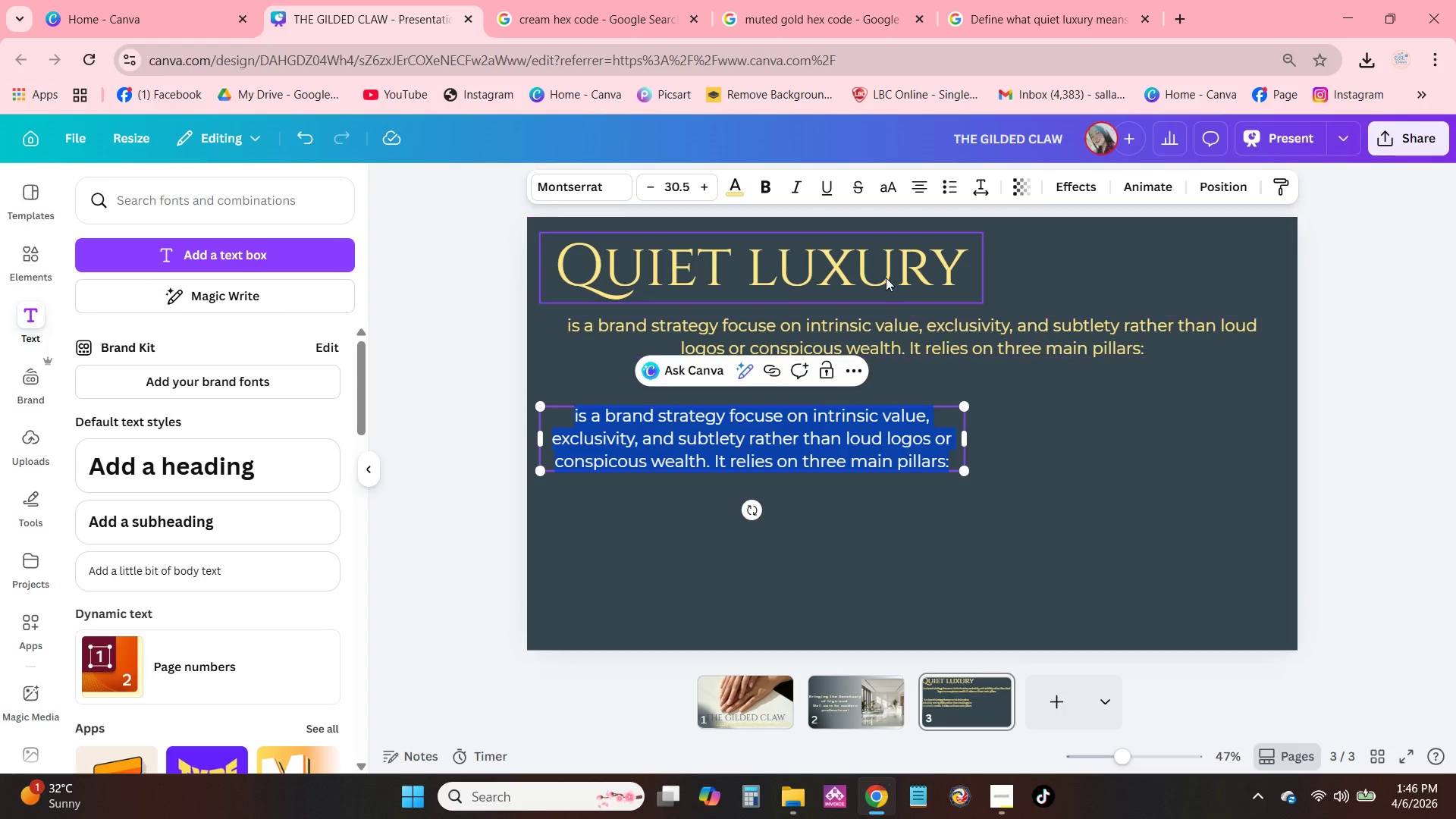 
left_click([883, 271])
 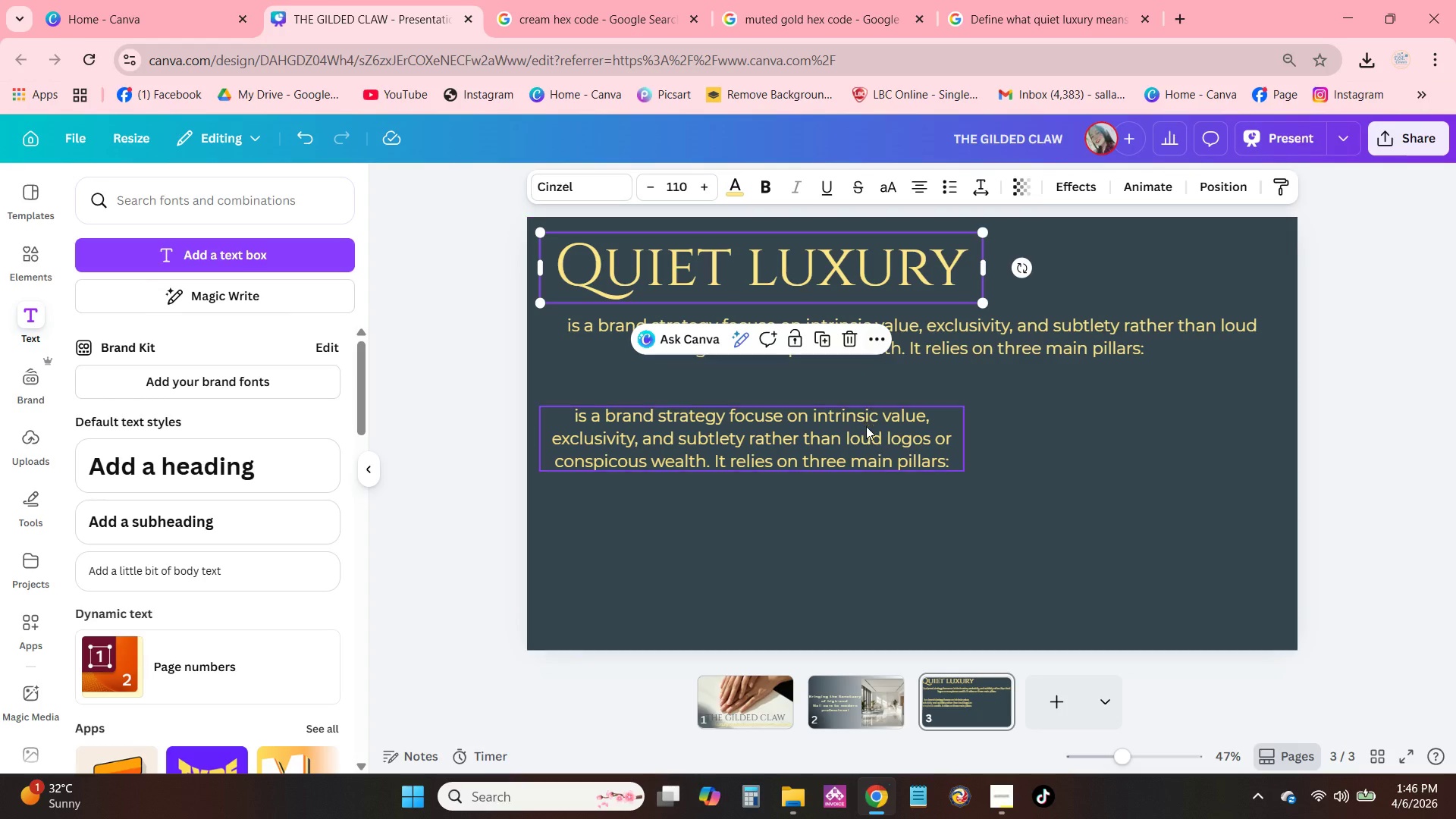 
left_click_drag(start_coordinate=[867, 428], to_coordinate=[869, 494])
 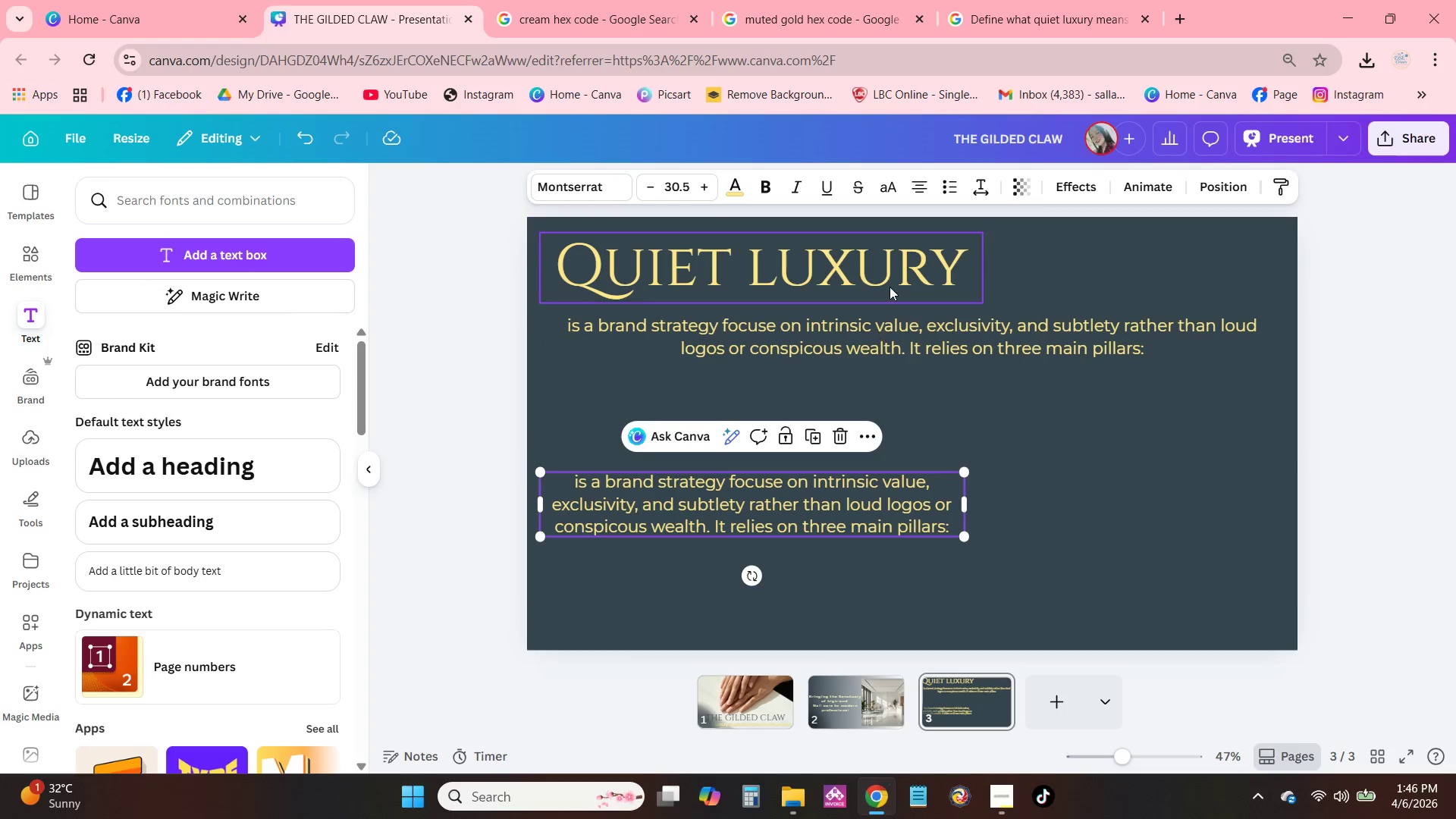 
left_click([890, 287])
 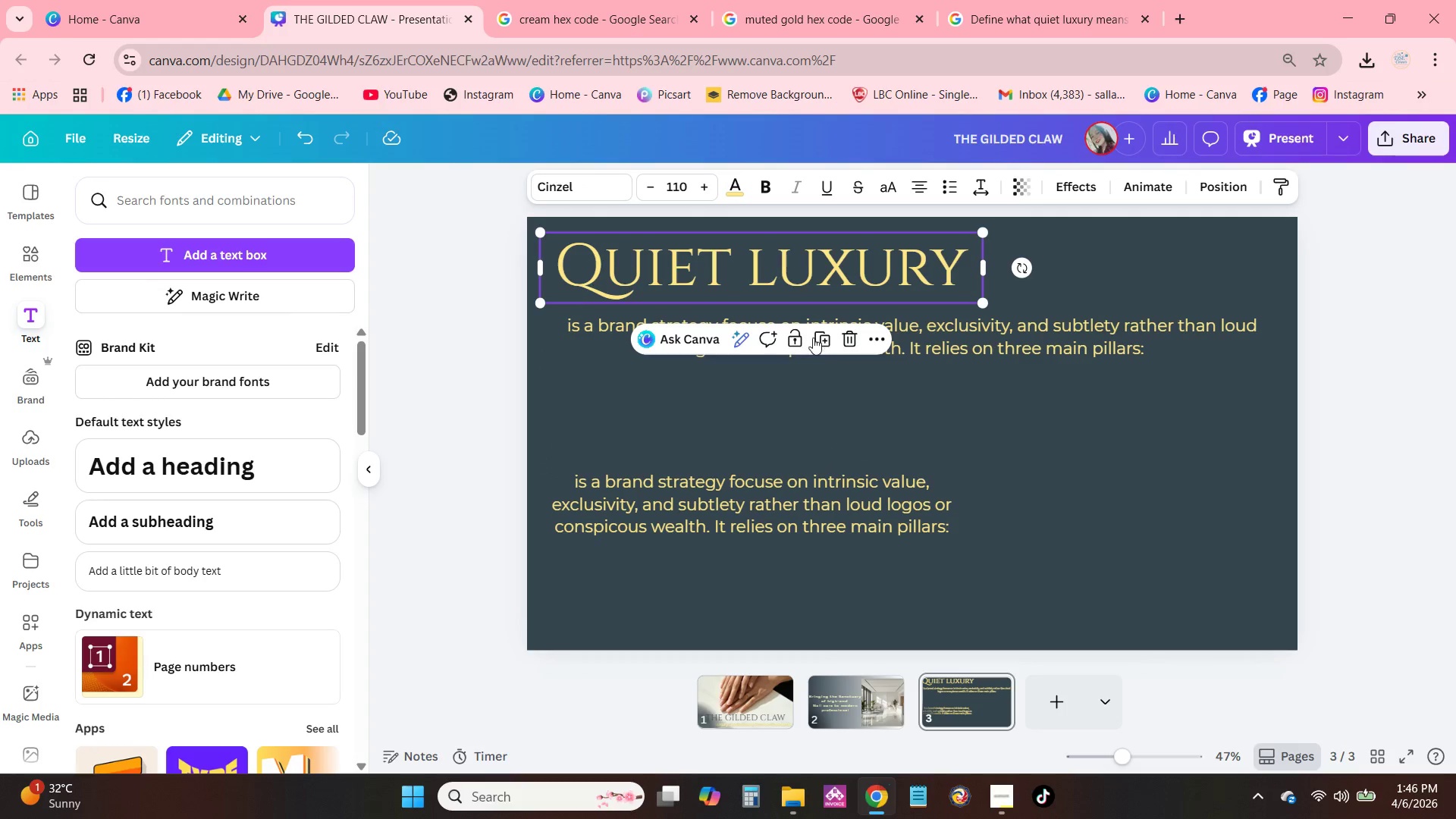 
left_click([819, 340])
 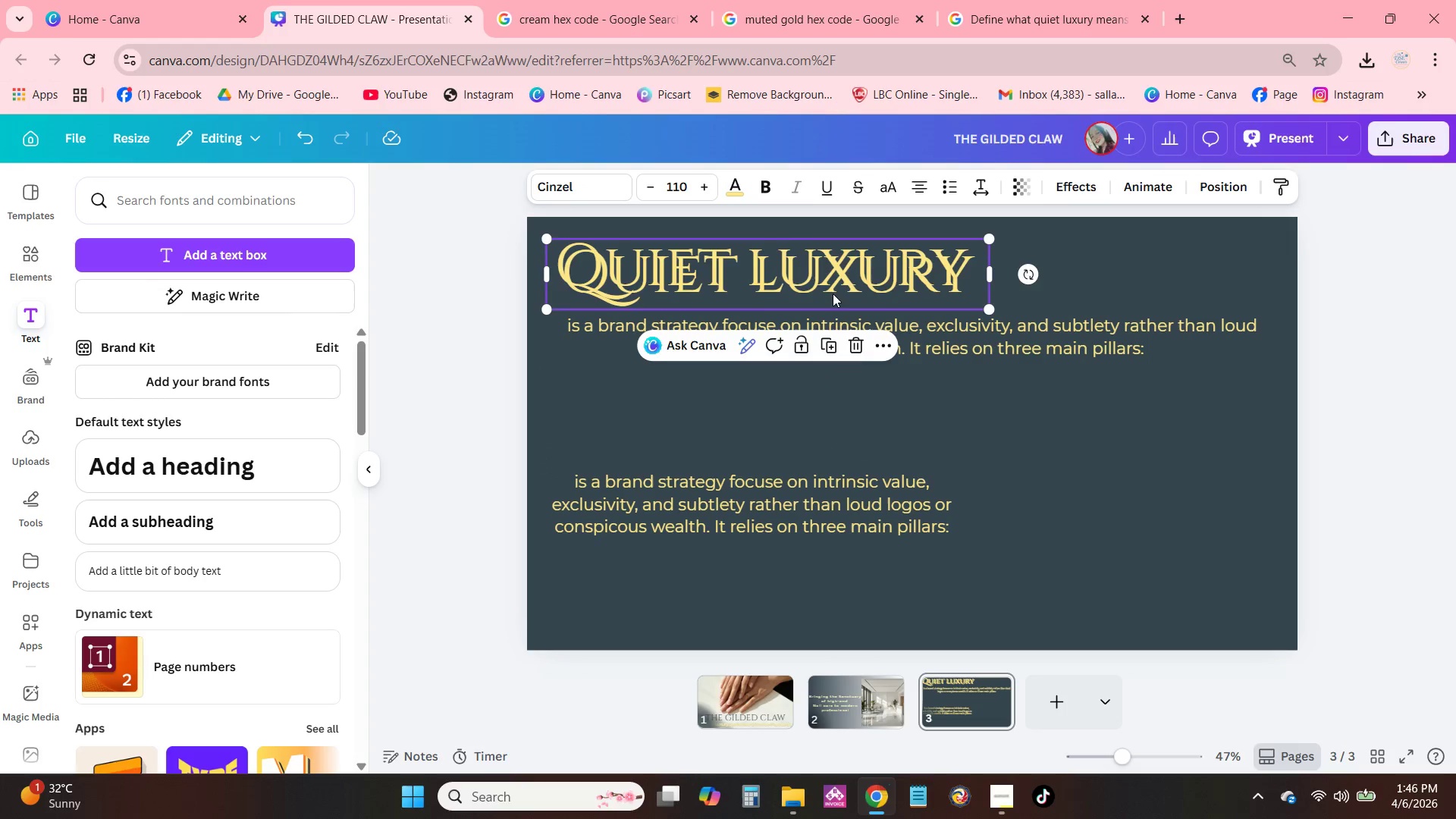 
left_click_drag(start_coordinate=[833, 289], to_coordinate=[826, 420])
 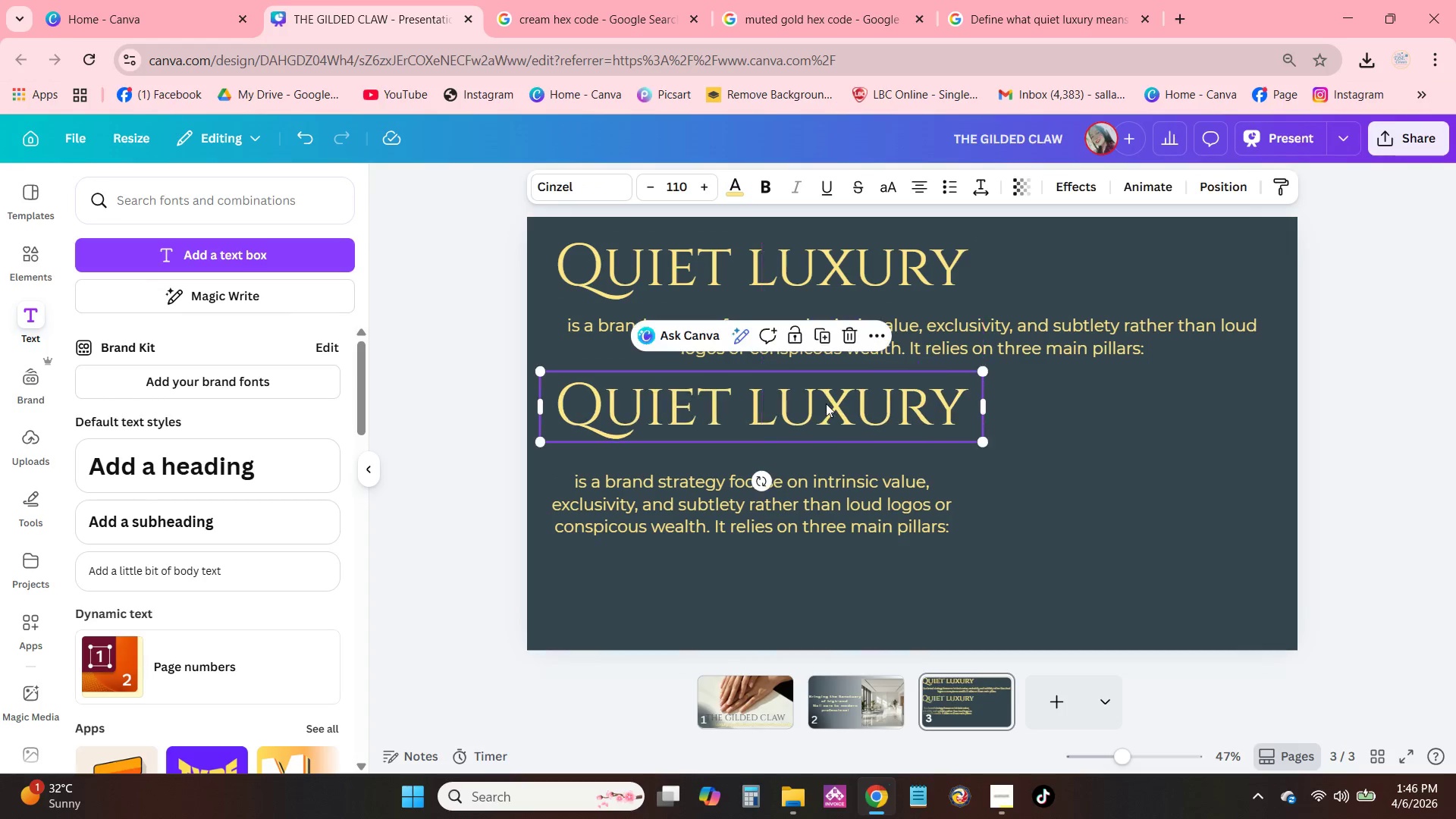 
triple_click([826, 403])
 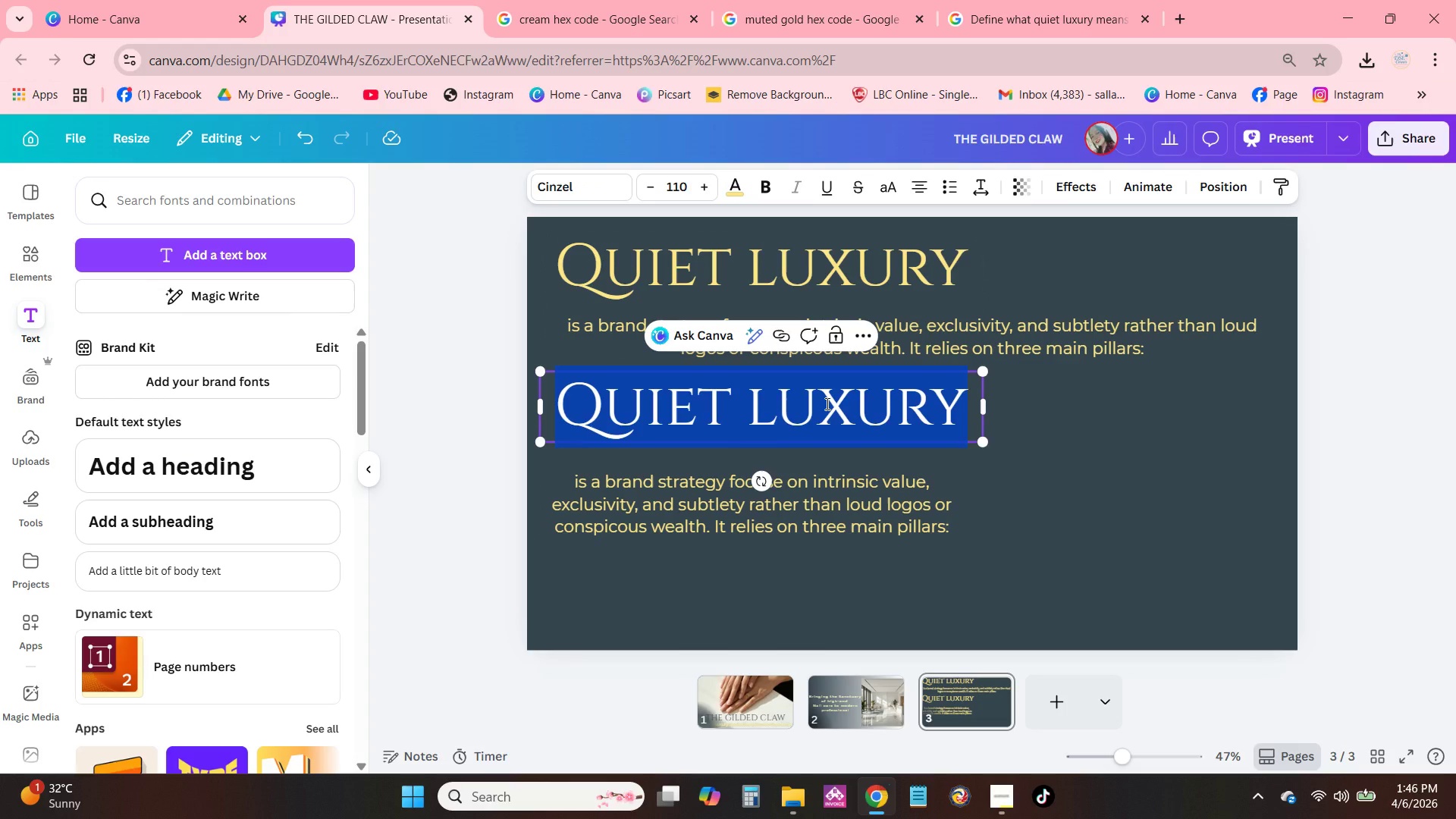 
type(1.Sd)
key(Backspace)
key(Backspace)
type(d)
key(Backspace)
type(Discretion)
 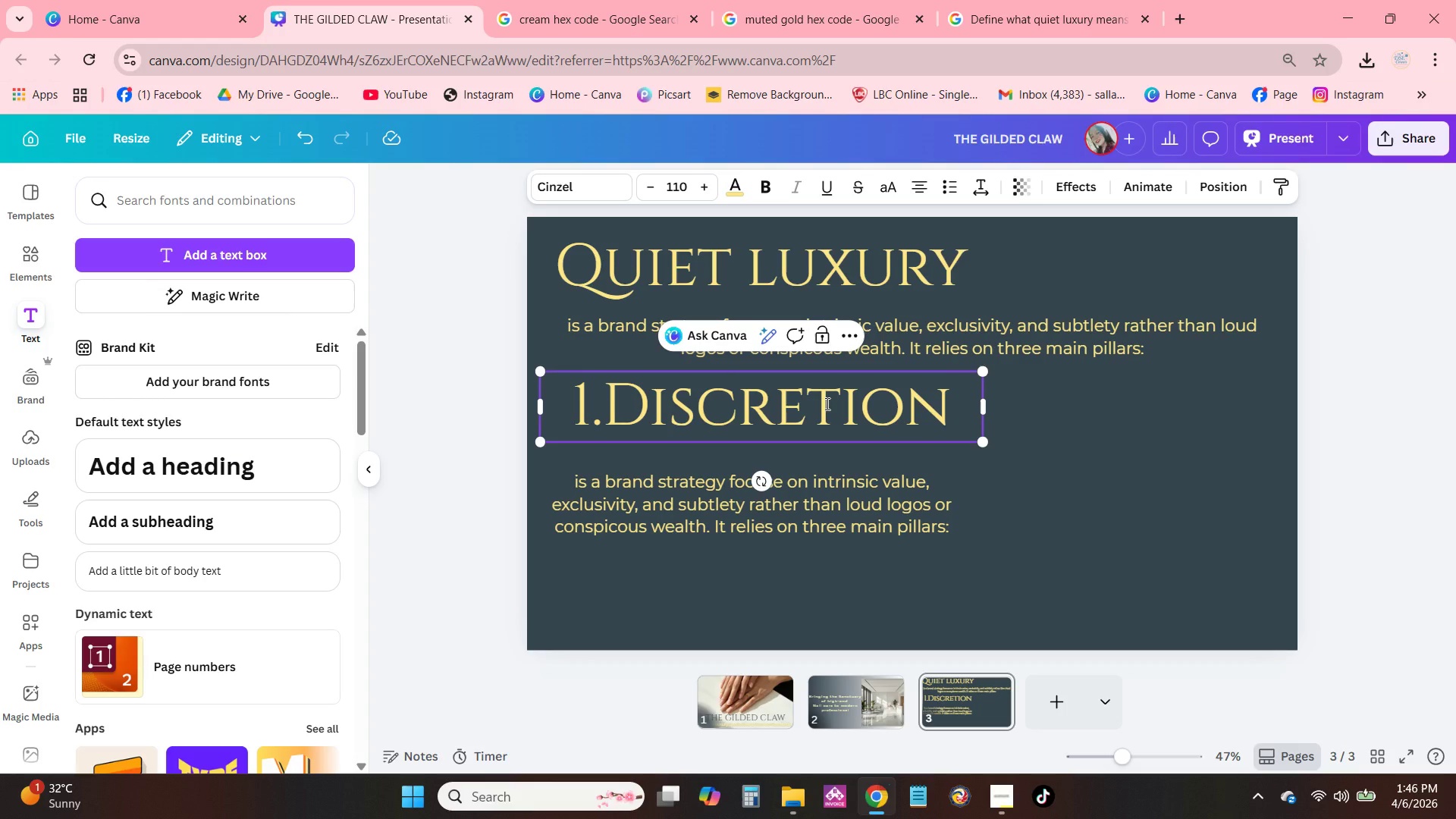 
wait(6.47)
 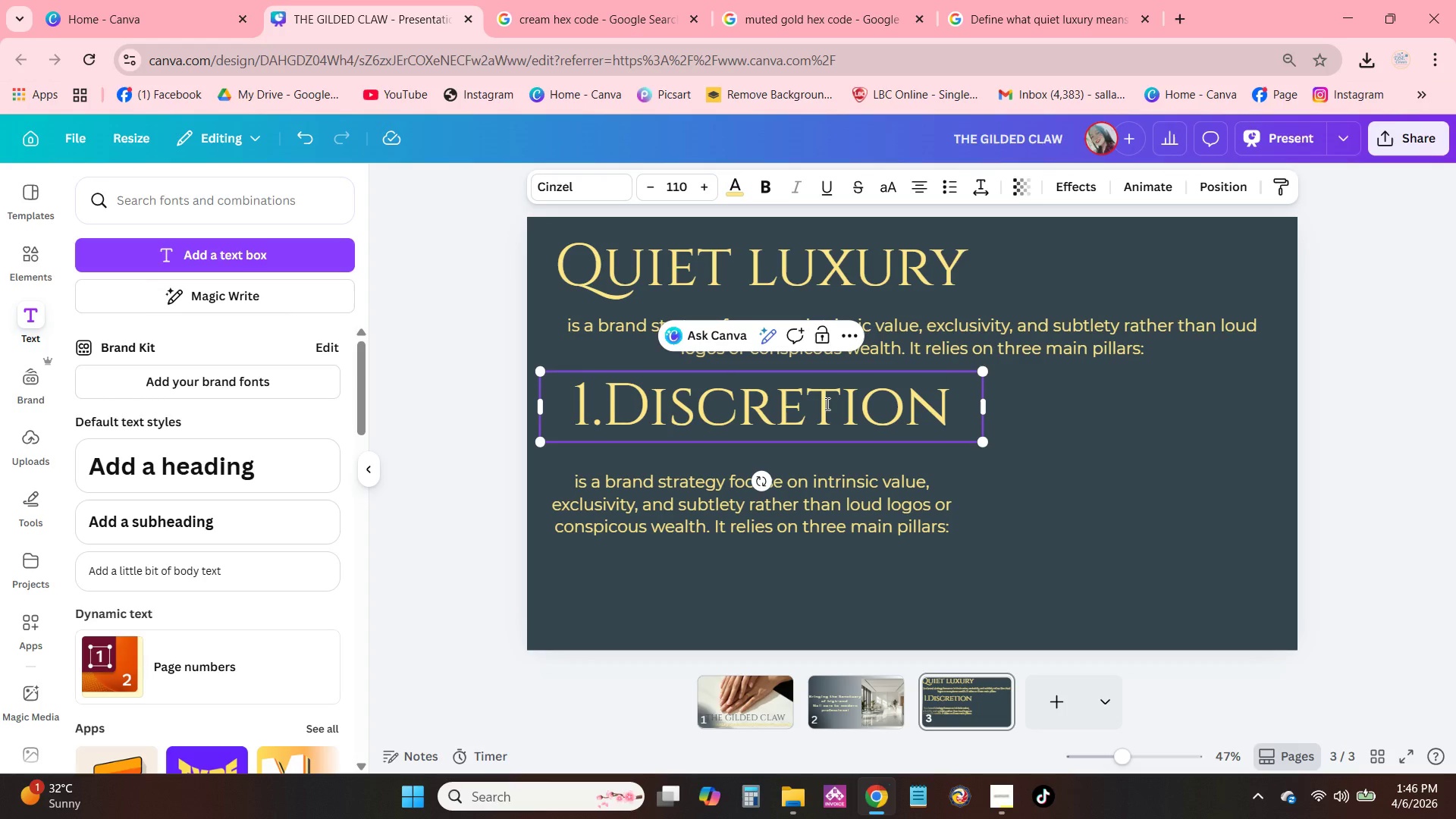 
key(Shift+ShiftRight)
 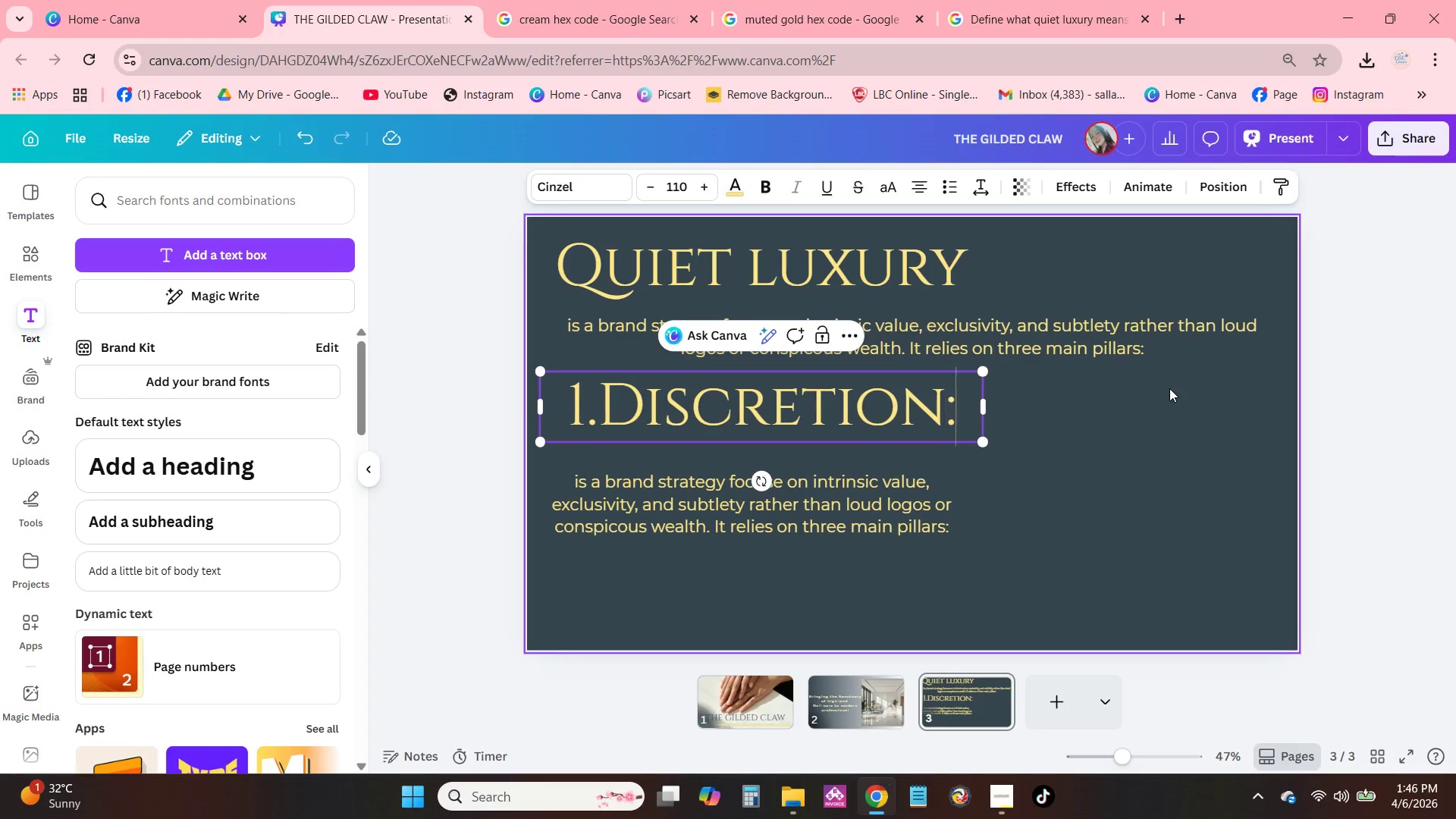 
key(Shift+Semicolon)
 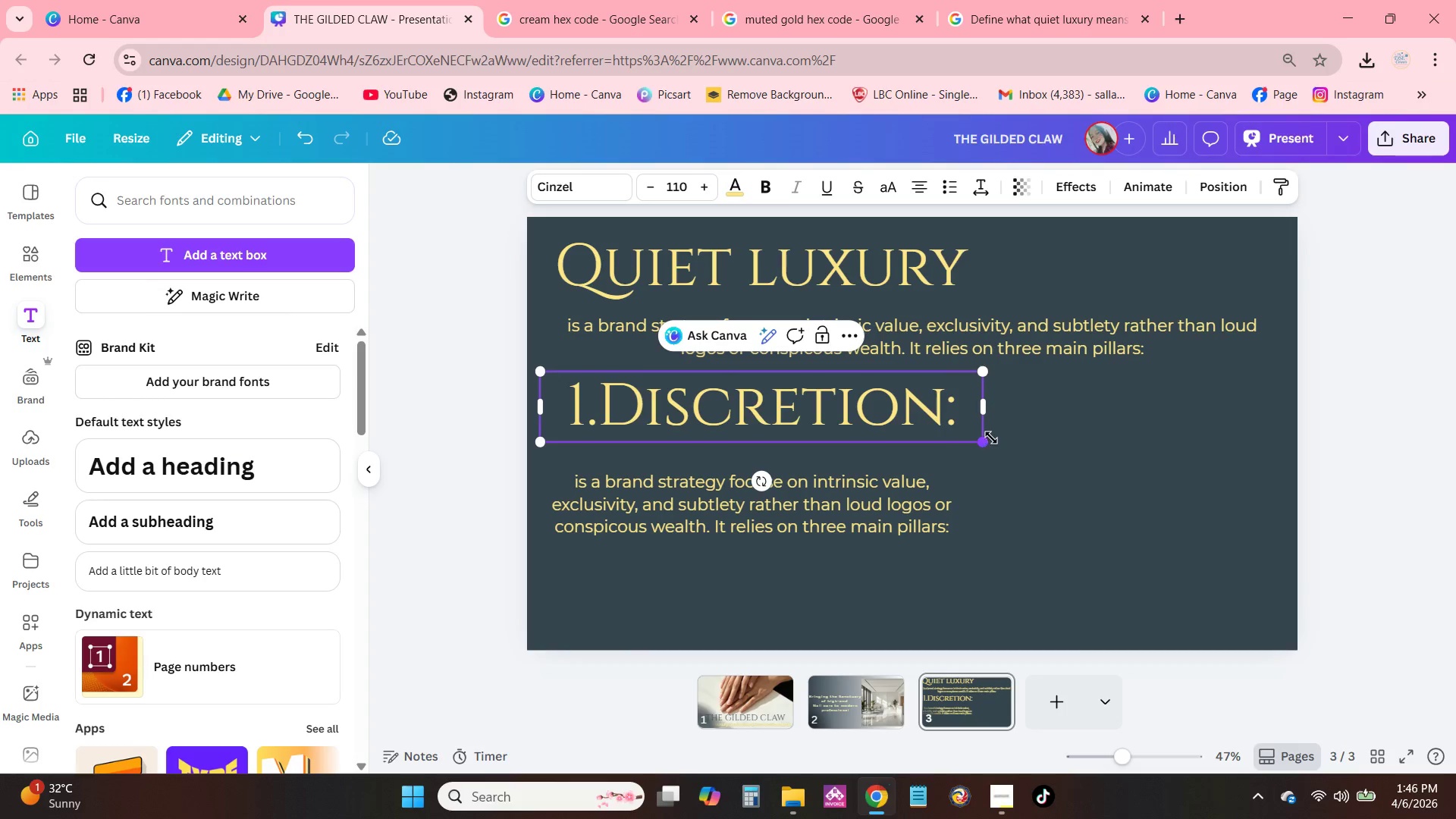 
left_click_drag(start_coordinate=[984, 446], to_coordinate=[718, 394])
 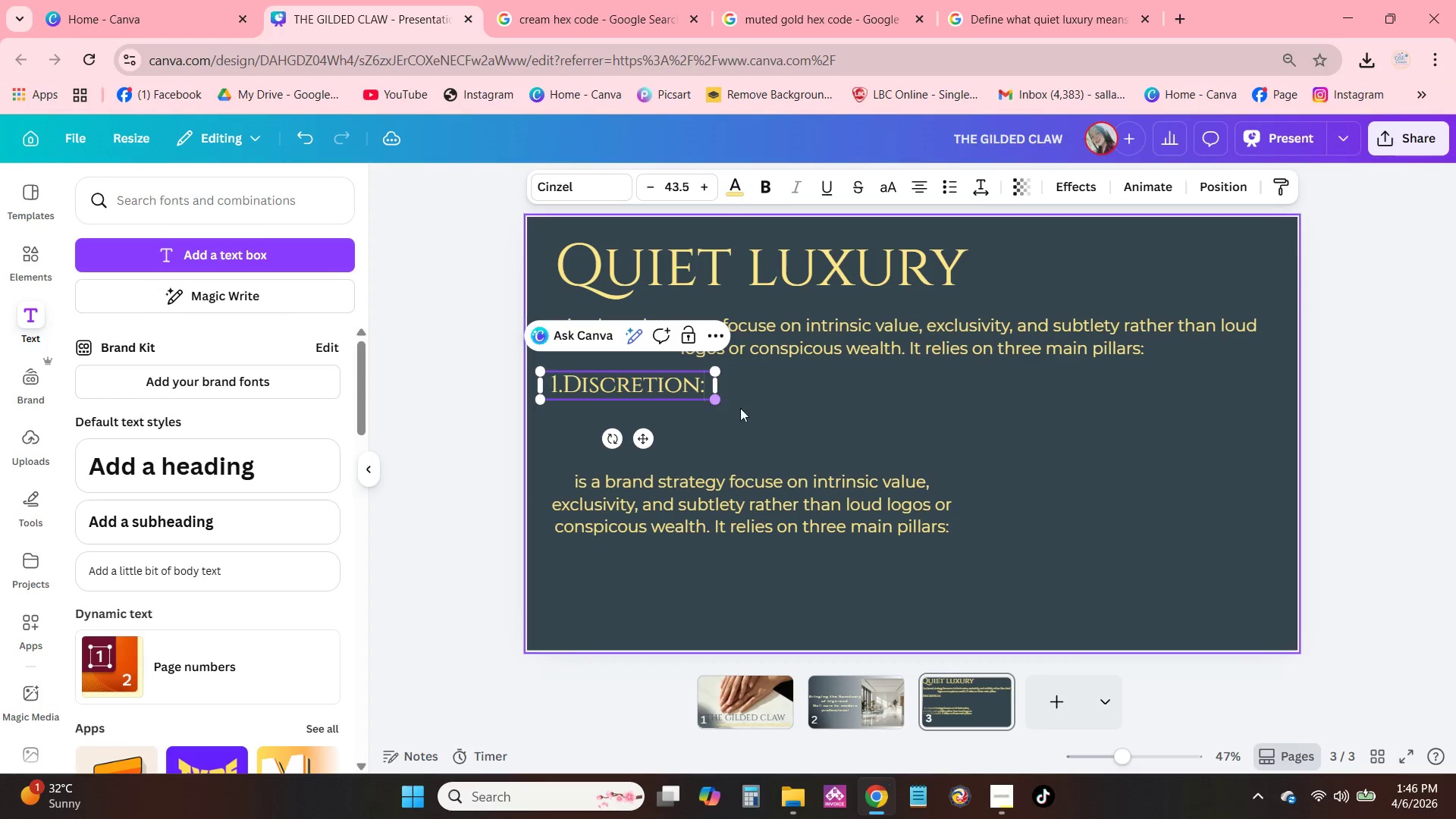 
left_click([750, 411])
 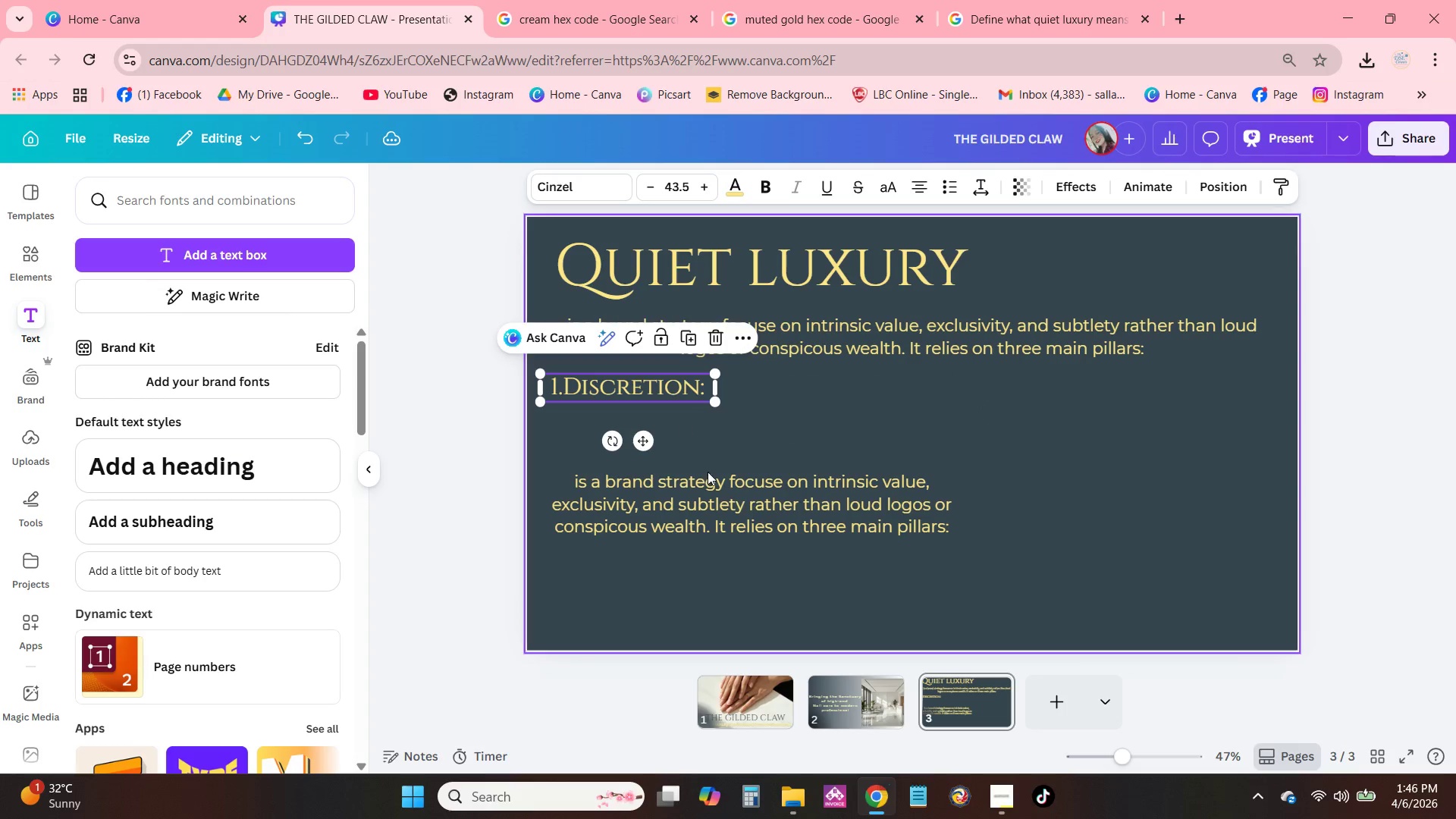 
left_click_drag(start_coordinate=[743, 514], to_coordinate=[725, 462])
 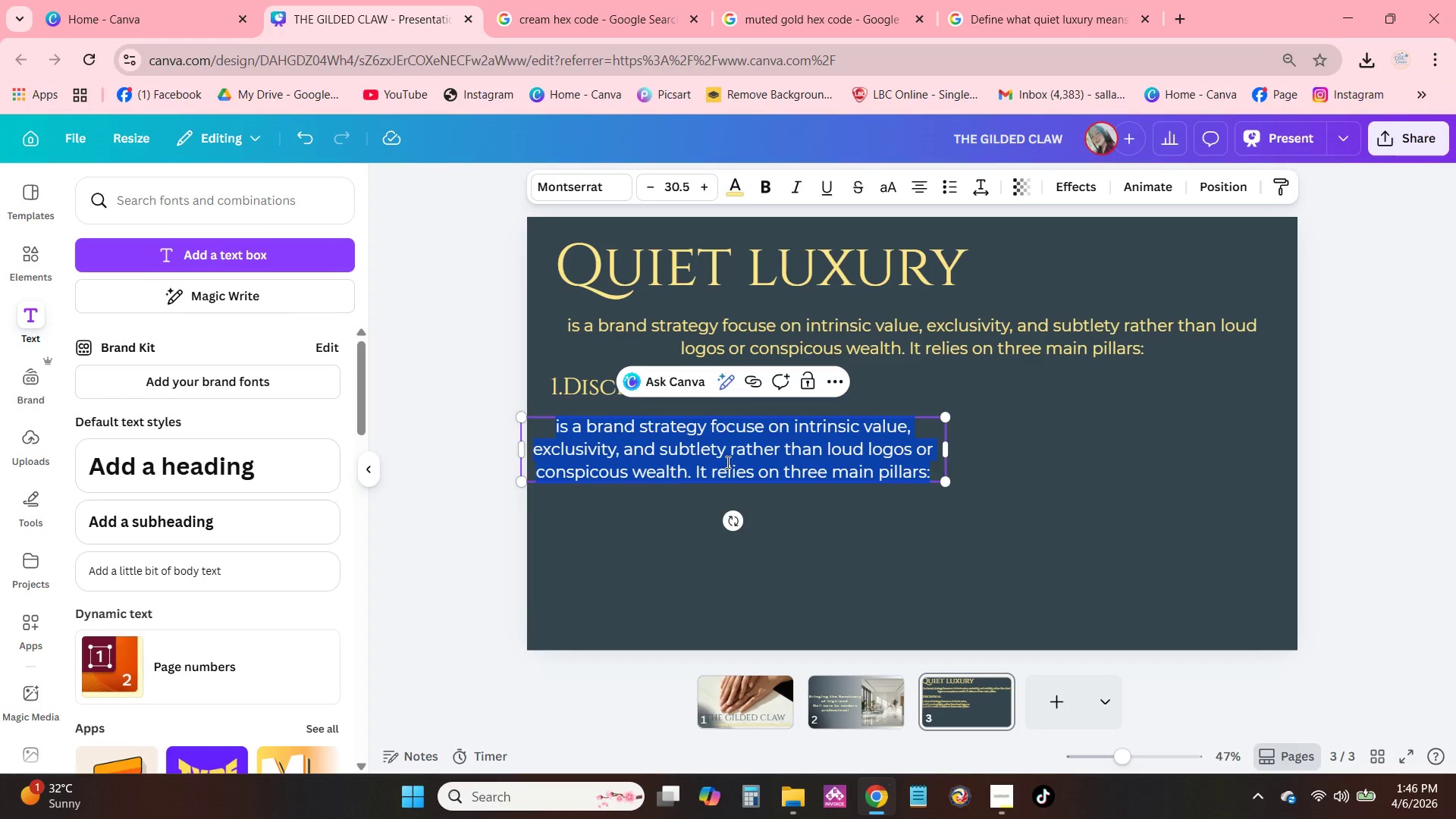 
double_click([727, 462])
 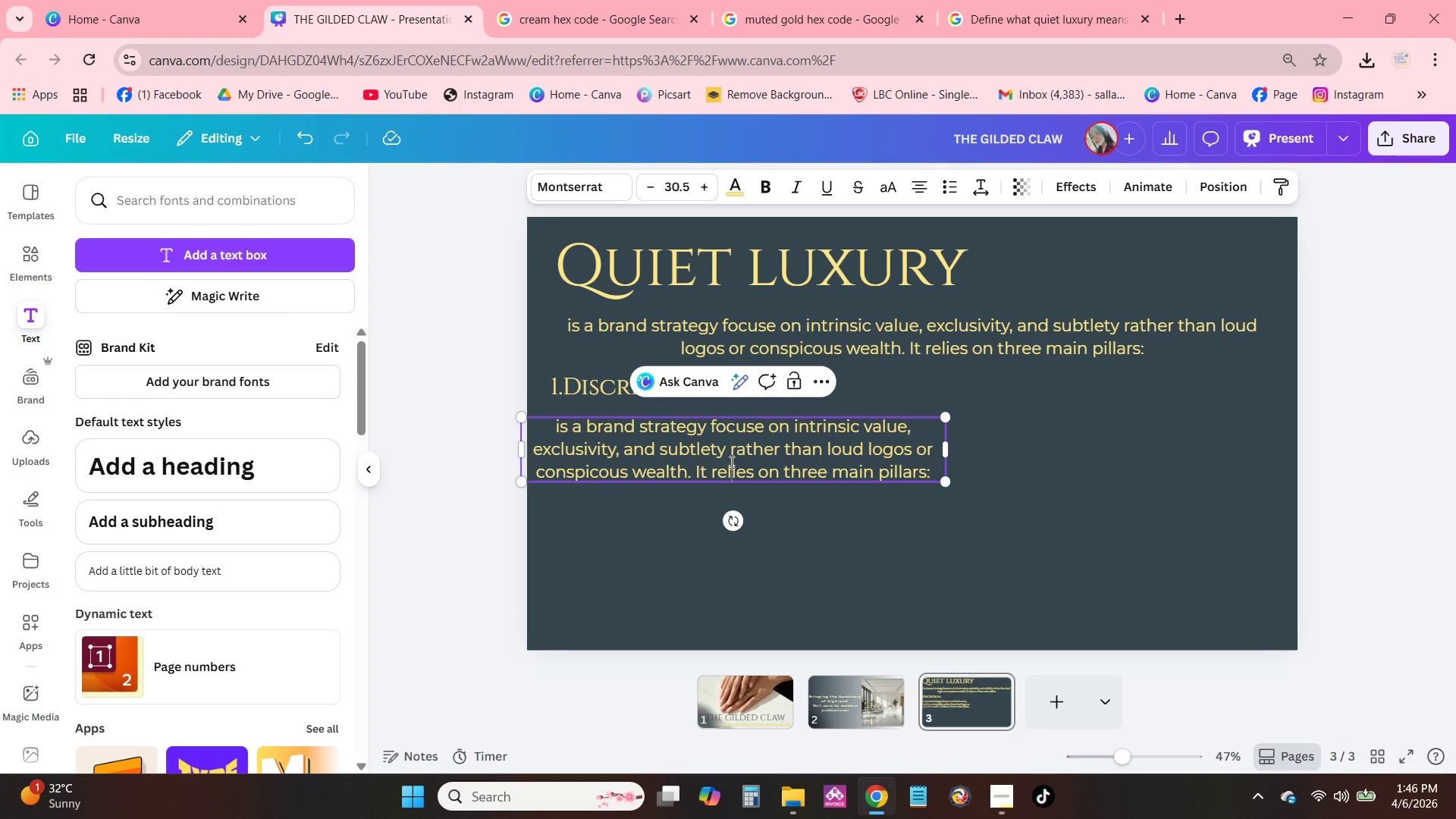 
triple_click([730, 462])
 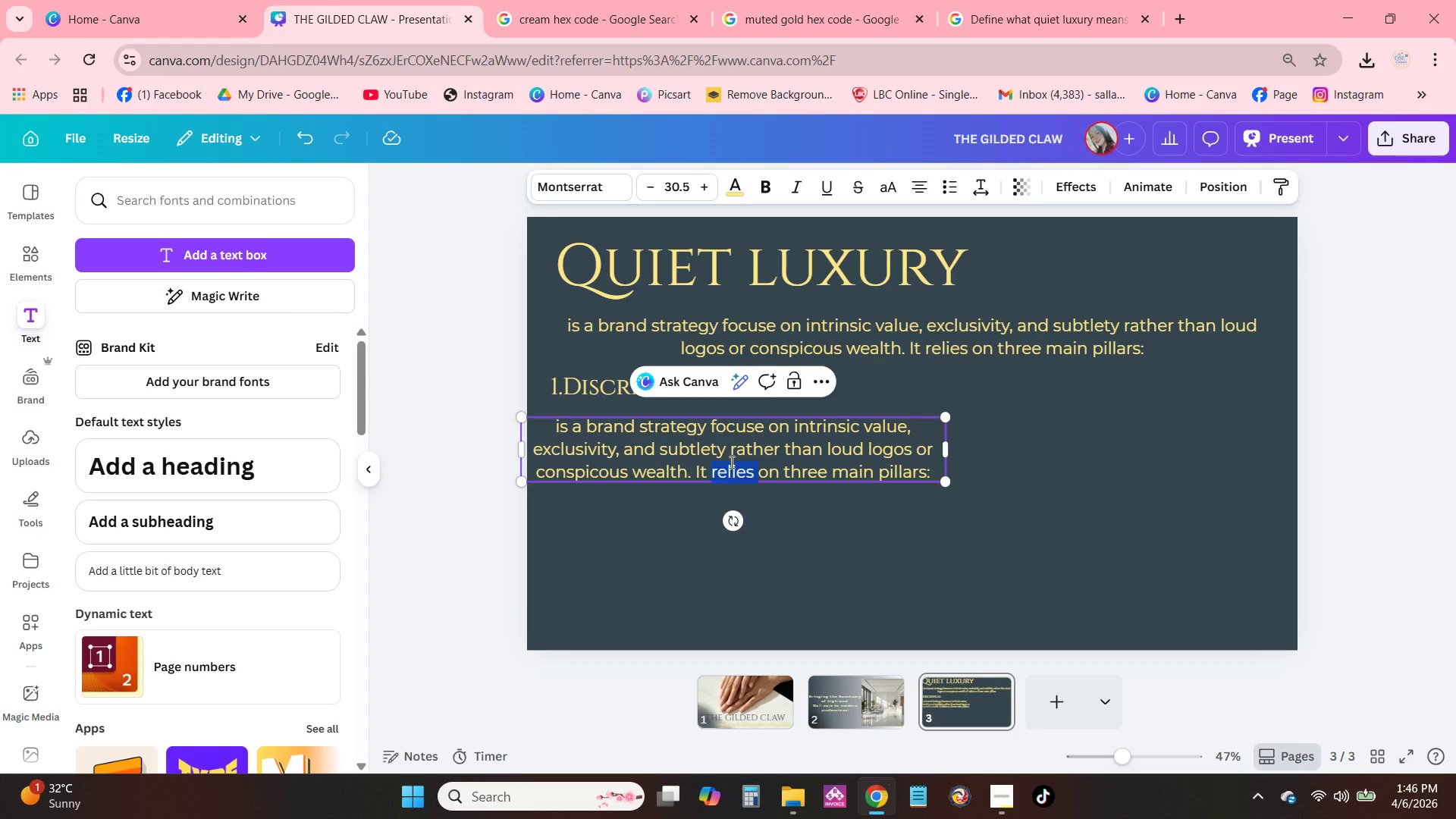 
triple_click([730, 462])
 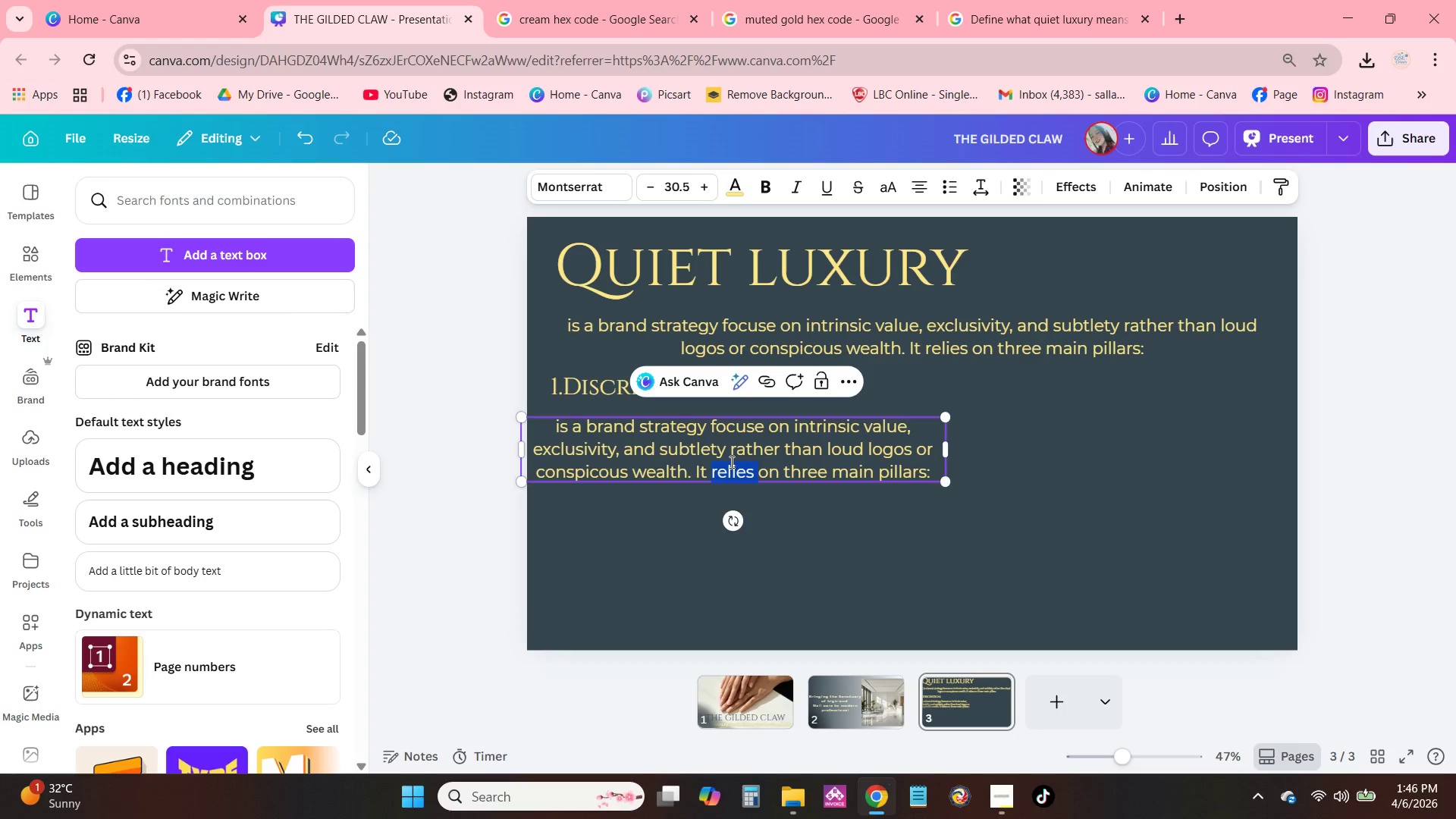 
triple_click([730, 462])
 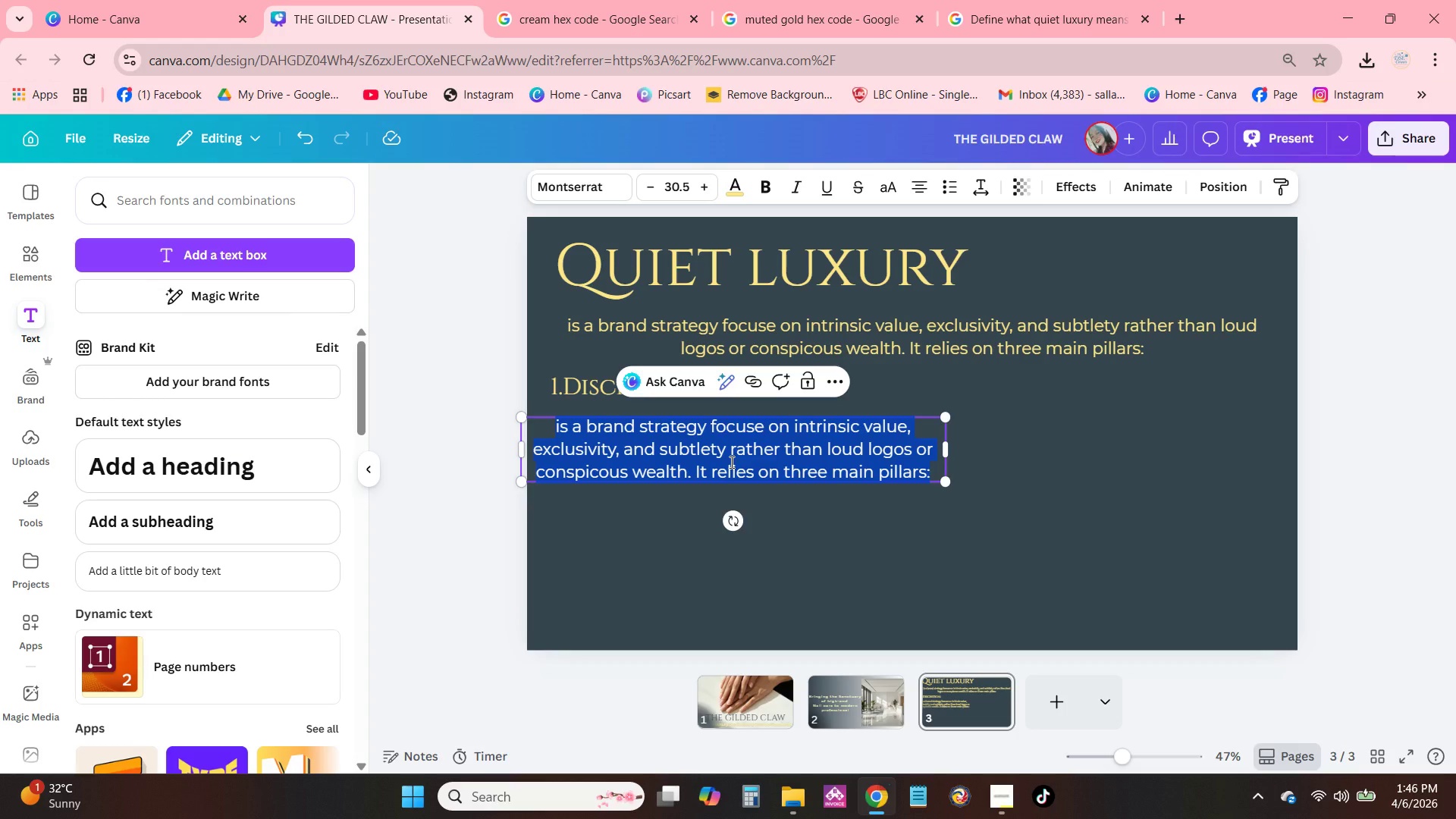 
type(Avoiding ovrt B)
key(Backspace)
key(Backspace)
key(Backspace)
key(Backspace)
type(ERT bRNADING)
key(Backspace)
key(Backspace)
type(ert Branding. Value is communicated through subtle design cues reci)
key(Backspace)
type(ognix)
key(Backspace)
type(zed)
 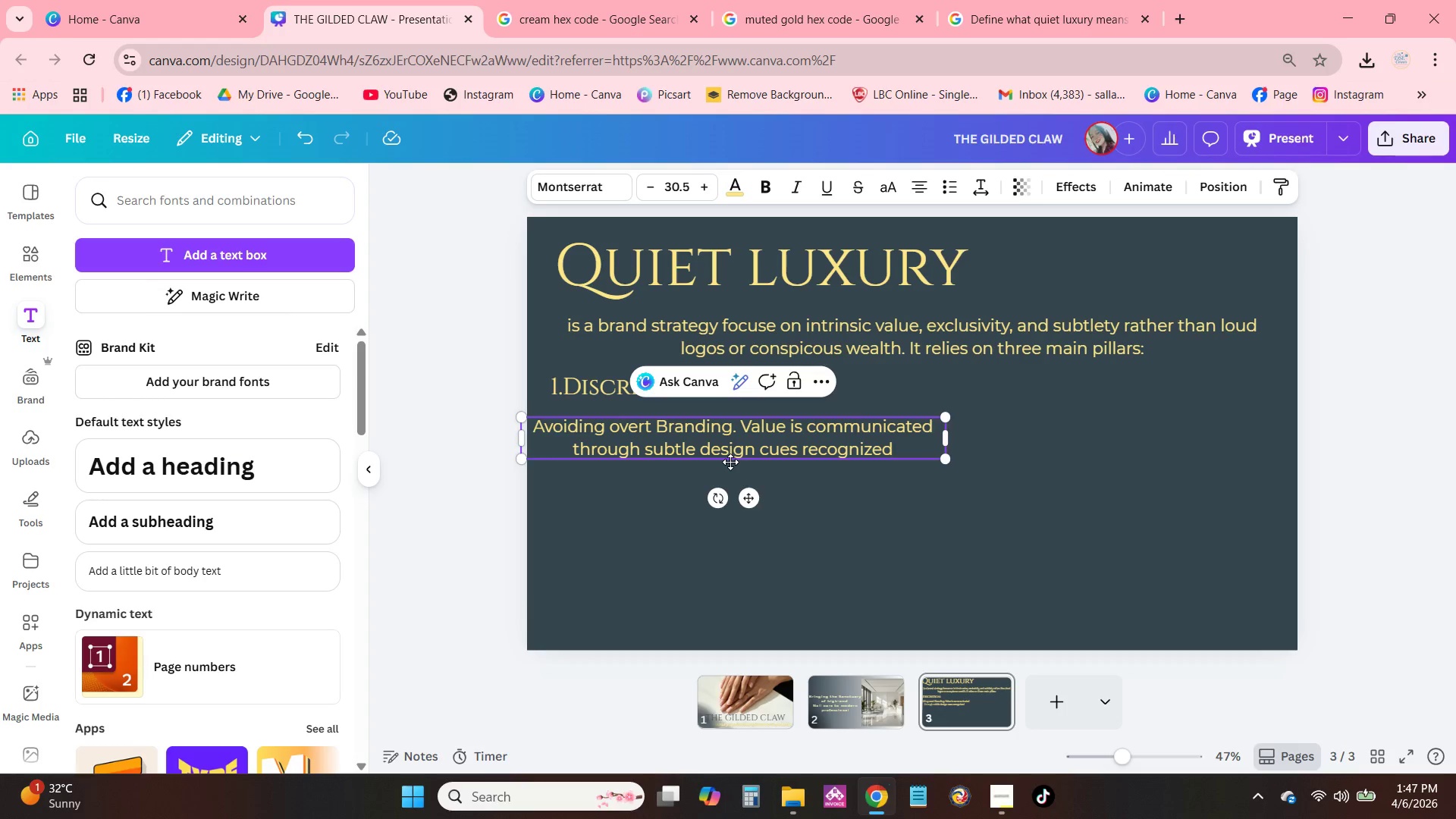 
key(Backspace)
key(Backspace)
type(able only o)
key(Backspace)
type(th)
key(Backspace)
type(o tho9se)
key(Backspace)
key(Backspace)
key(Backspace)
key(Backspace)
type(ose "in the jn)
key(Backspace)
key(Backspace)
type(know:)
key(Backspace)
type(." Marketing and cos)
key(Backspace)
type(nsumer)
 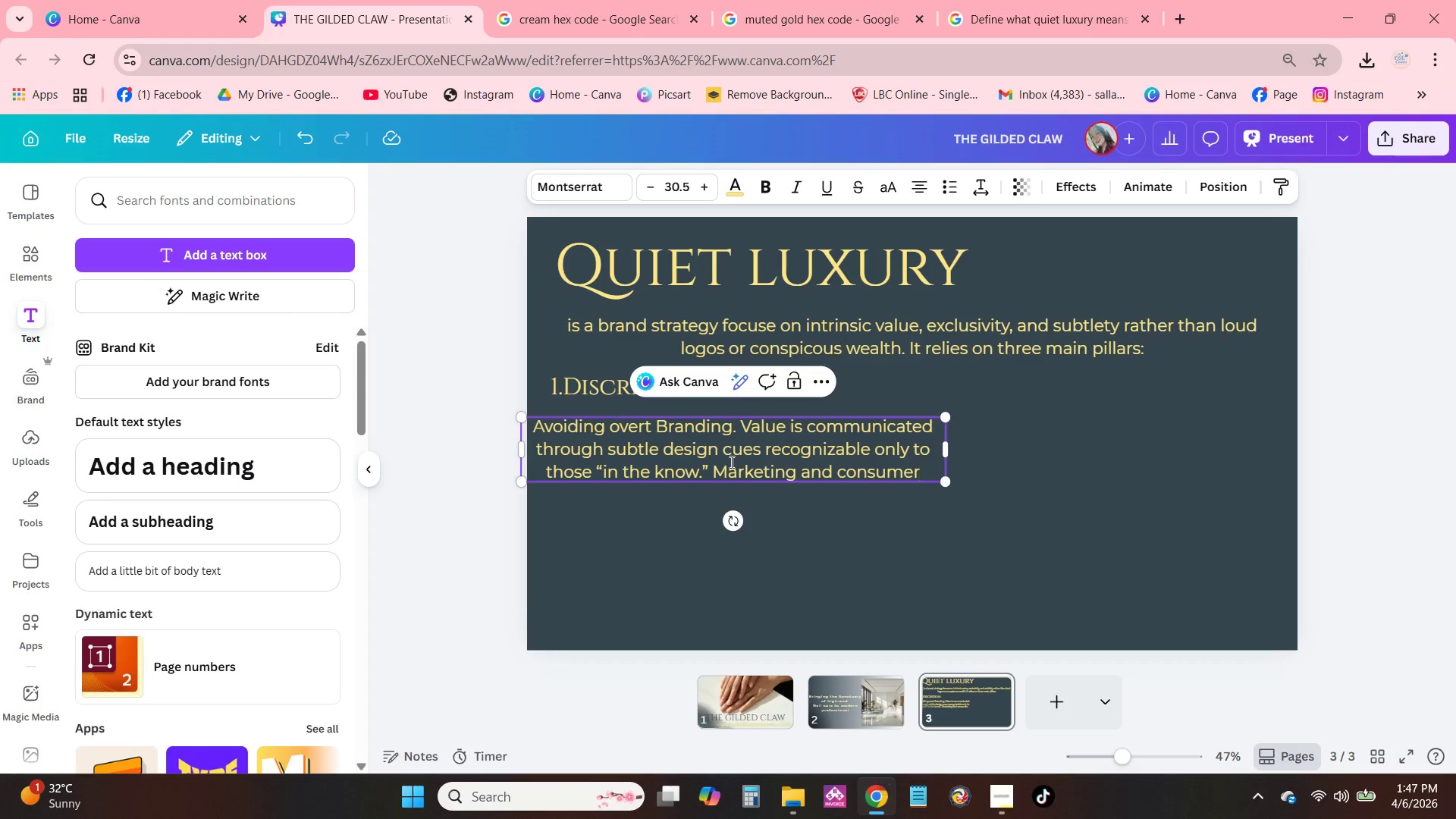 
type( experiences are private andf )
key(Backspace)
key(Backspace)
type( understated.)
 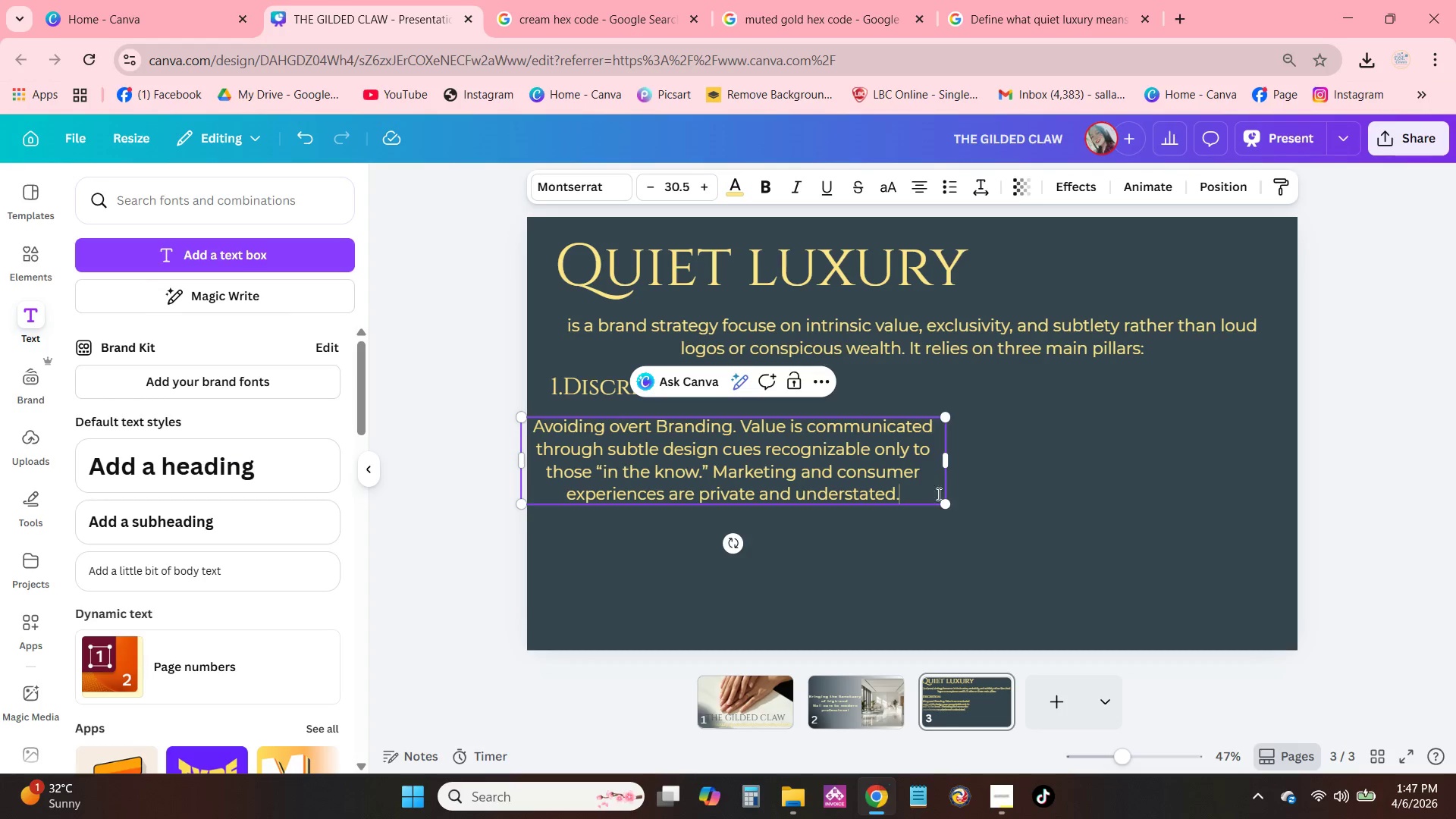 
left_click_drag(start_coordinate=[950, 499], to_coordinate=[883, 472])
 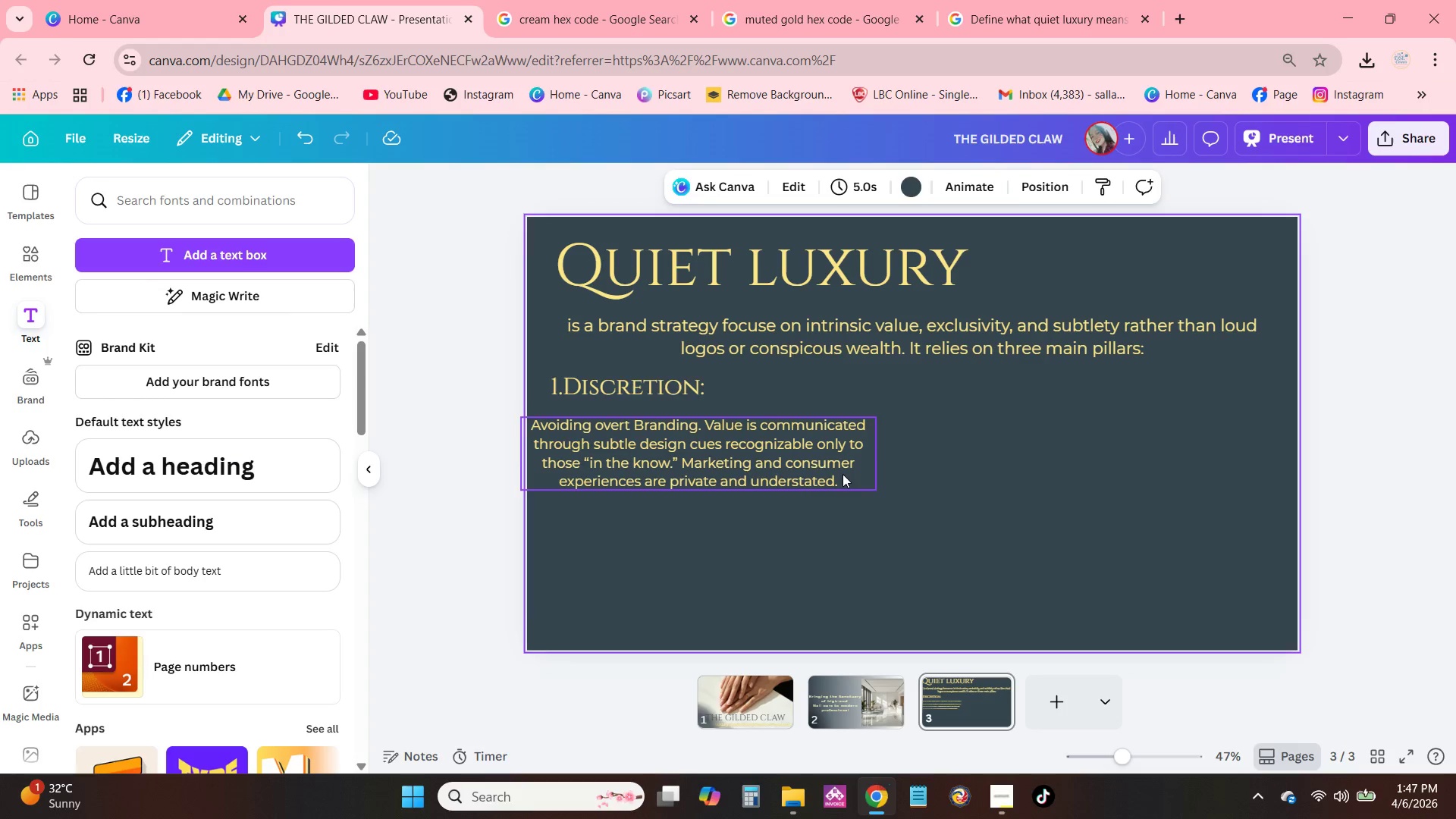 
left_click_drag(start_coordinate=[813, 461], to_coordinate=[845, 451])
 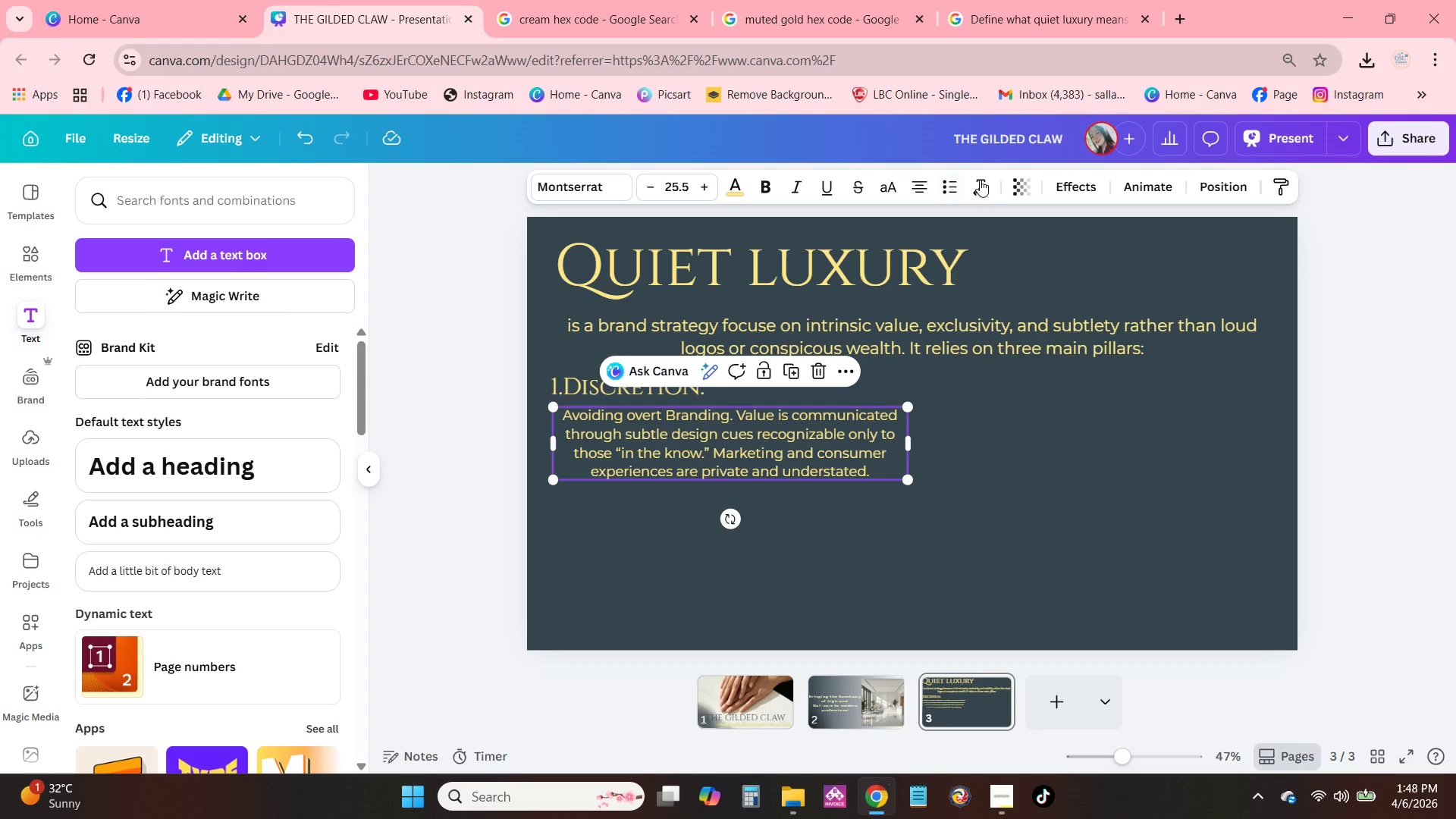 
left_click([988, 180])
 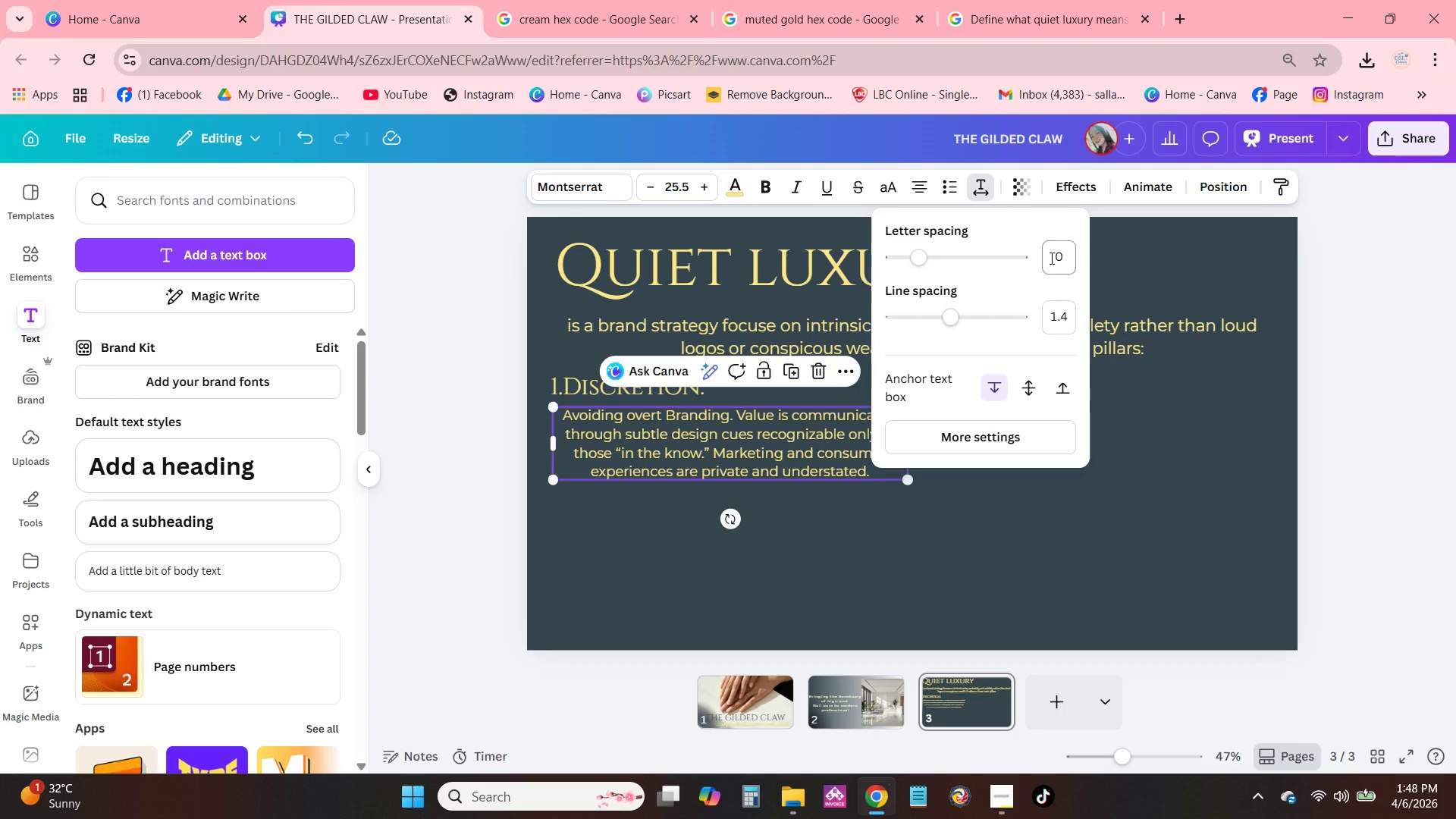 
left_click([1053, 256])
 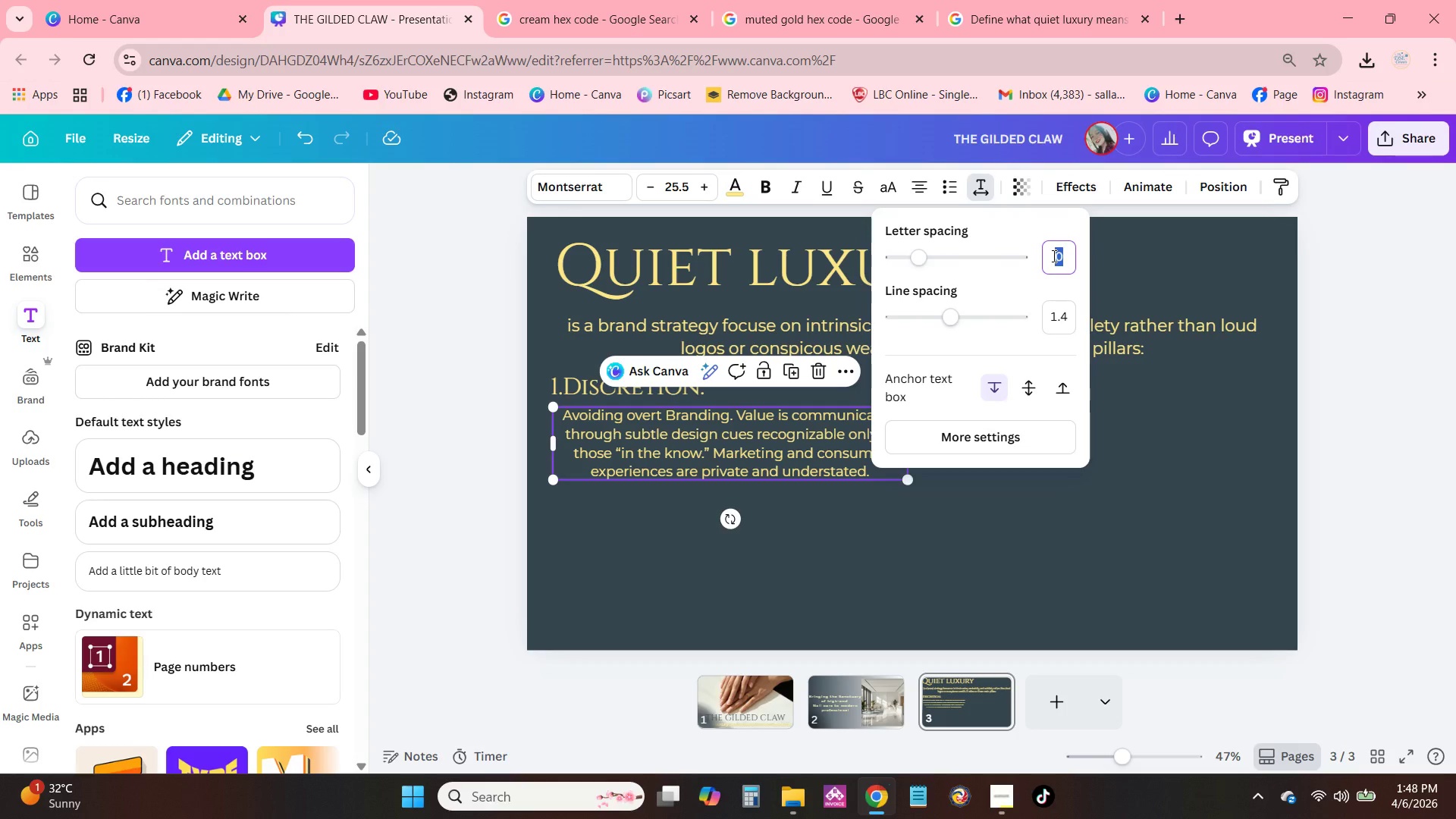 
key(Numpad2)
 